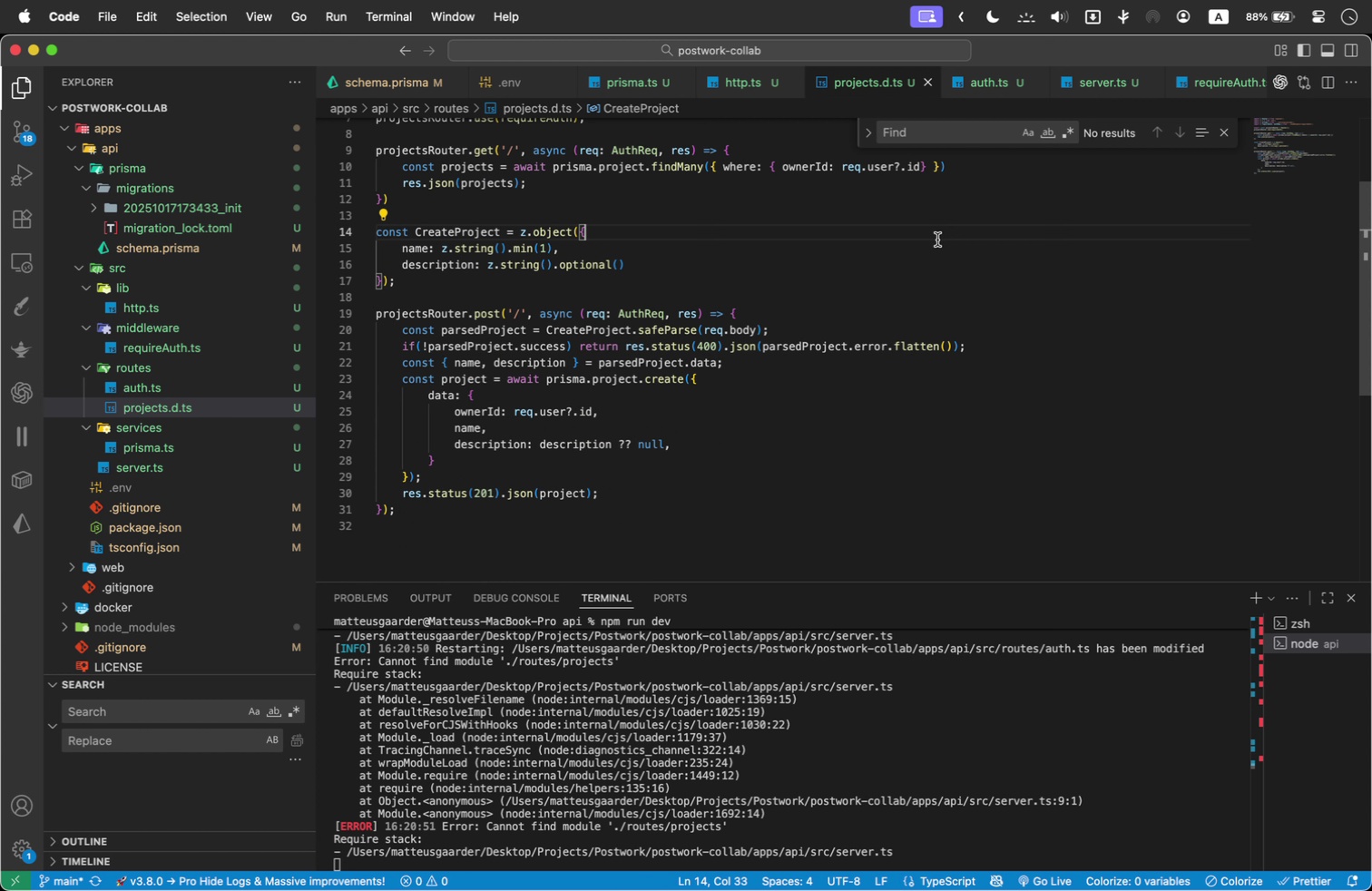 
scroll: coordinate [937, 240], scroll_direction: up, amount: 2.0
 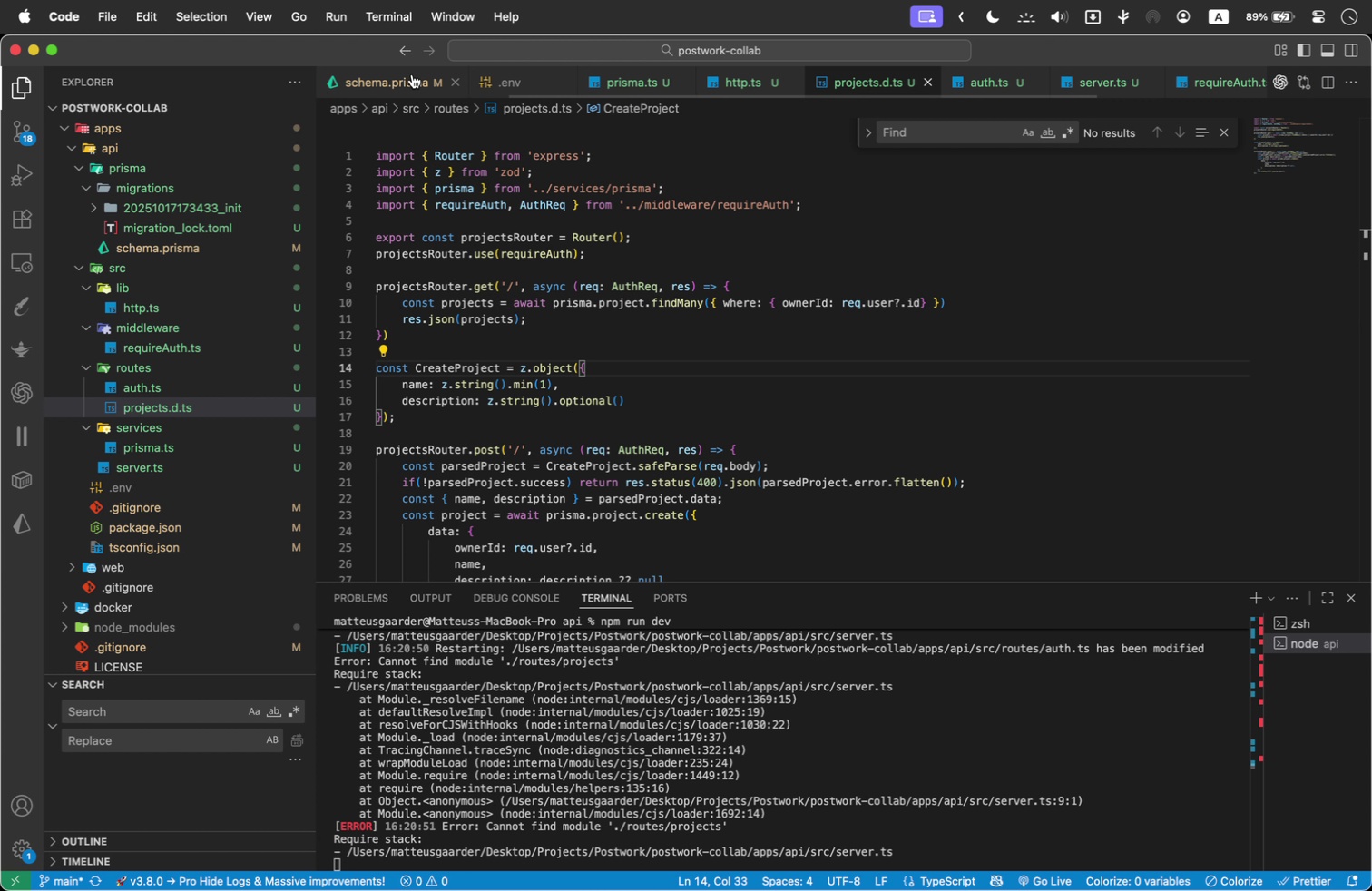 
wait(23.14)
 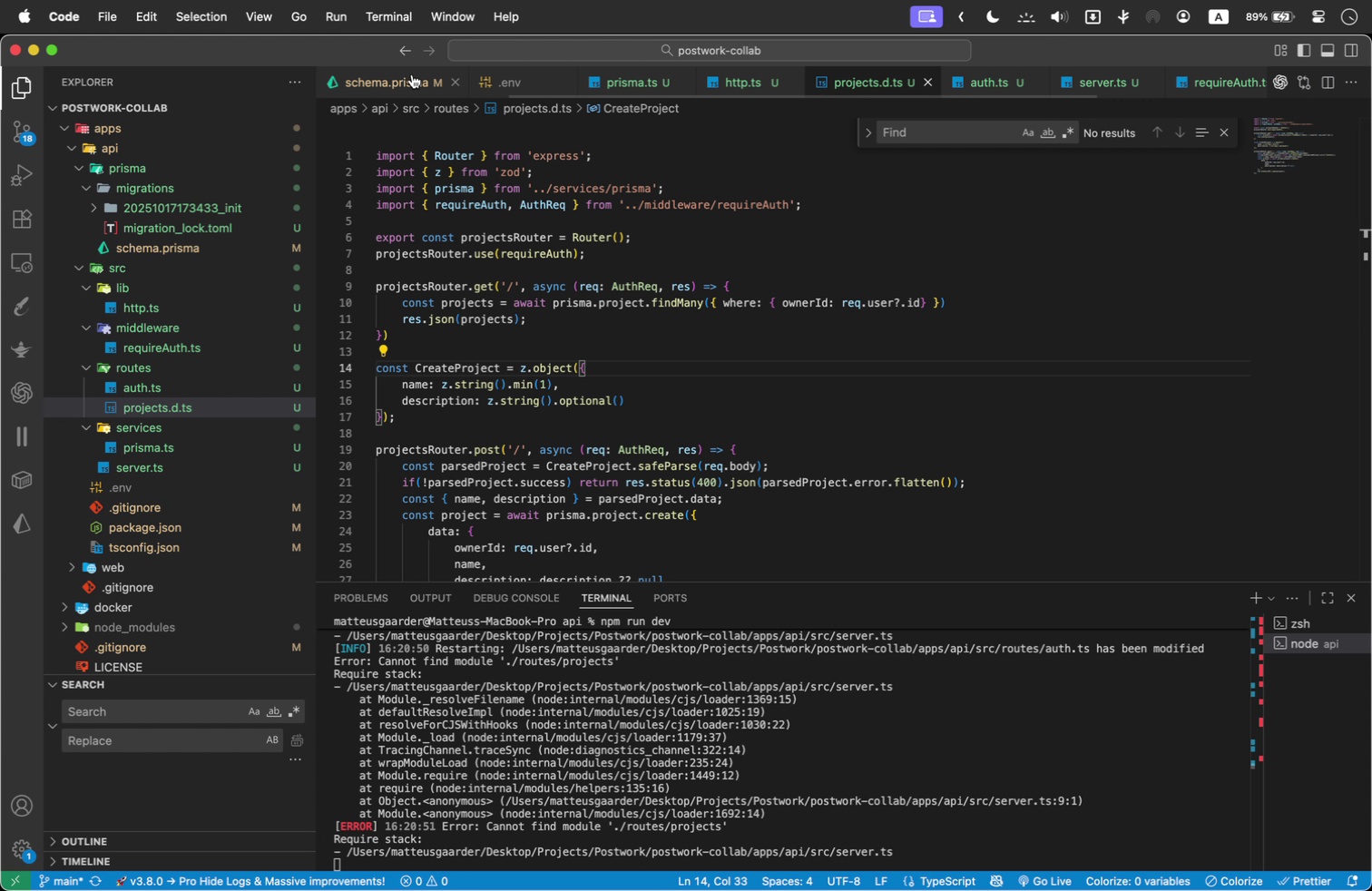 
left_click([627, 338])
 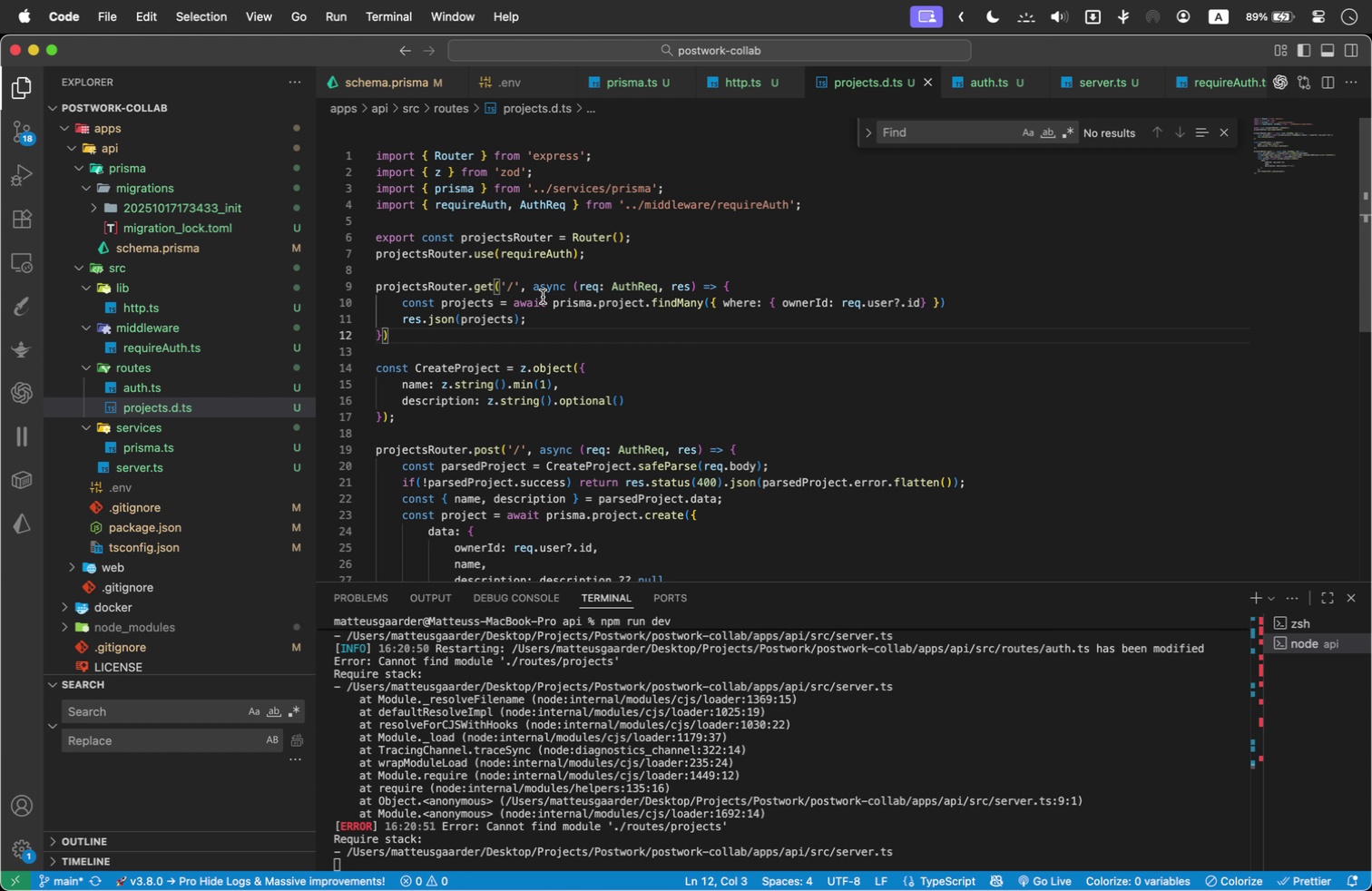 
wait(5.54)
 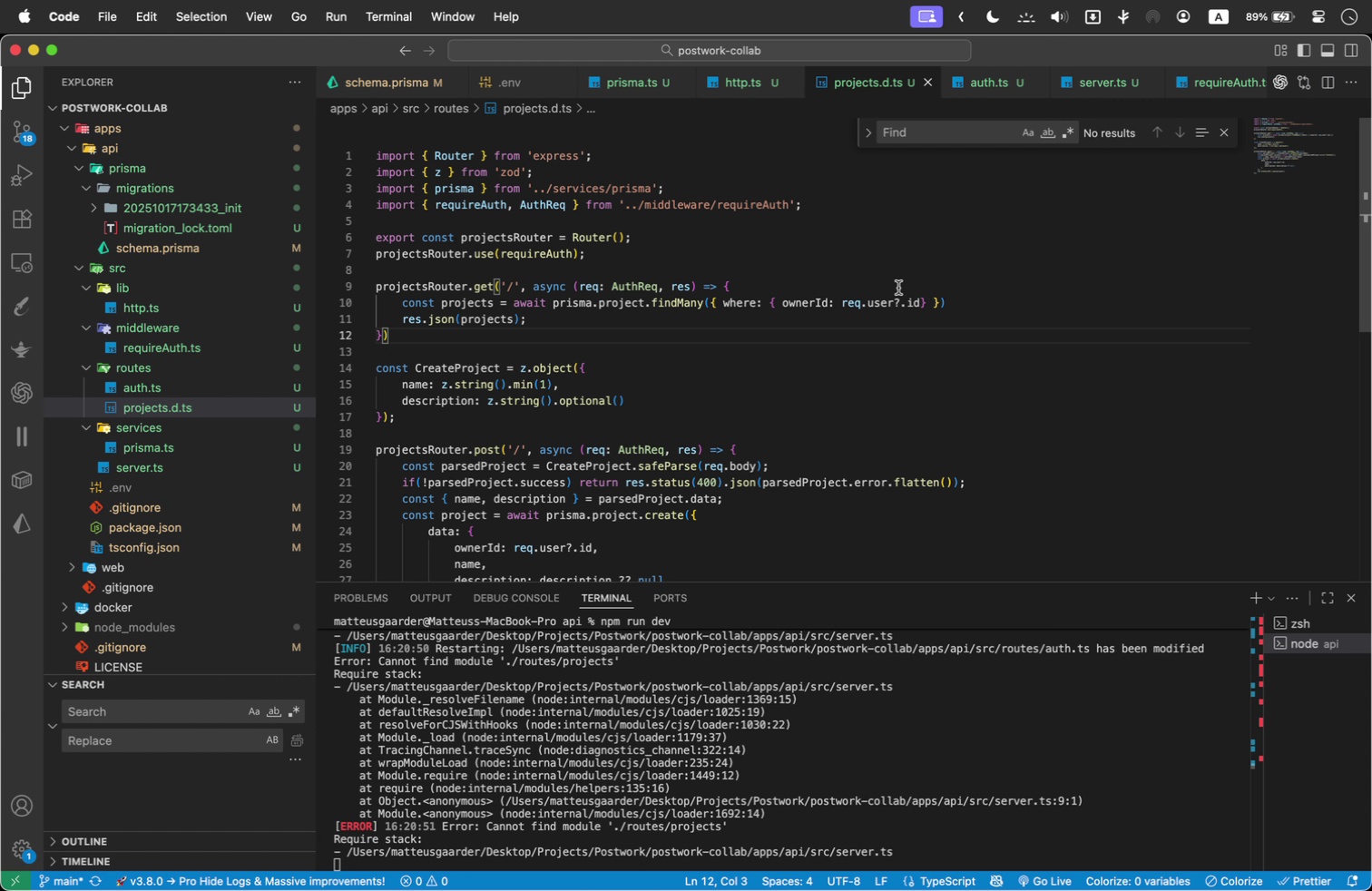 
mouse_move([796, 283])
 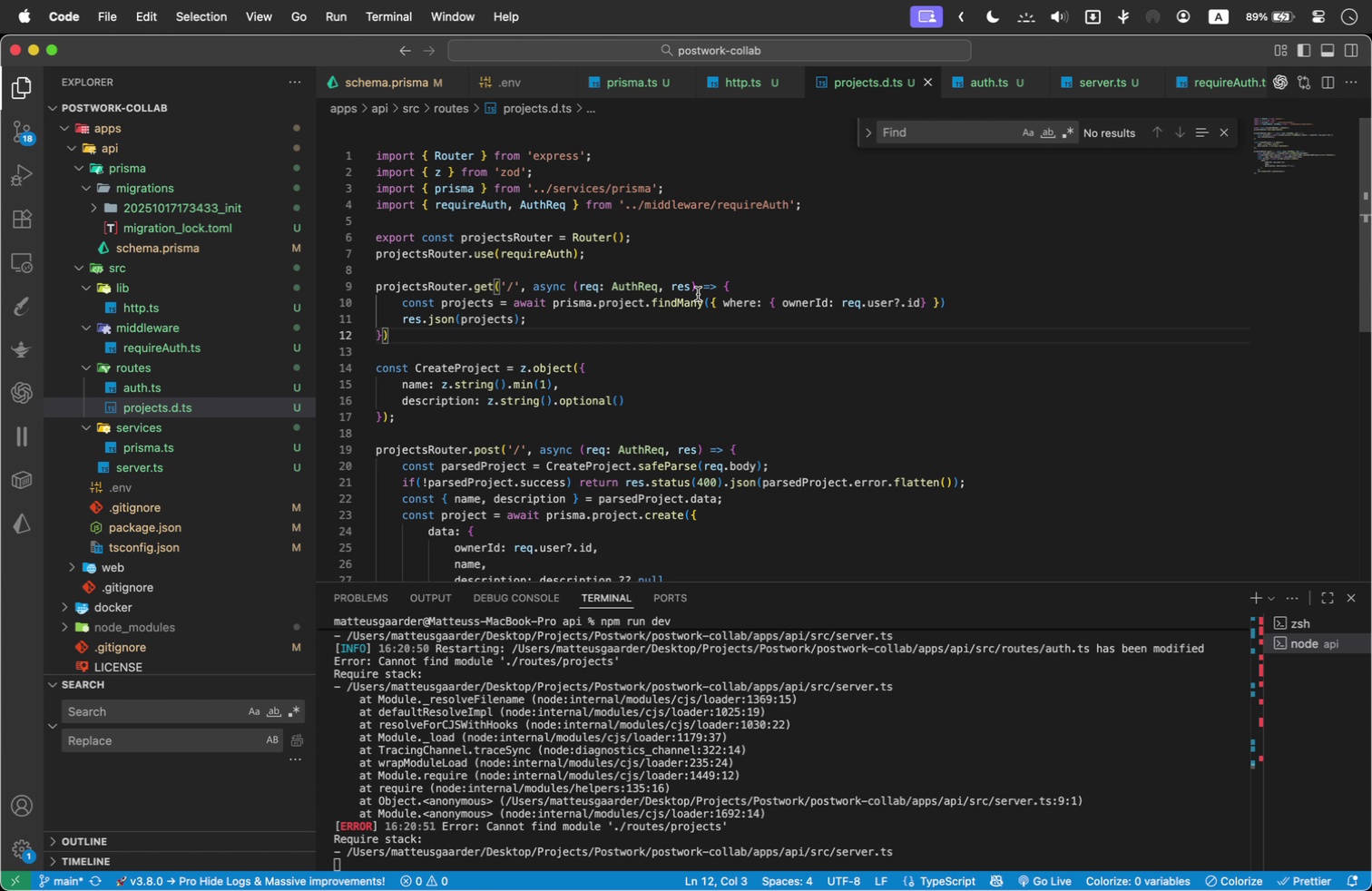 
mouse_move([679, 299])
 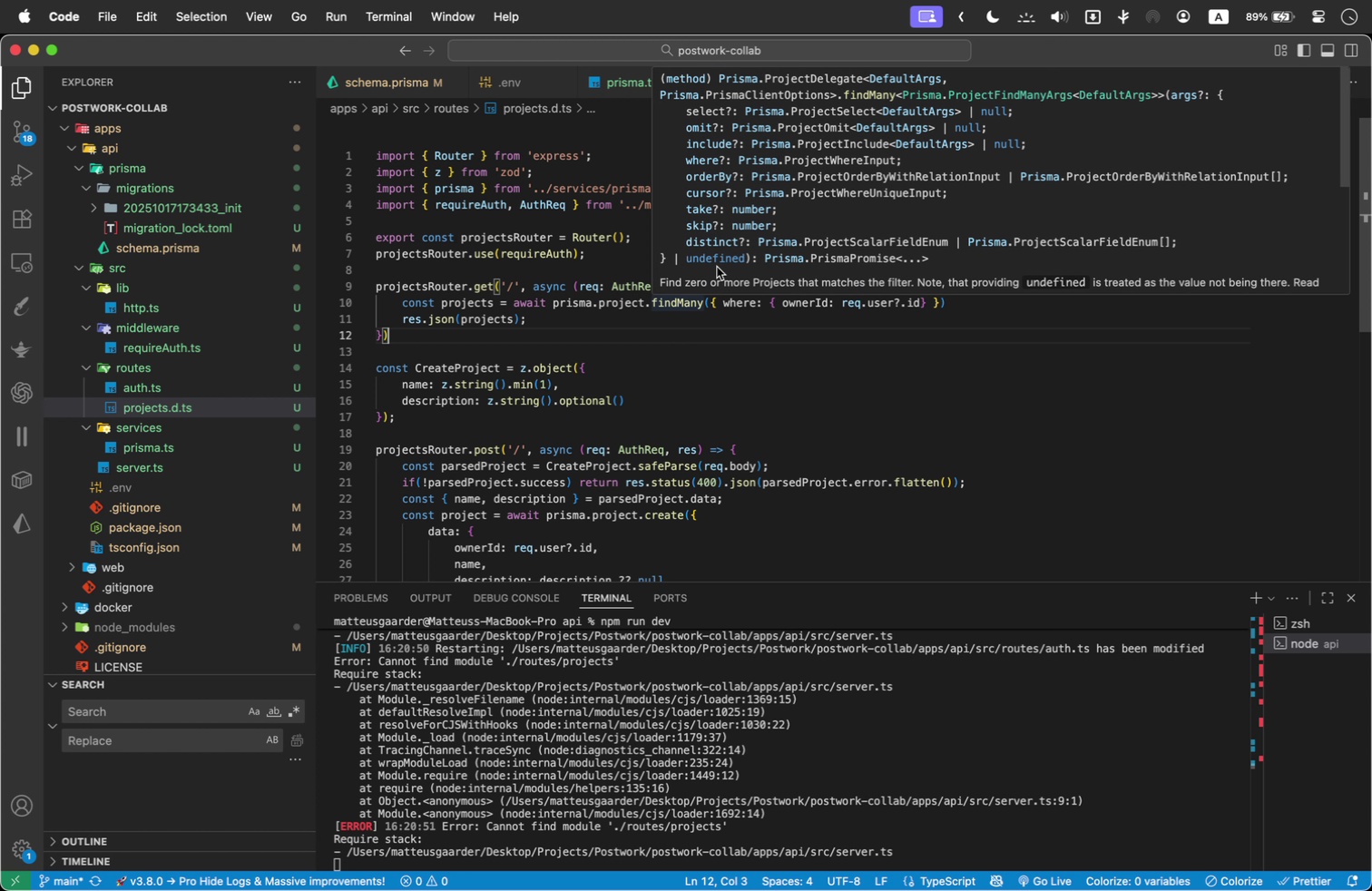 
wait(8.28)
 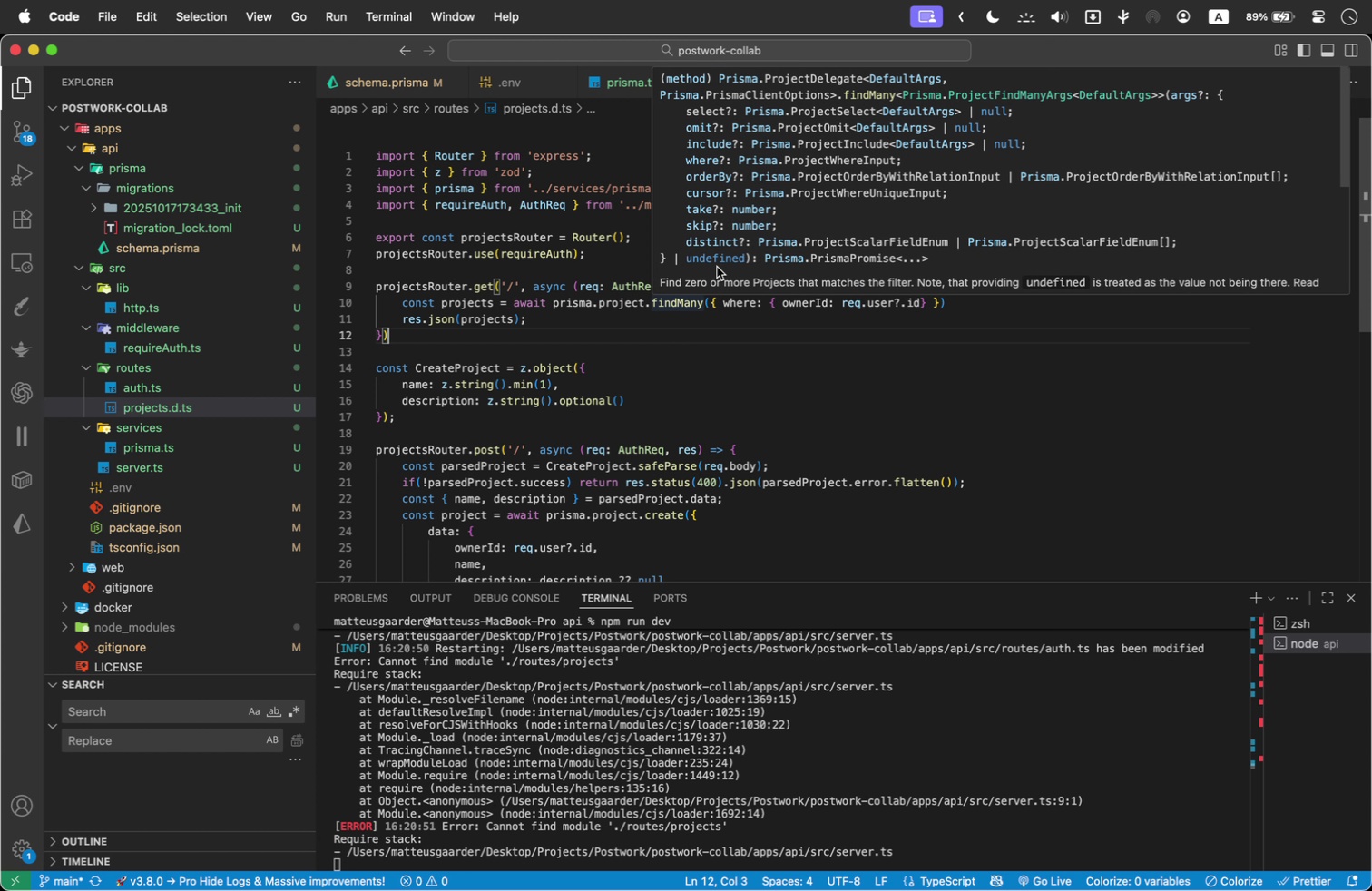 
left_click_drag(start_coordinate=[562, 364], to_coordinate=[569, 361])
 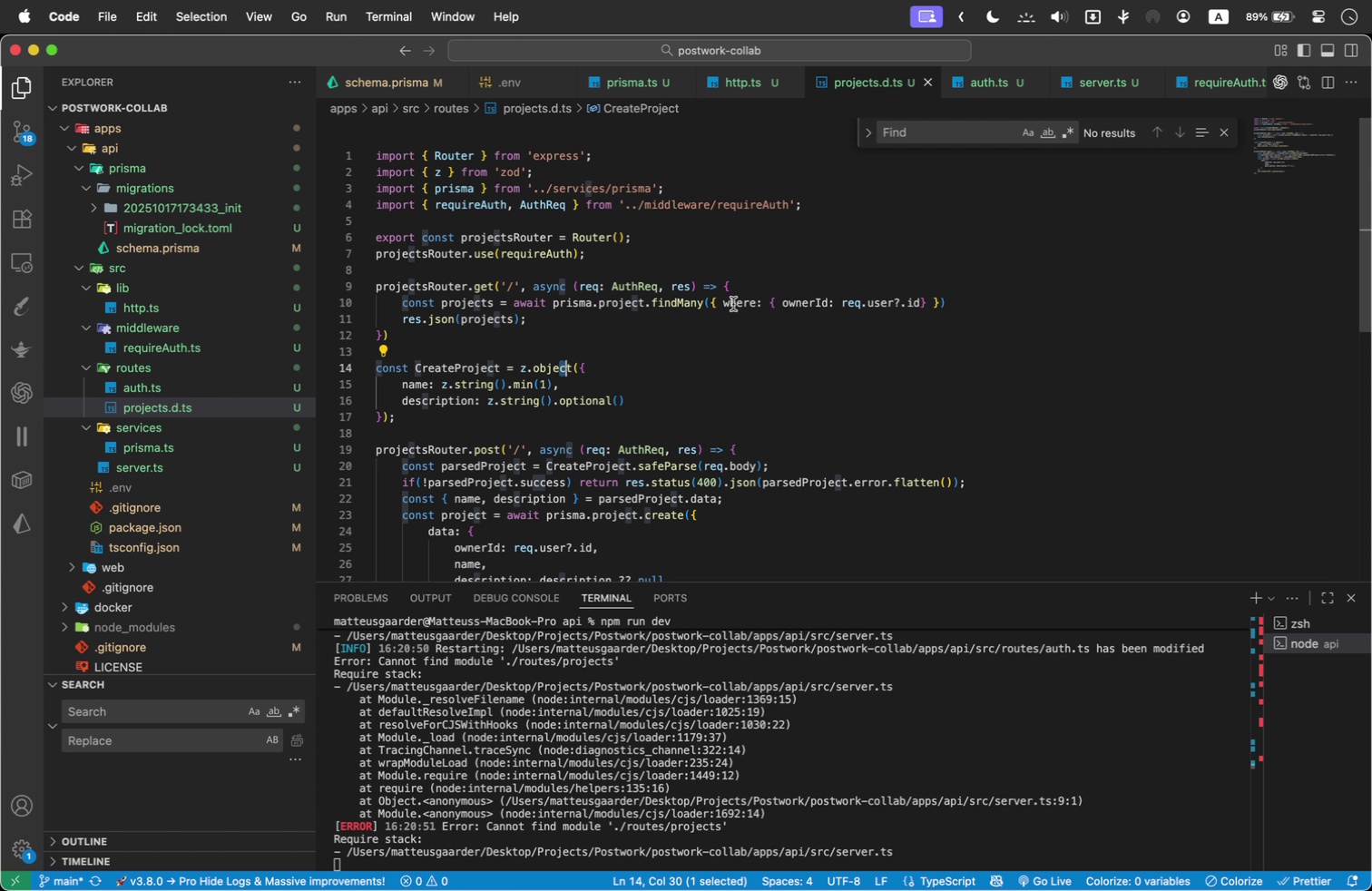 
wait(18.08)
 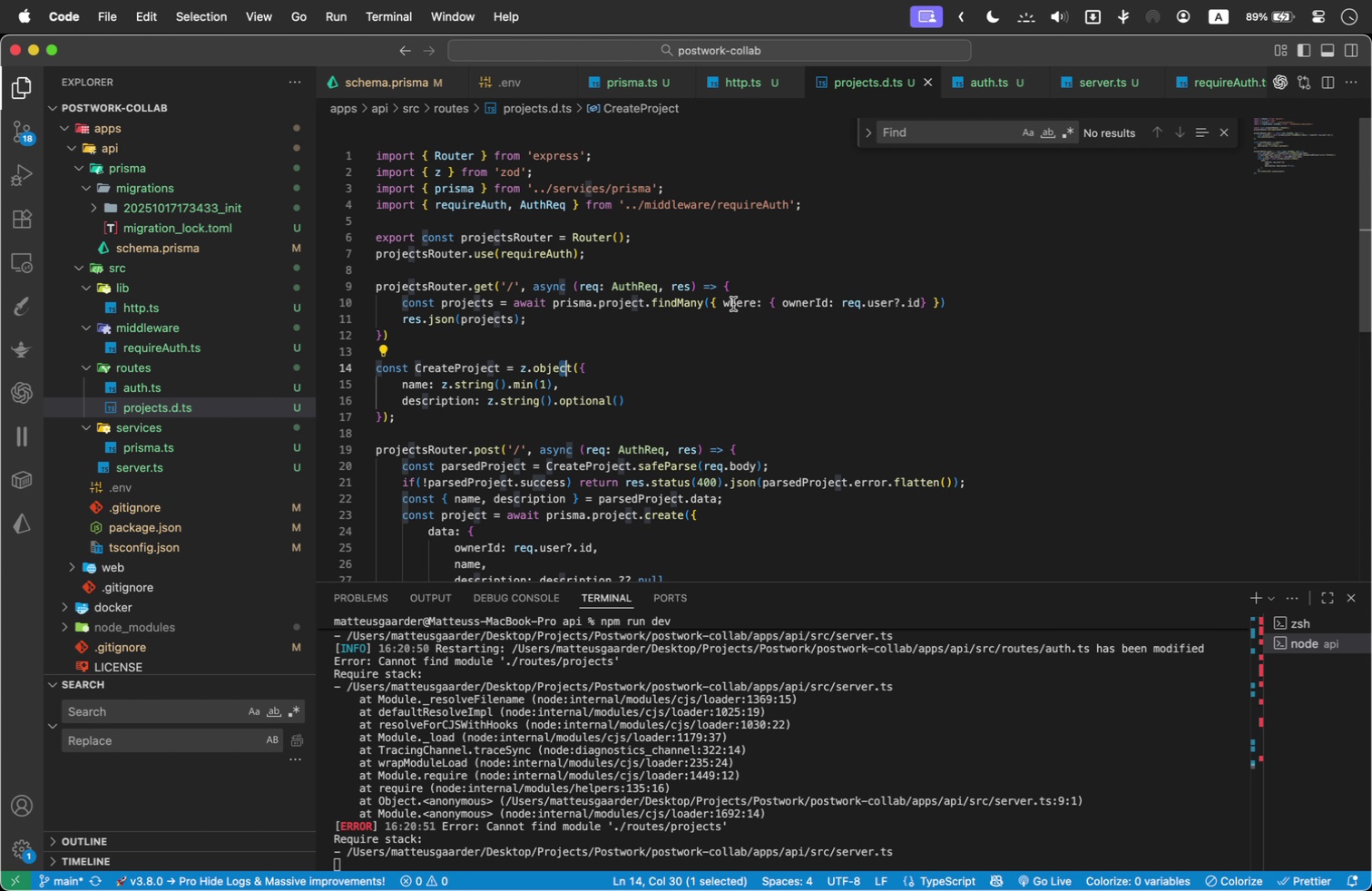 
left_click([543, 320])
 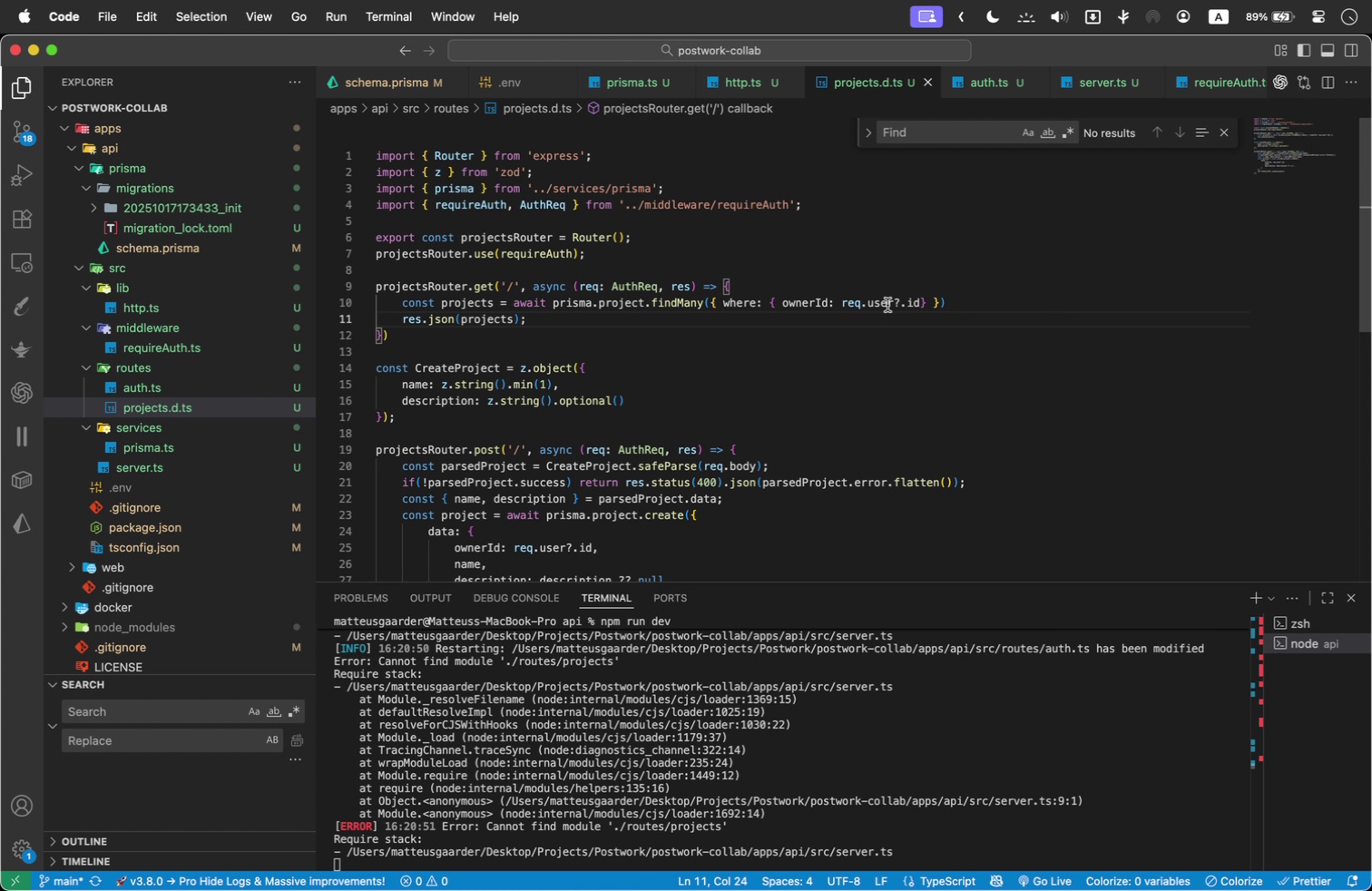 
left_click([966, 309])
 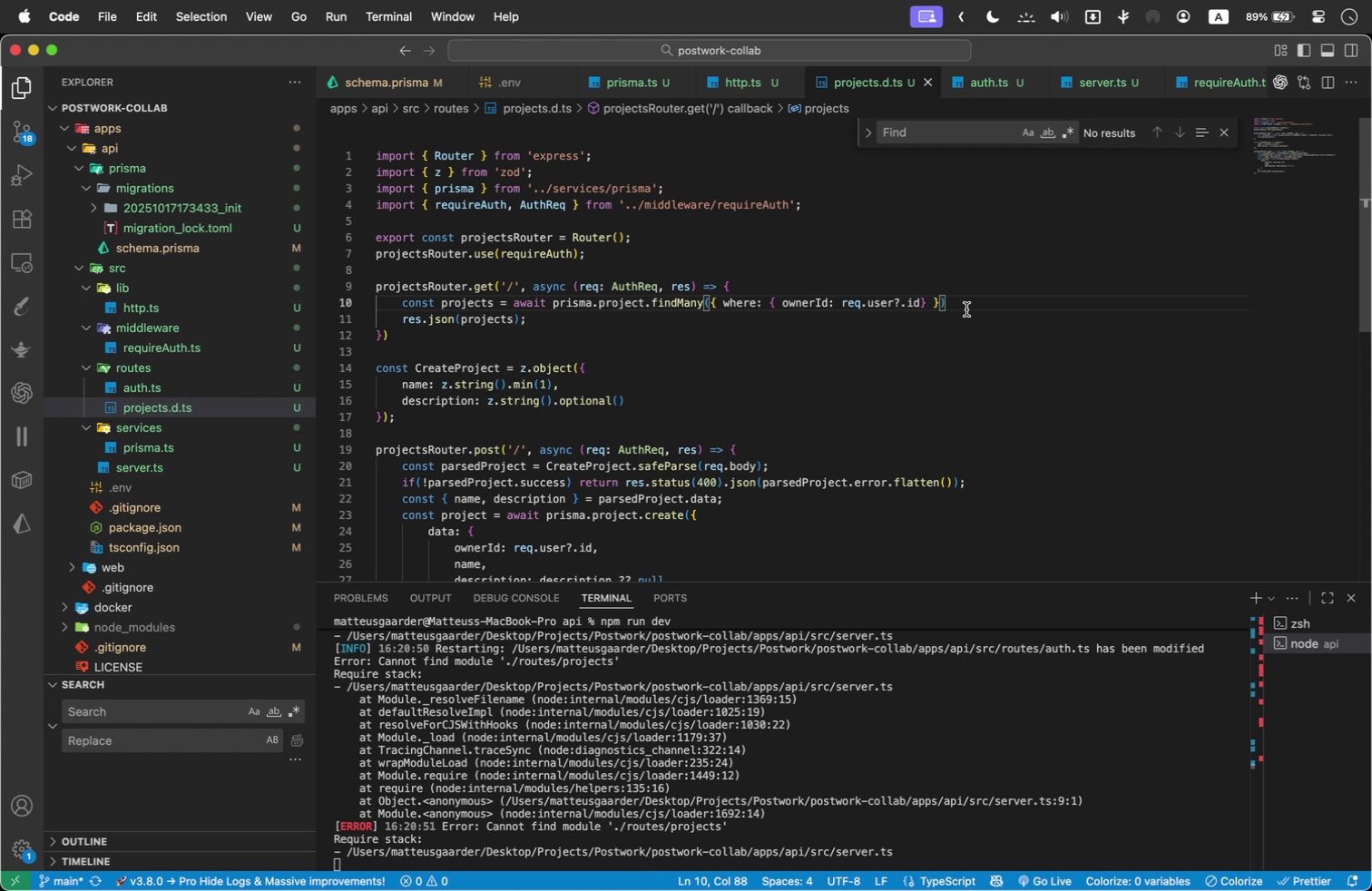 
key(Semicolon)
 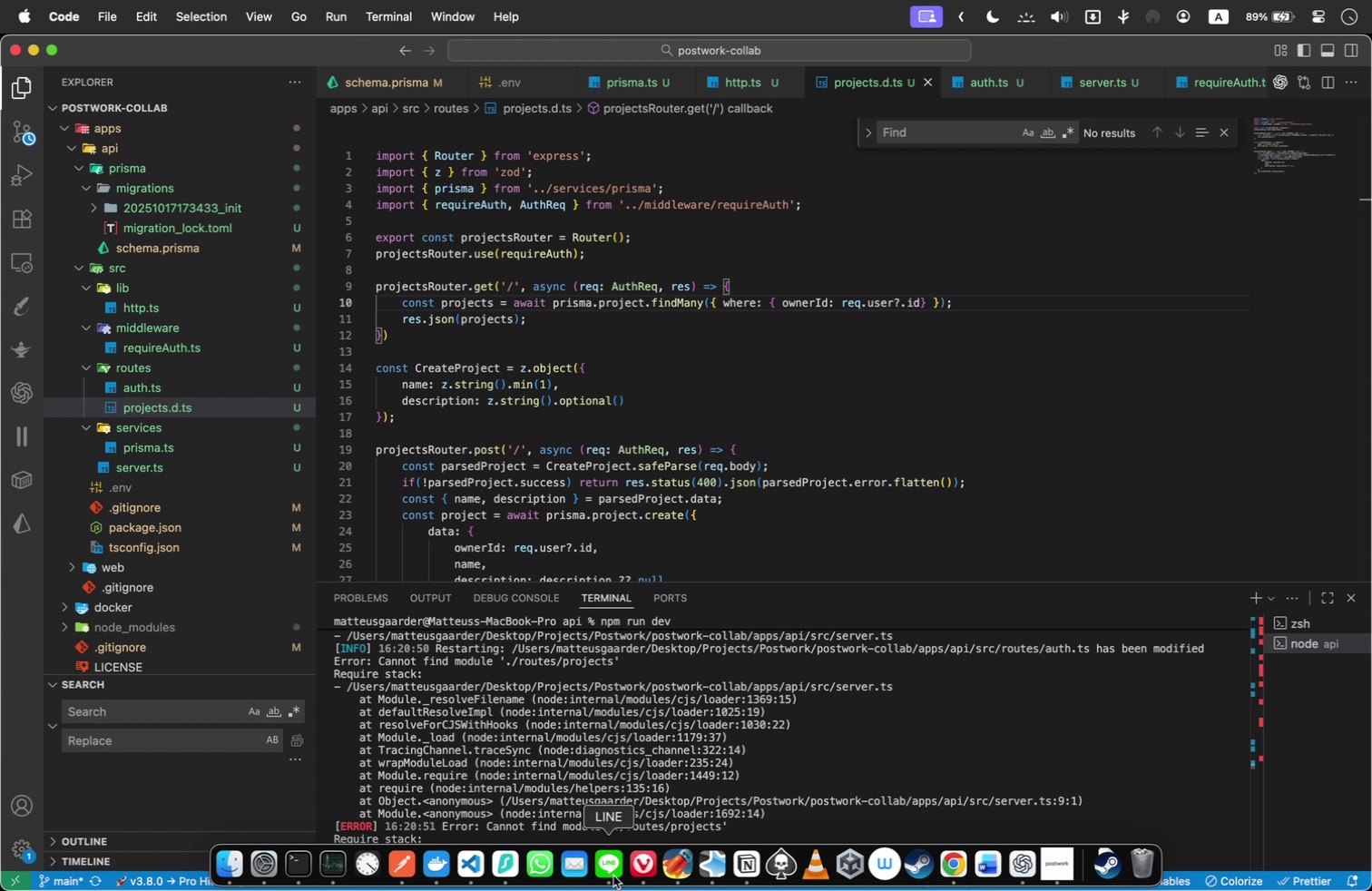 
left_click([407, 878])
 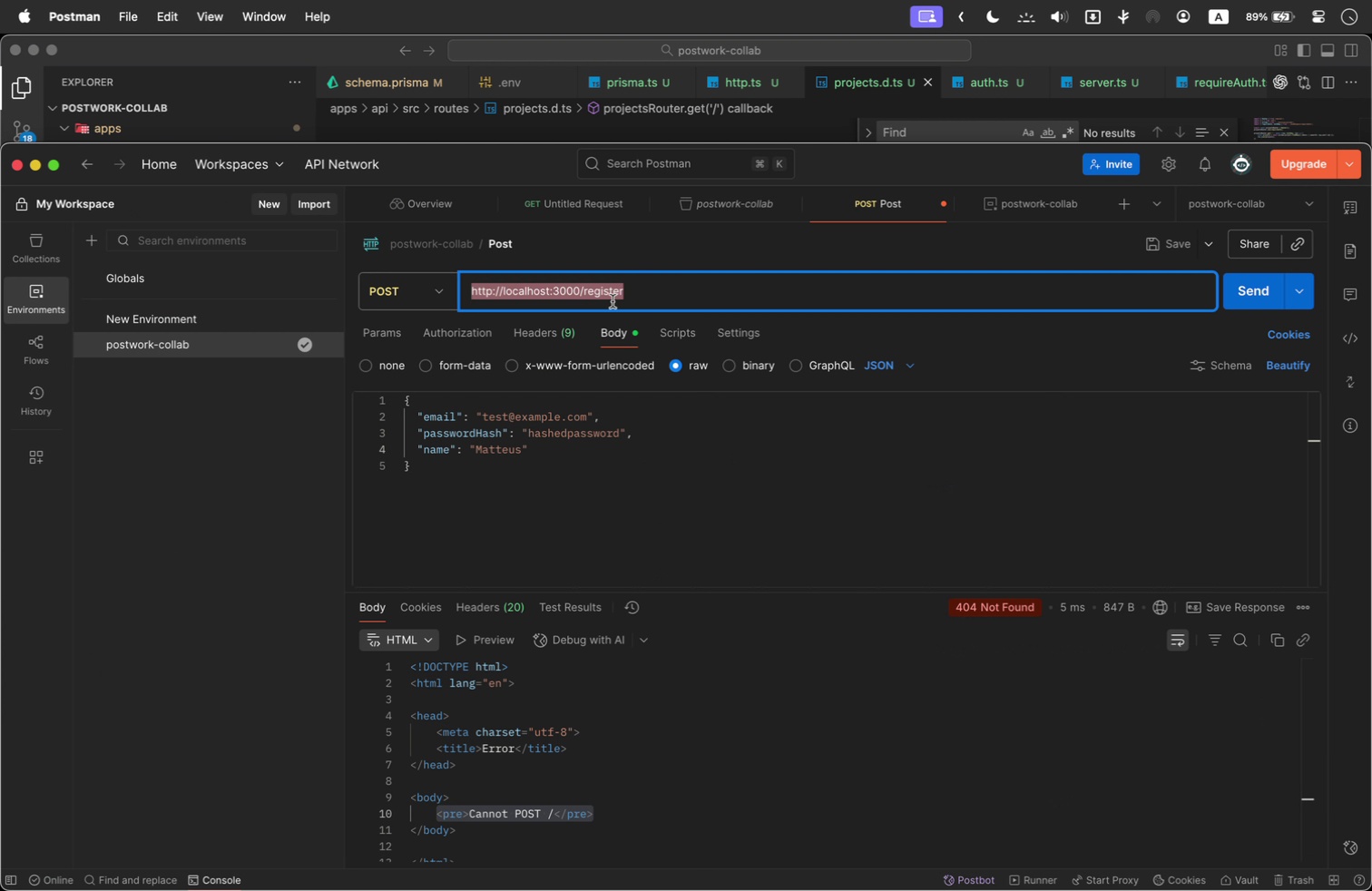 
left_click([648, 282])
 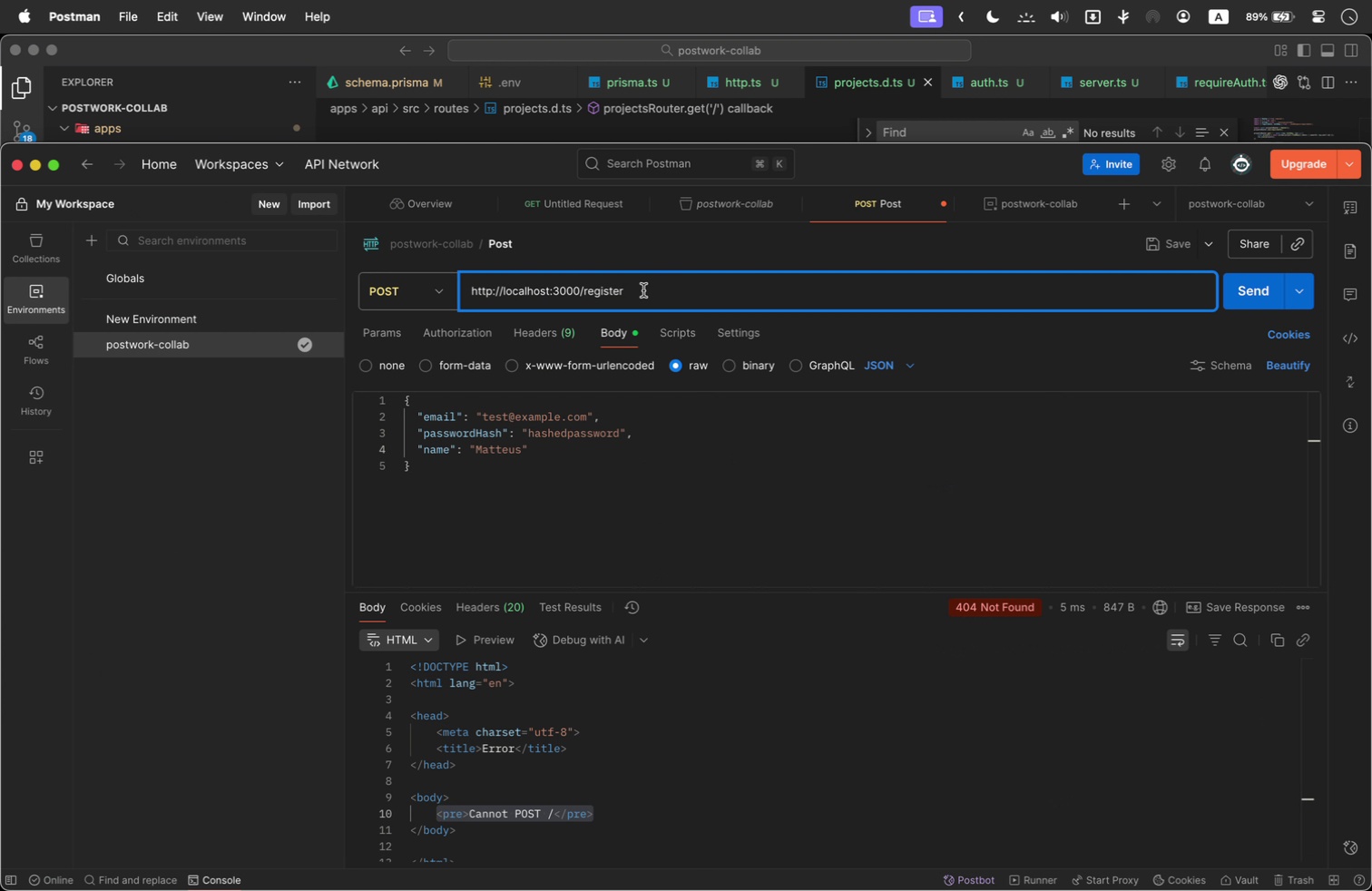 
double_click([643, 290])
 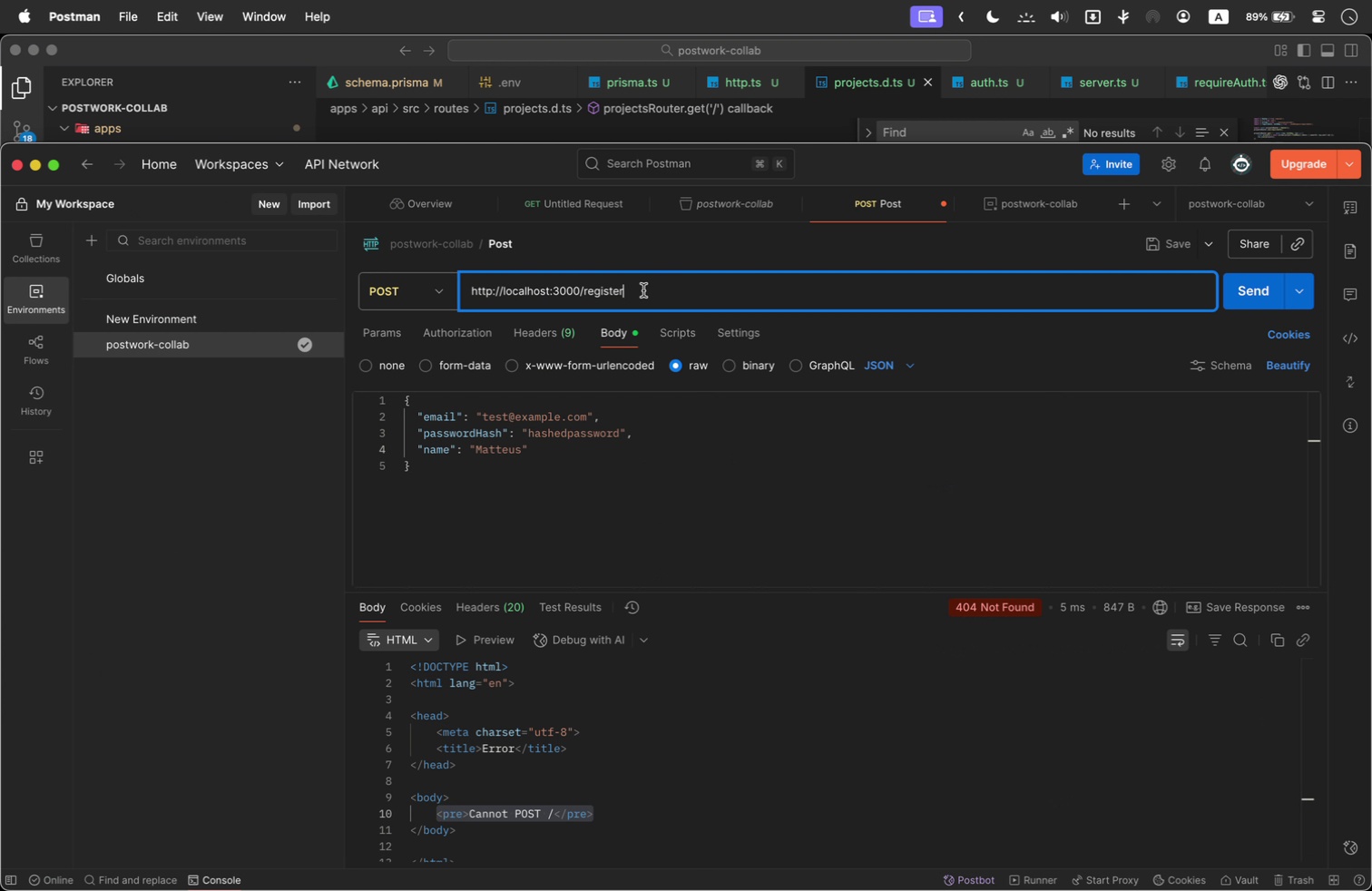 
triple_click([643, 290])
 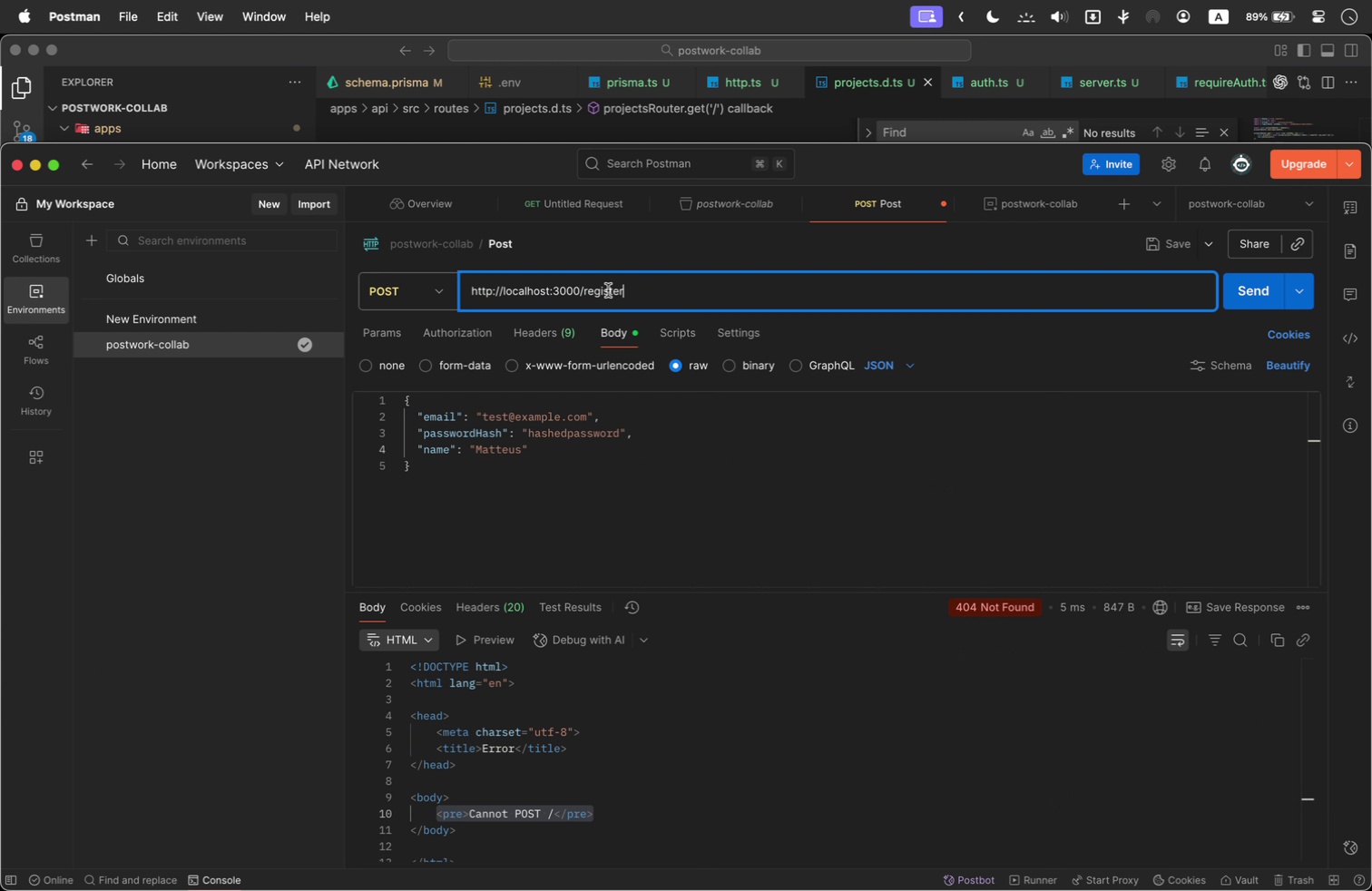 
triple_click([608, 290])
 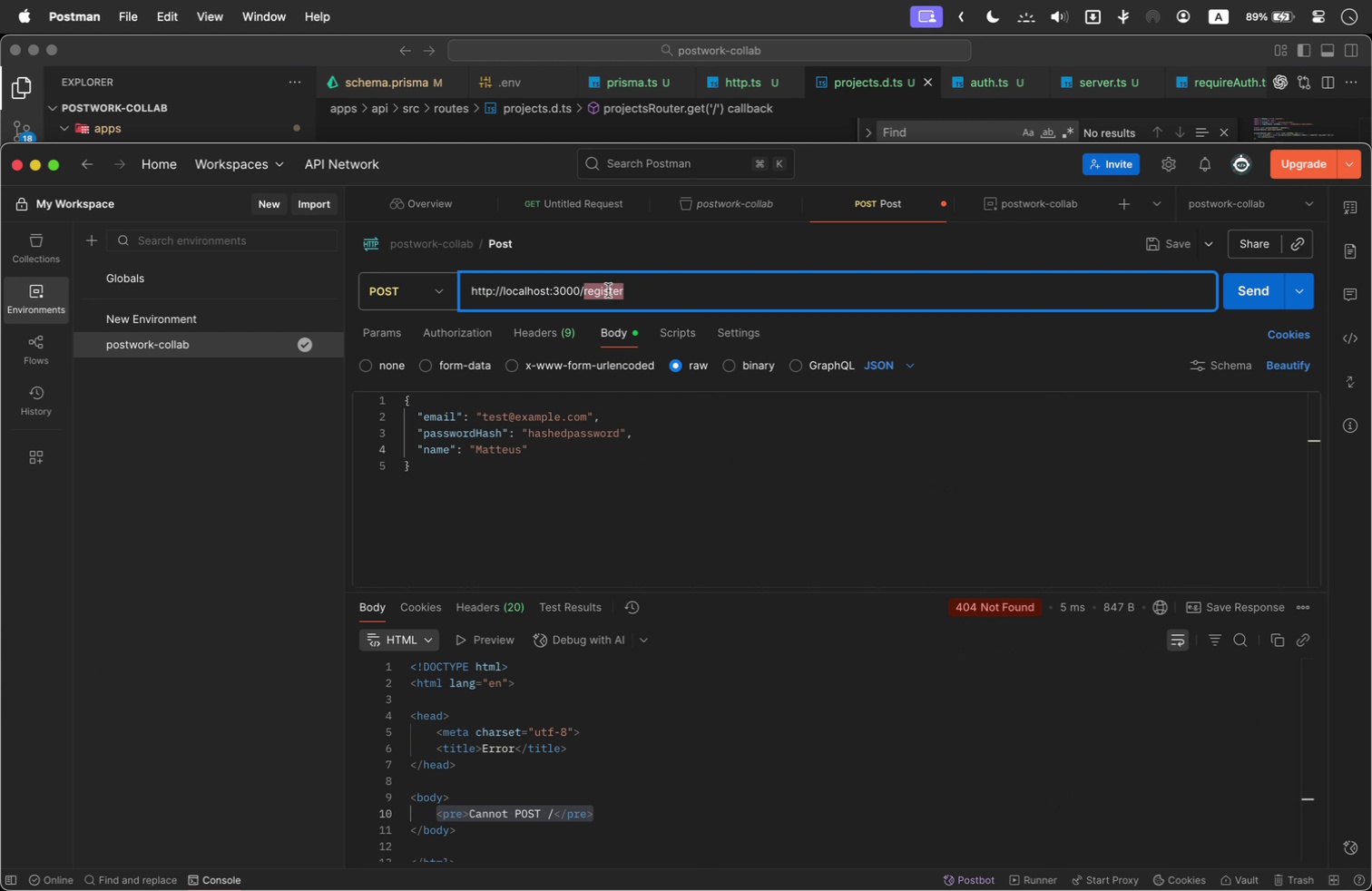 
triple_click([608, 290])
 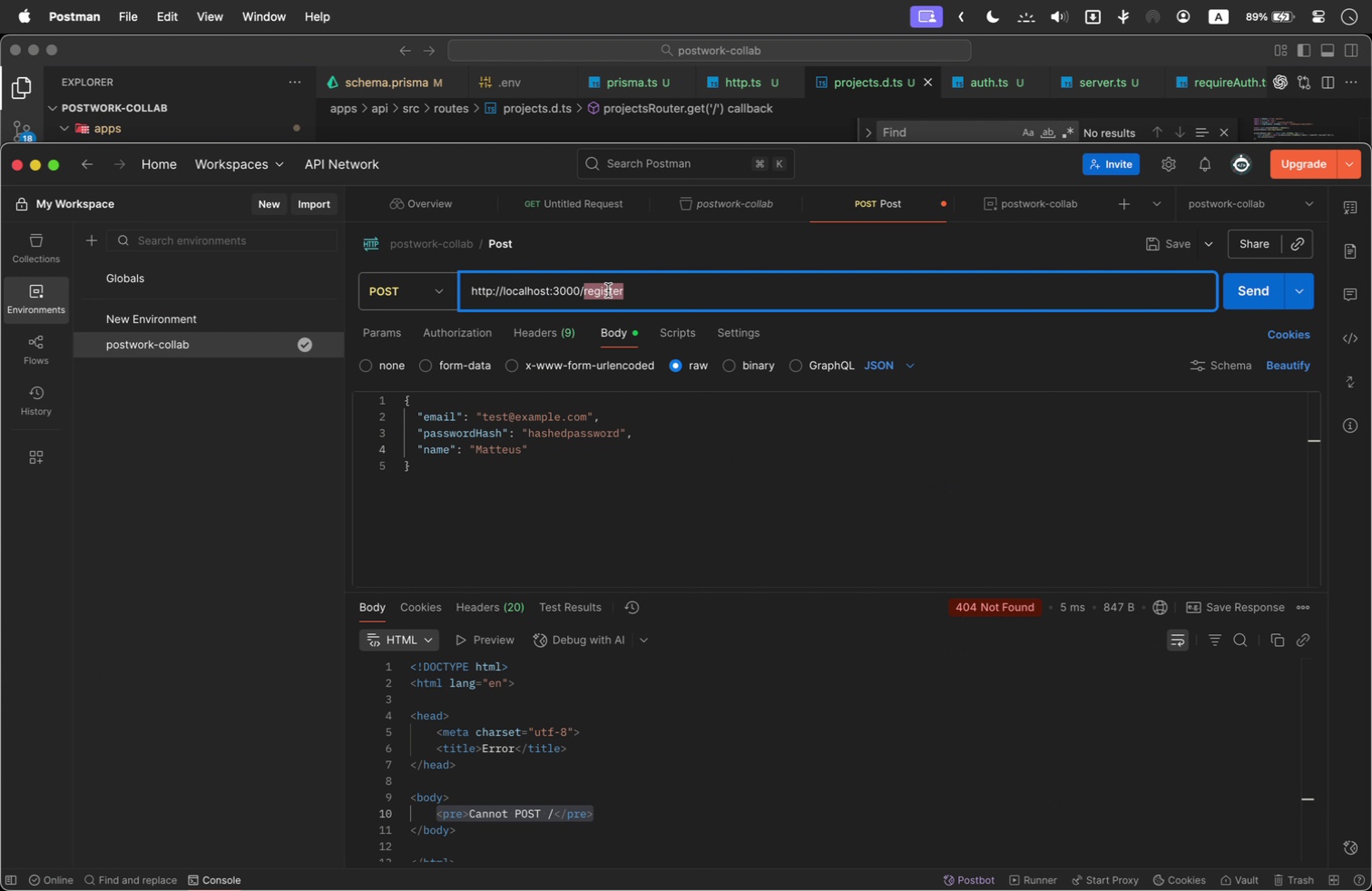 
key(Backspace)
 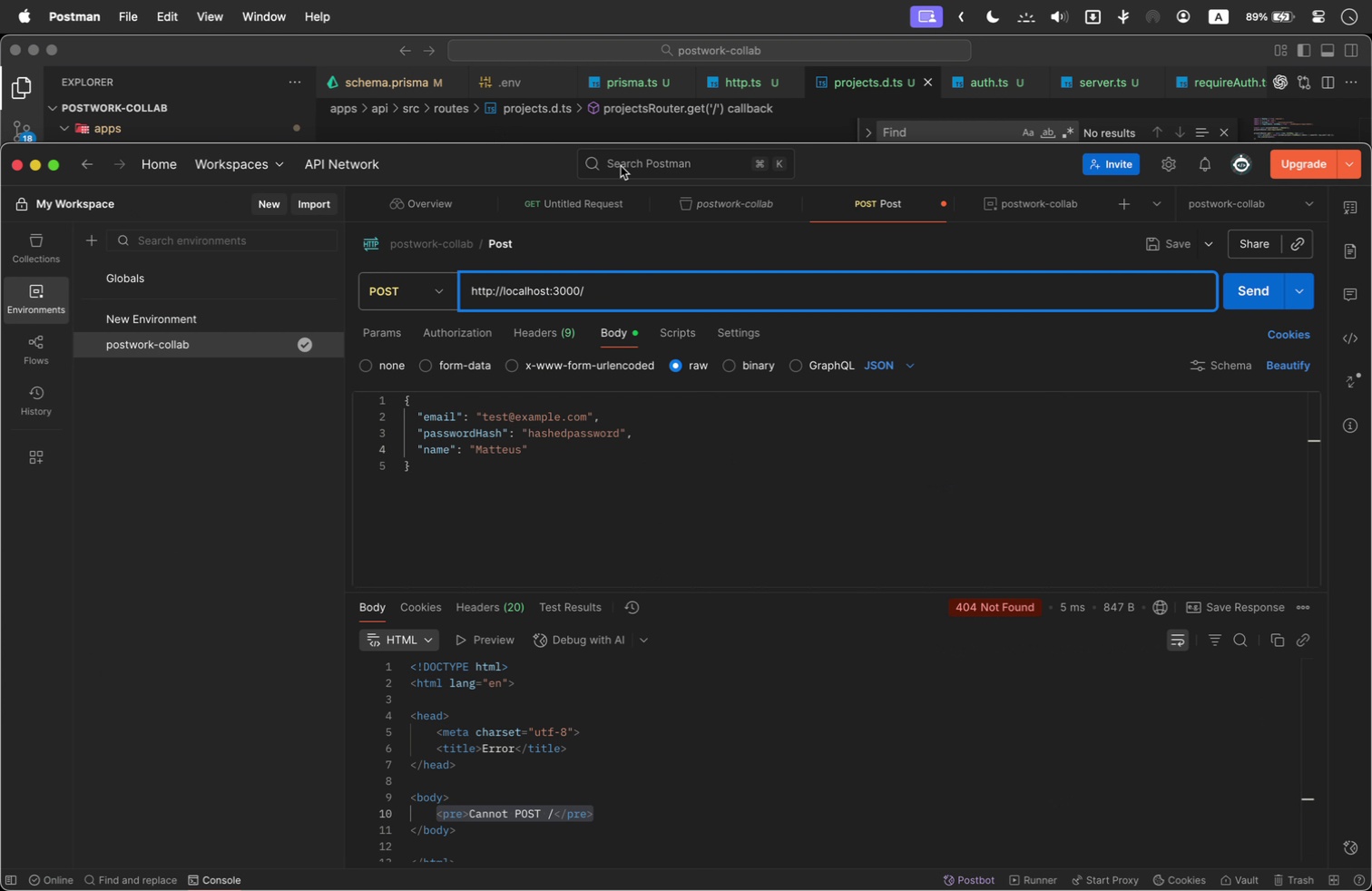 
left_click([1261, 285])
 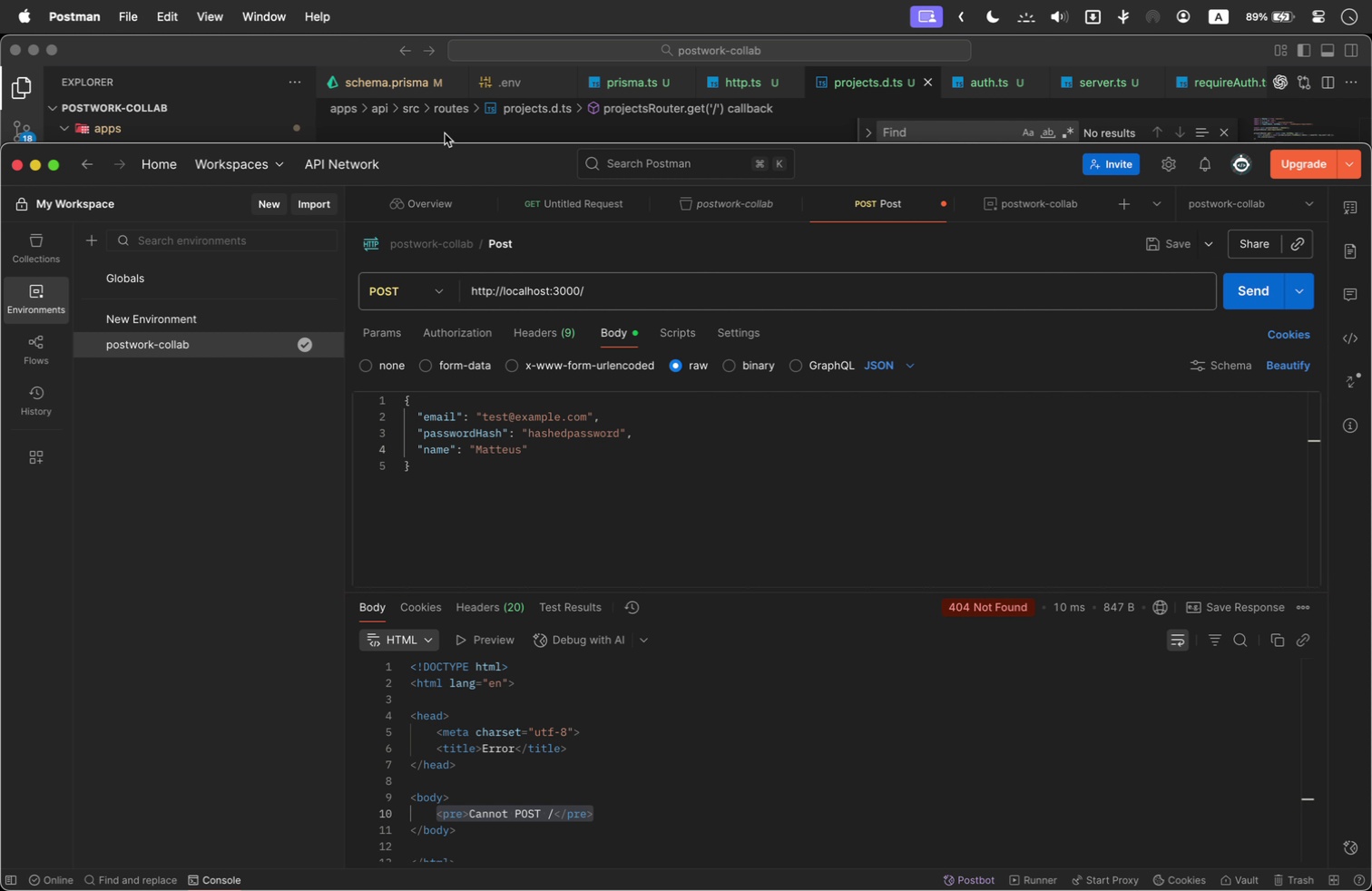 
left_click([445, 133])
 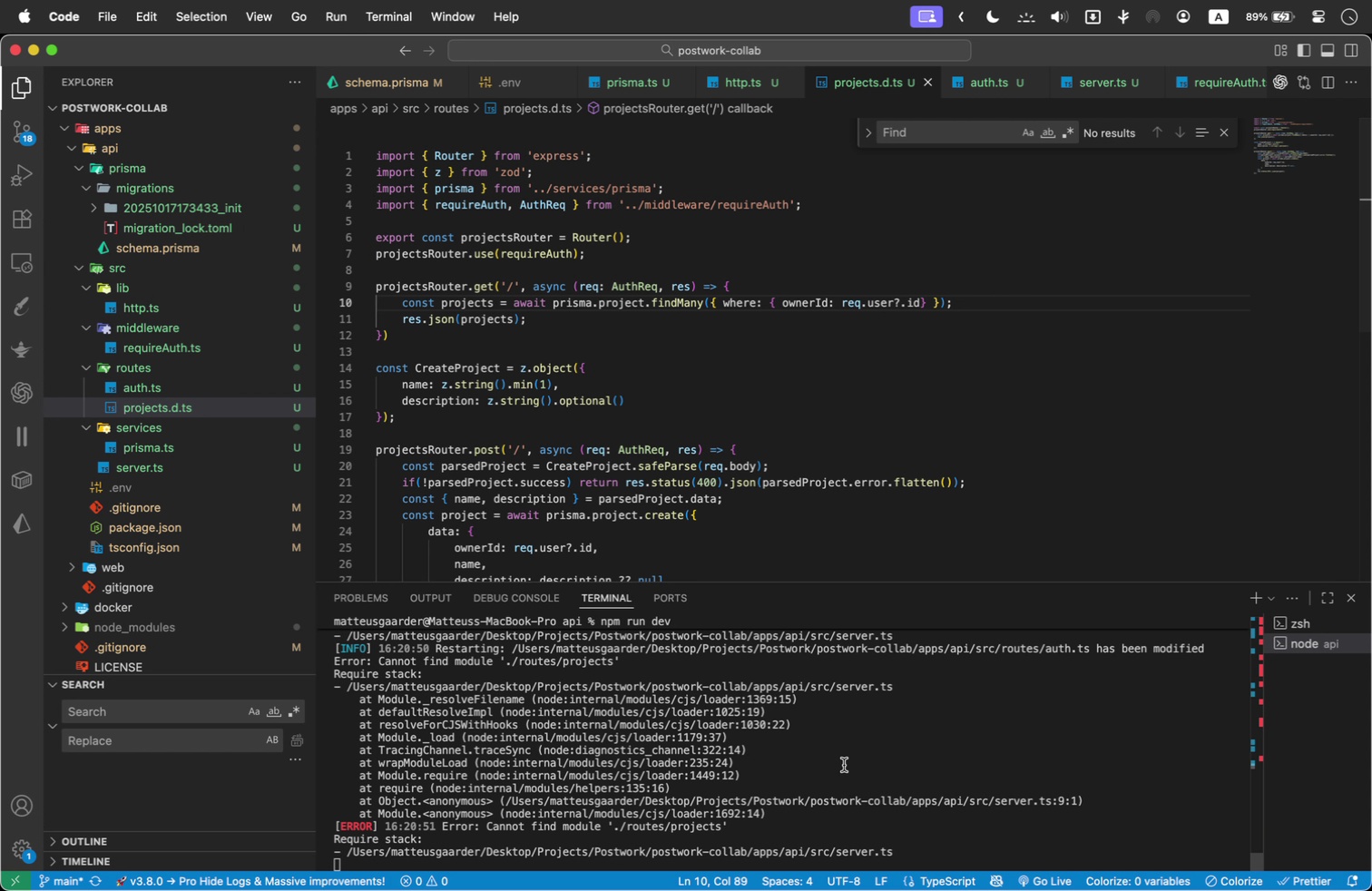 
left_click([844, 765])
 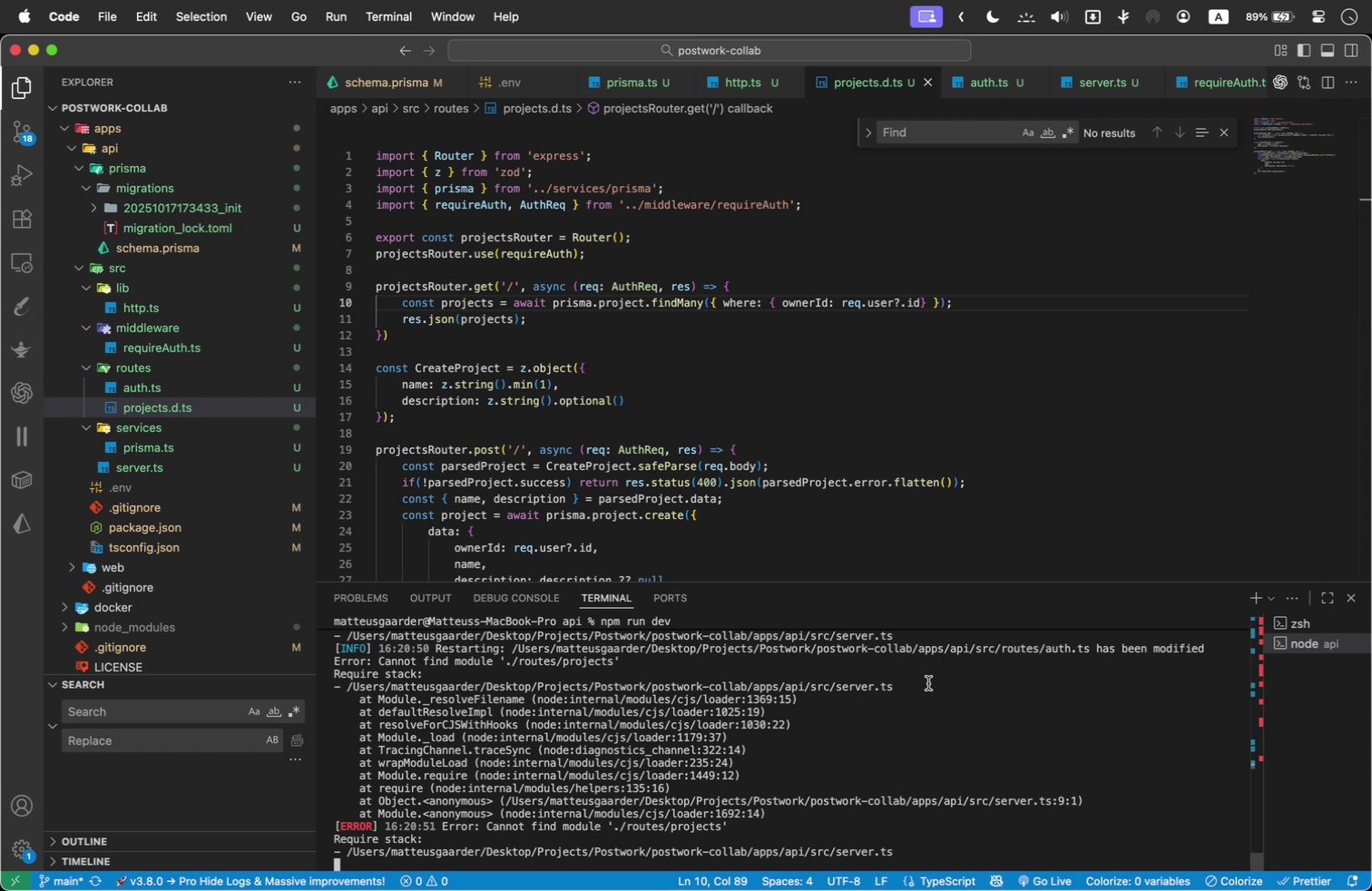 
key(Control+C)
 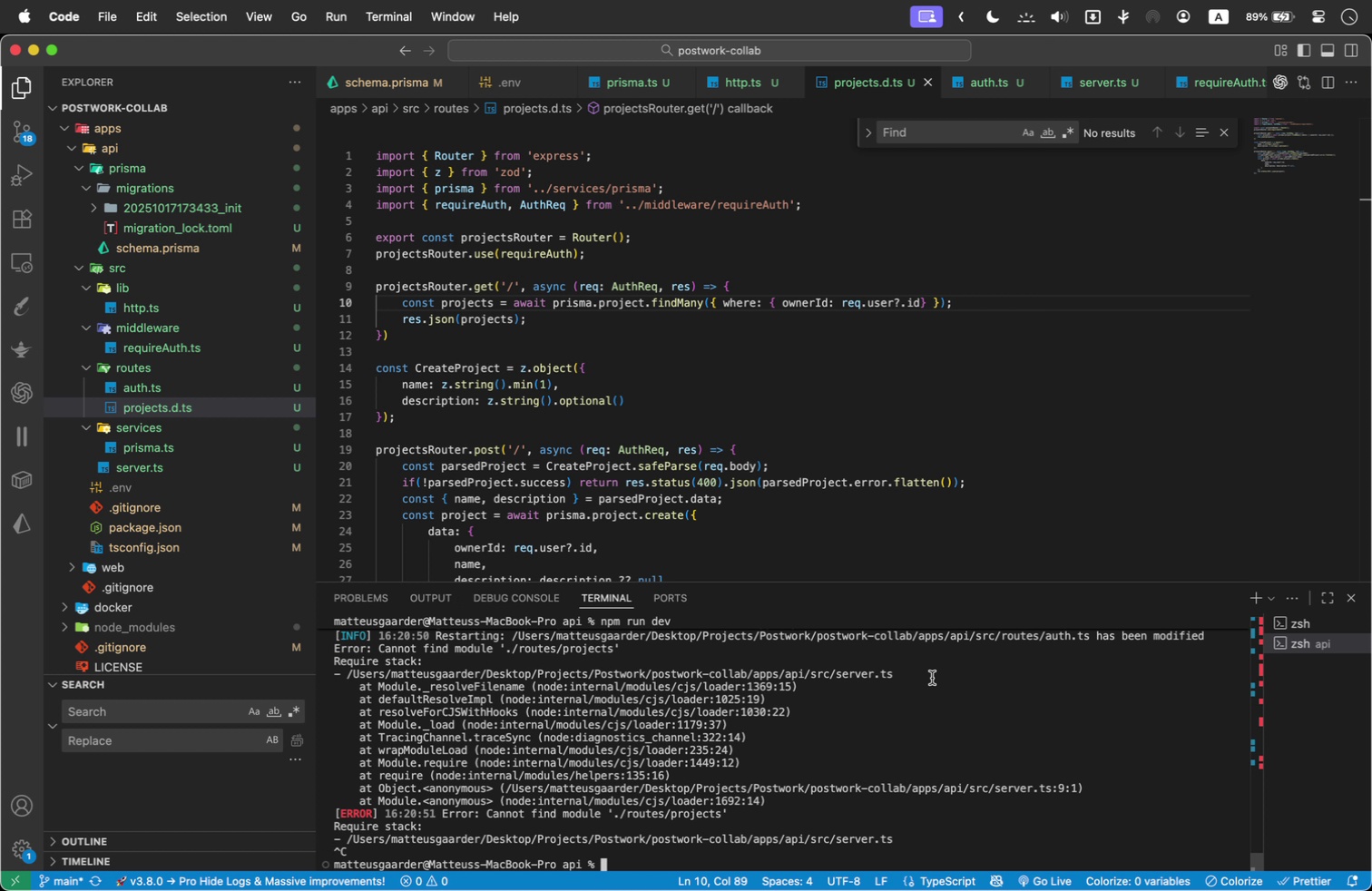 
type(npm run dev)
 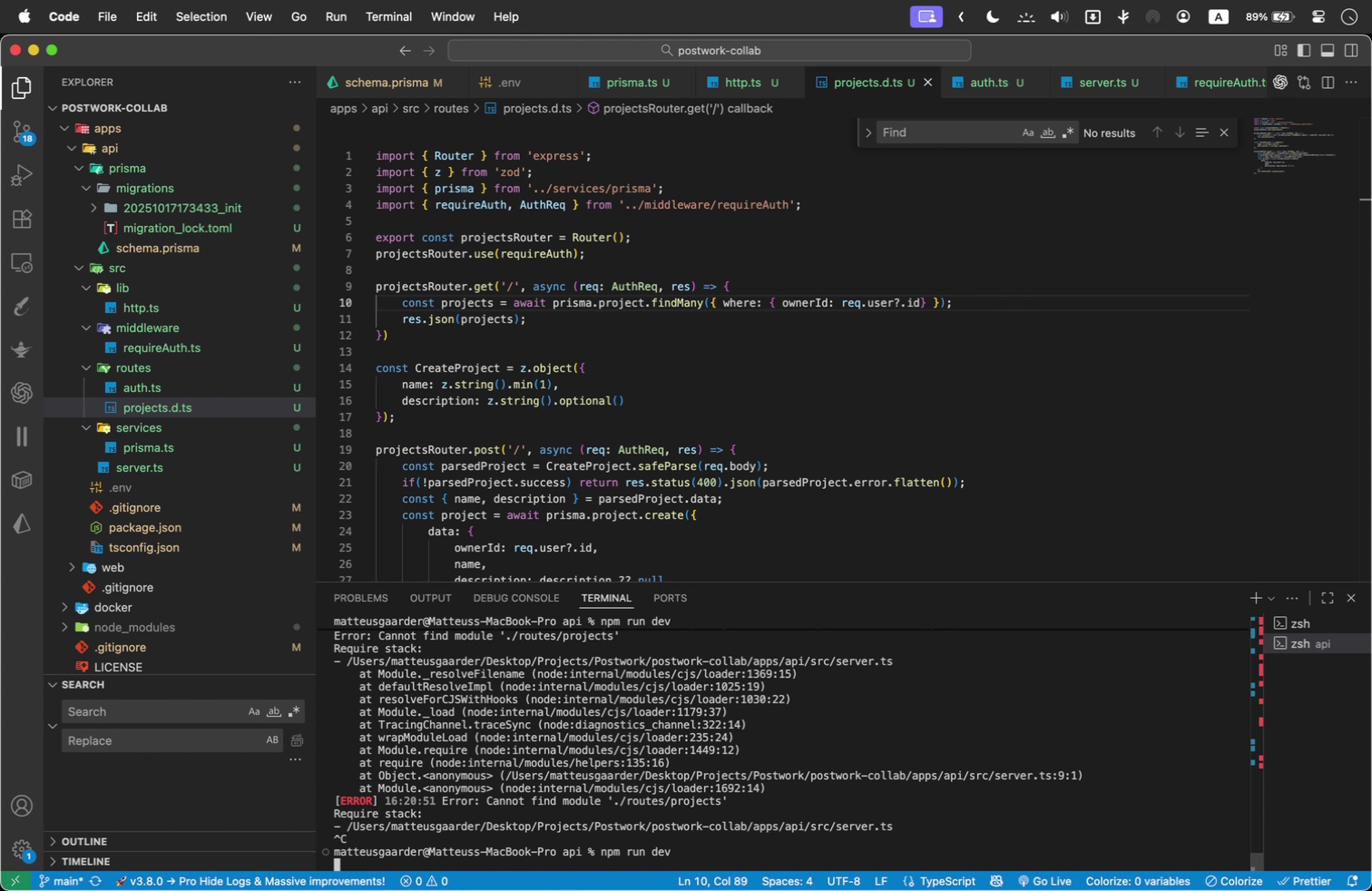 
key(Enter)
 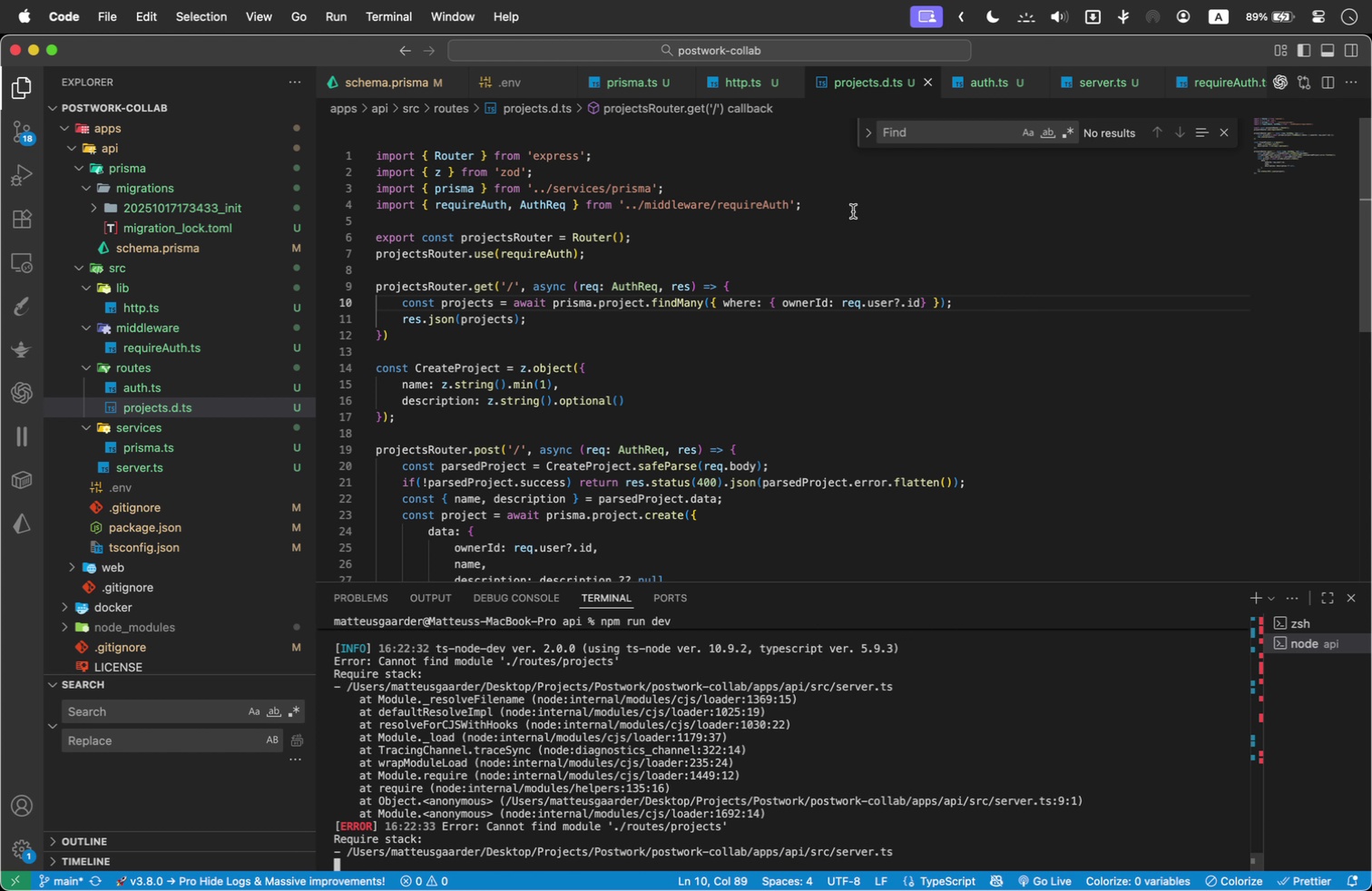 
wait(7.09)
 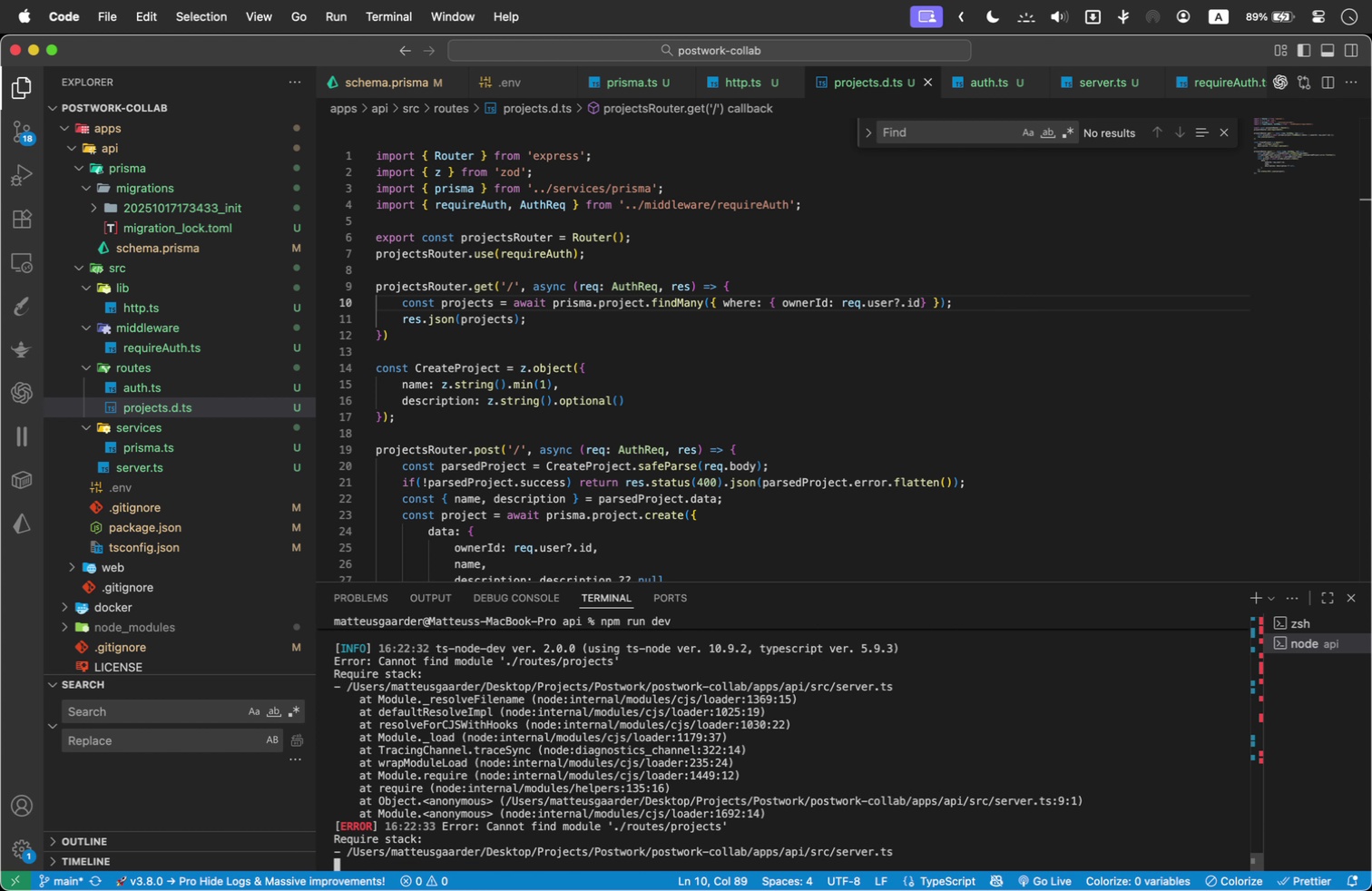 
left_click([1111, 76])
 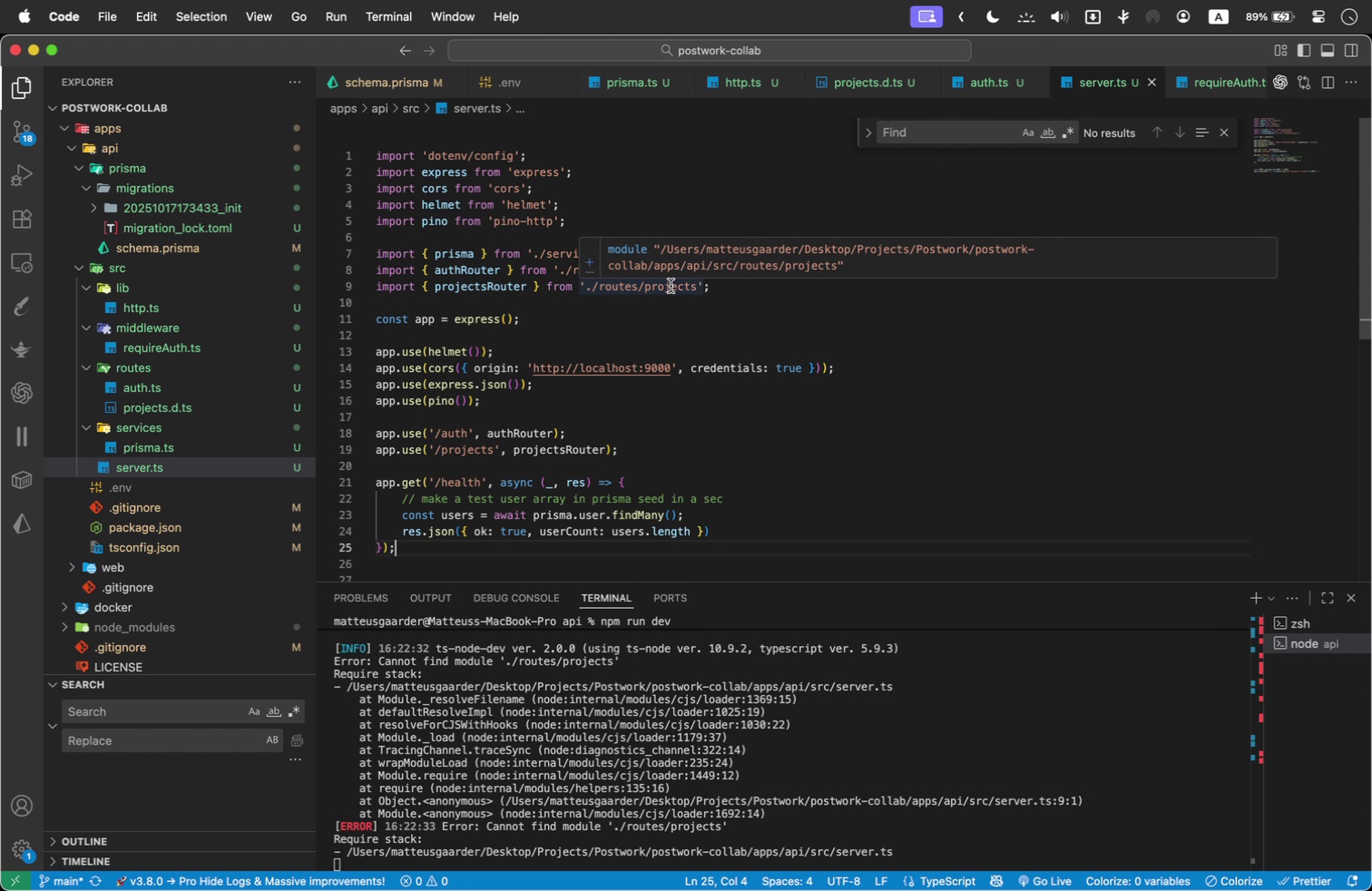 
left_click_drag(start_coordinate=[864, 83], to_coordinate=[1054, 78])
 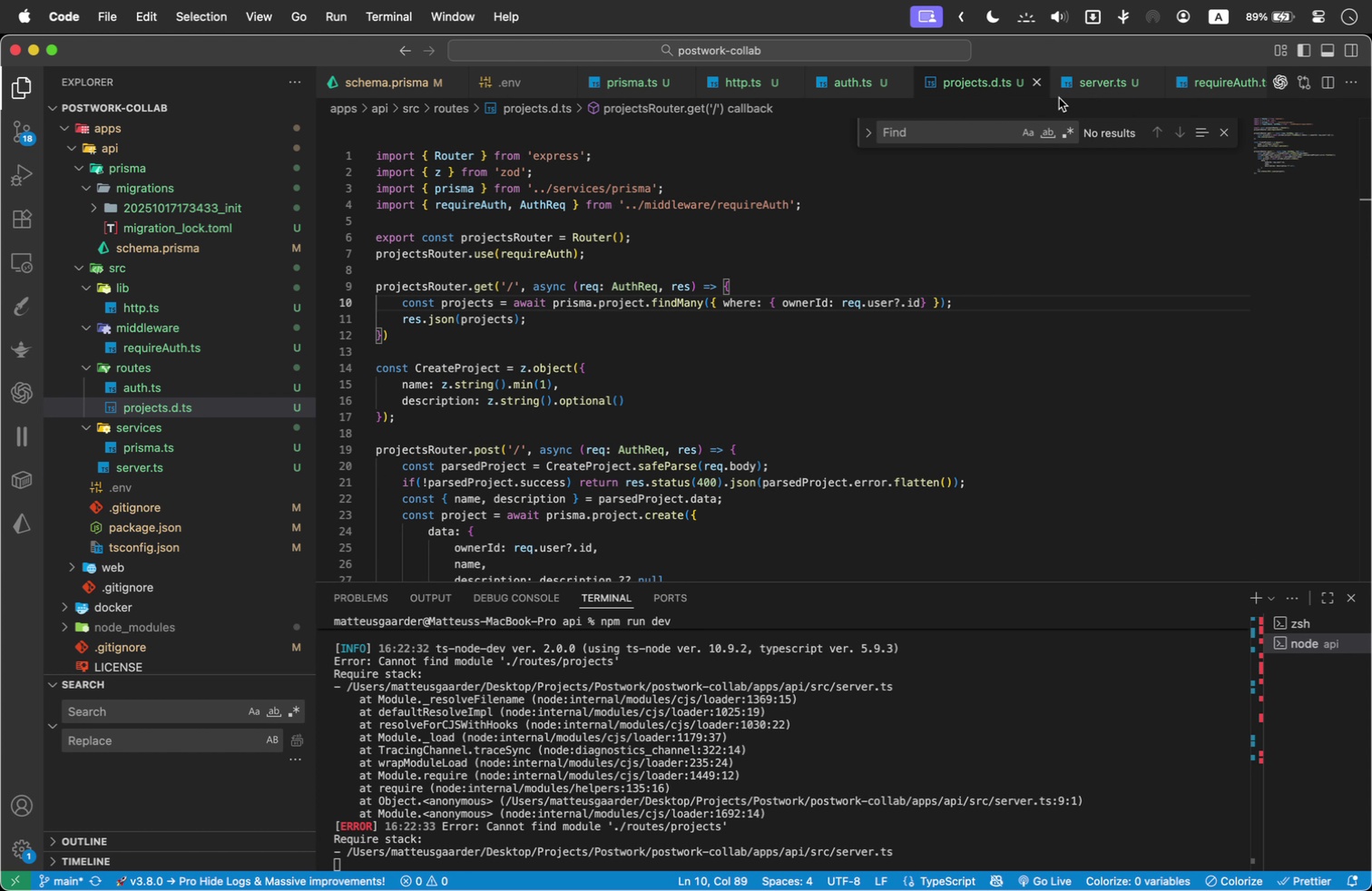 
left_click([1111, 90])
 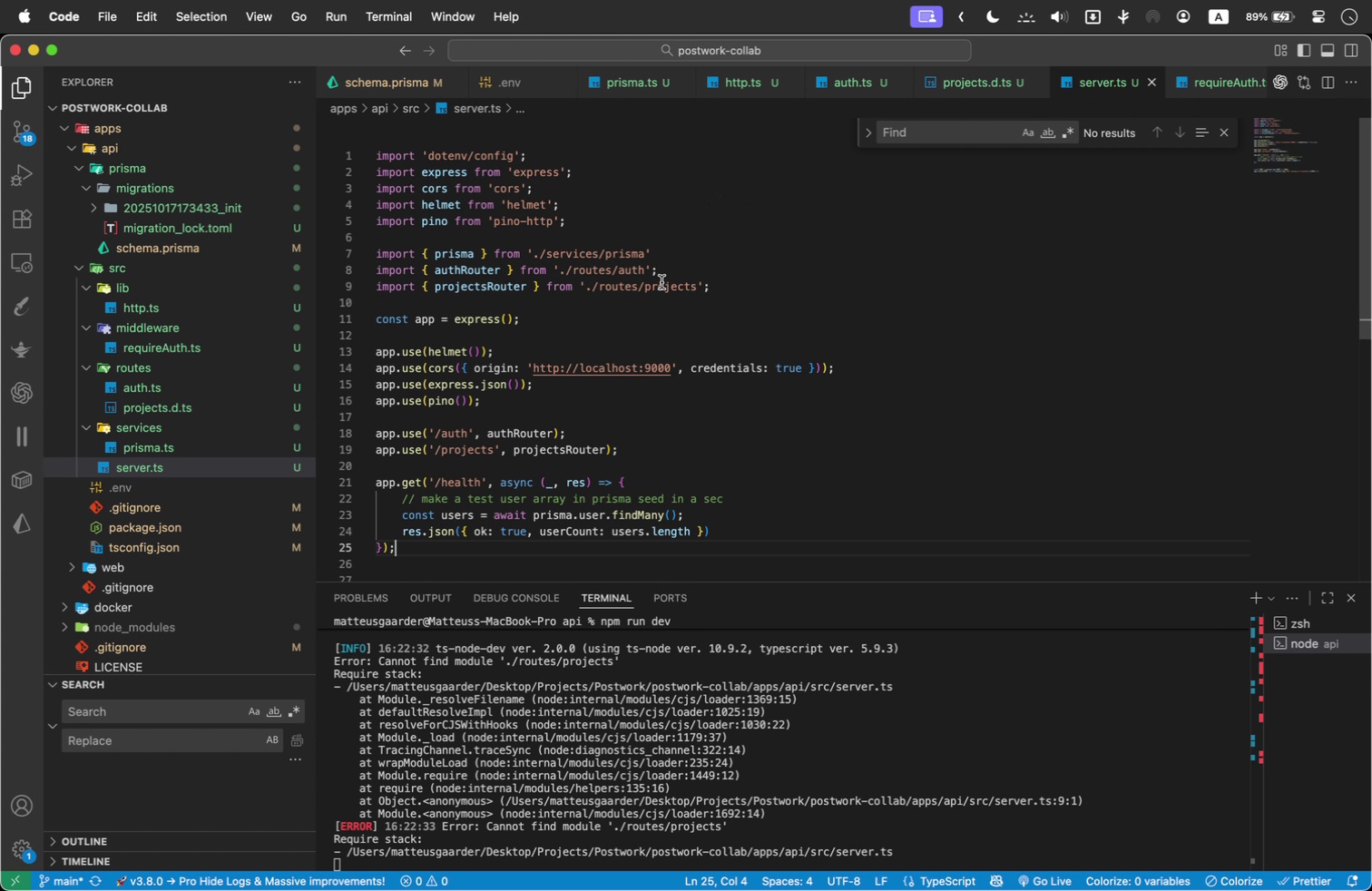 
double_click([662, 282])
 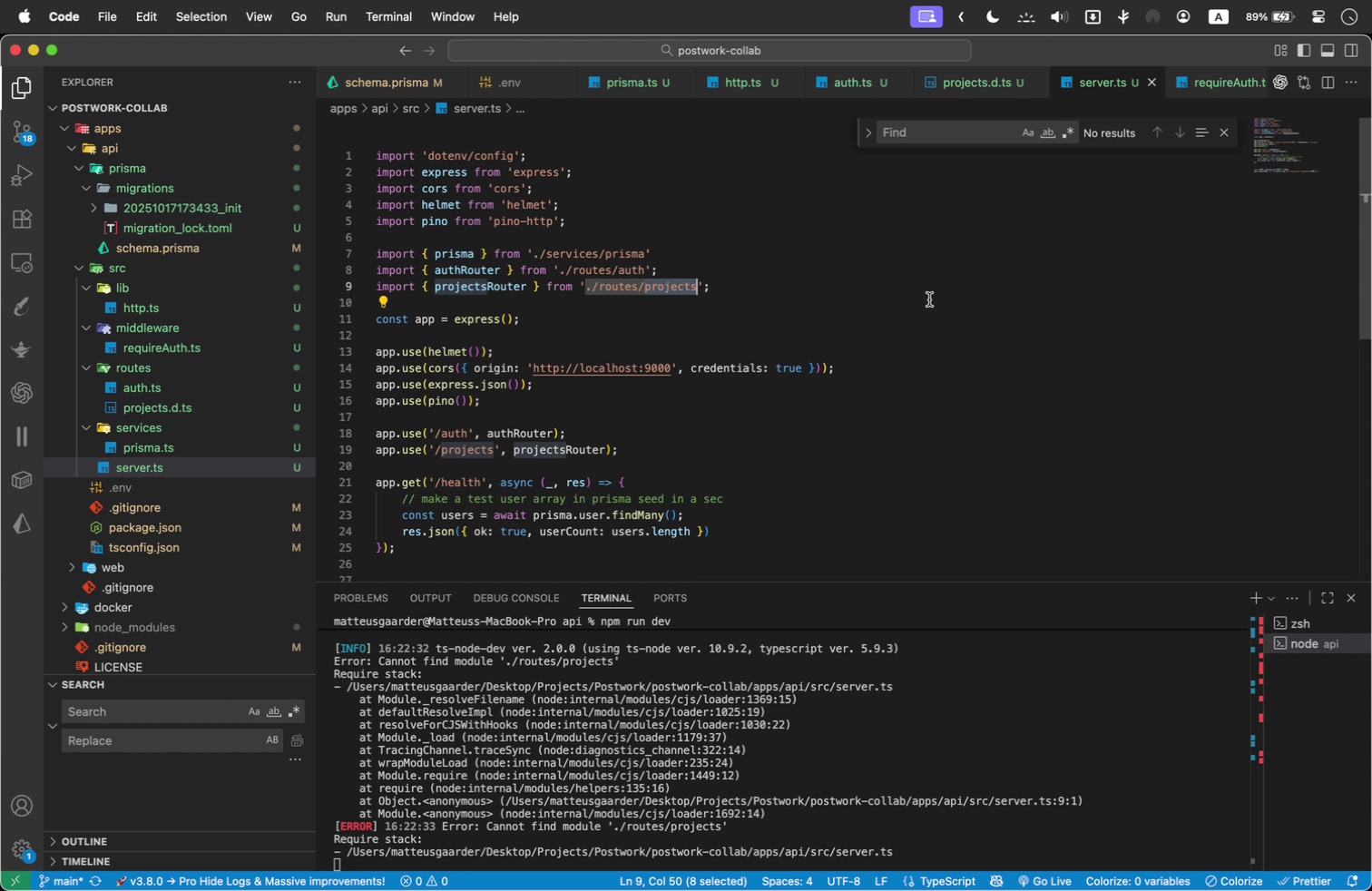 
wait(8.24)
 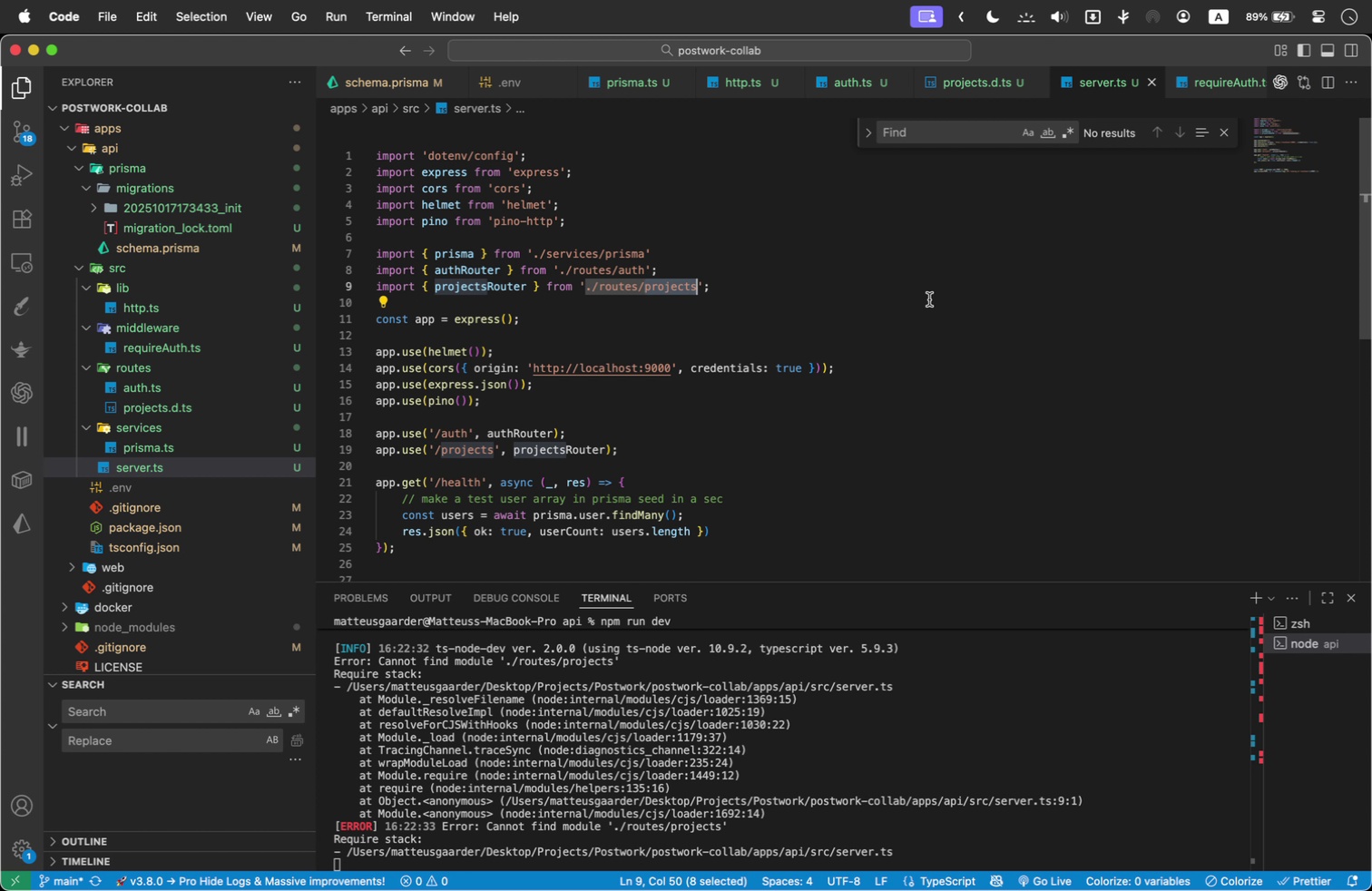 
key(Backspace)
 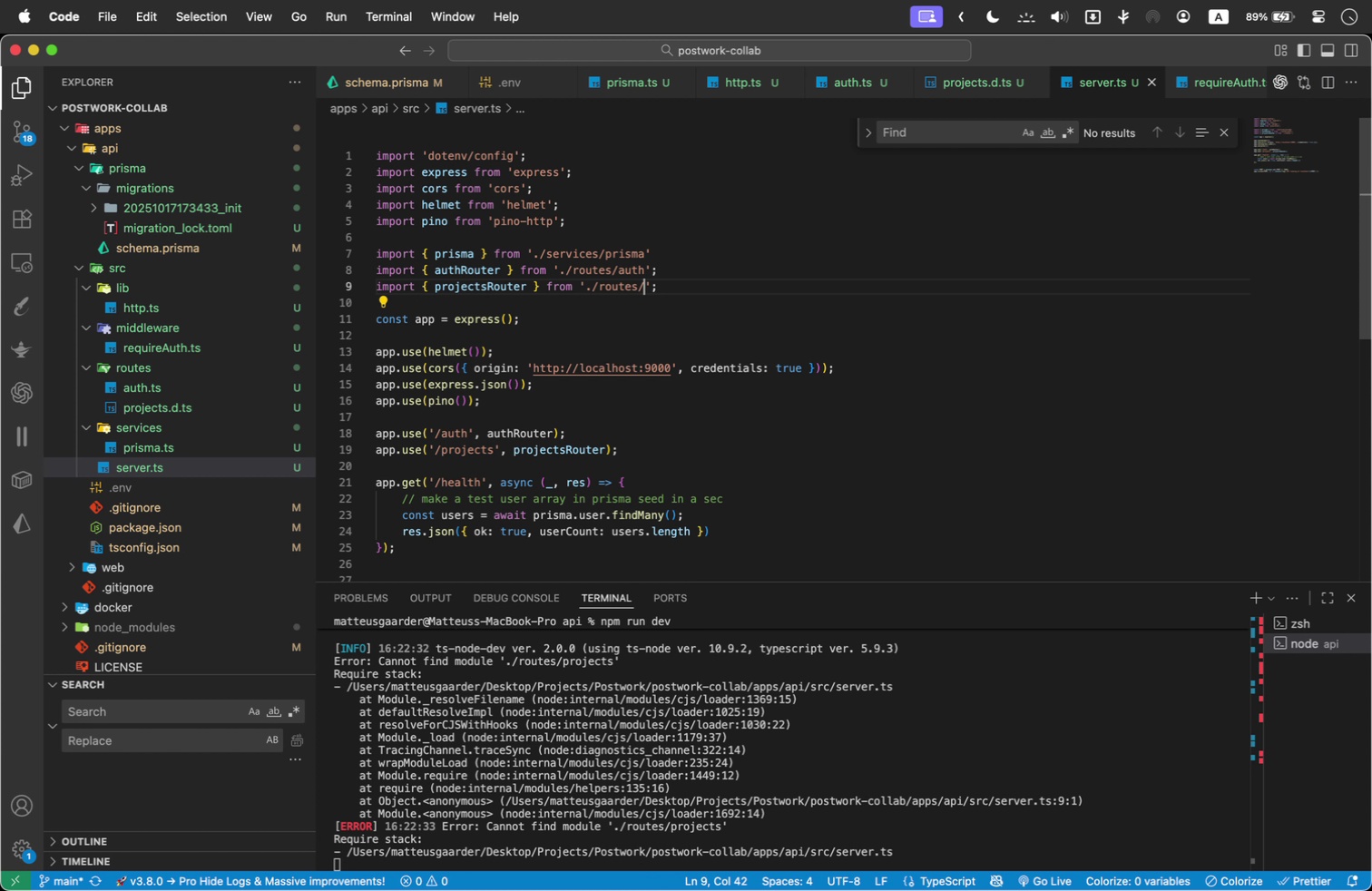 
key(Backspace)
 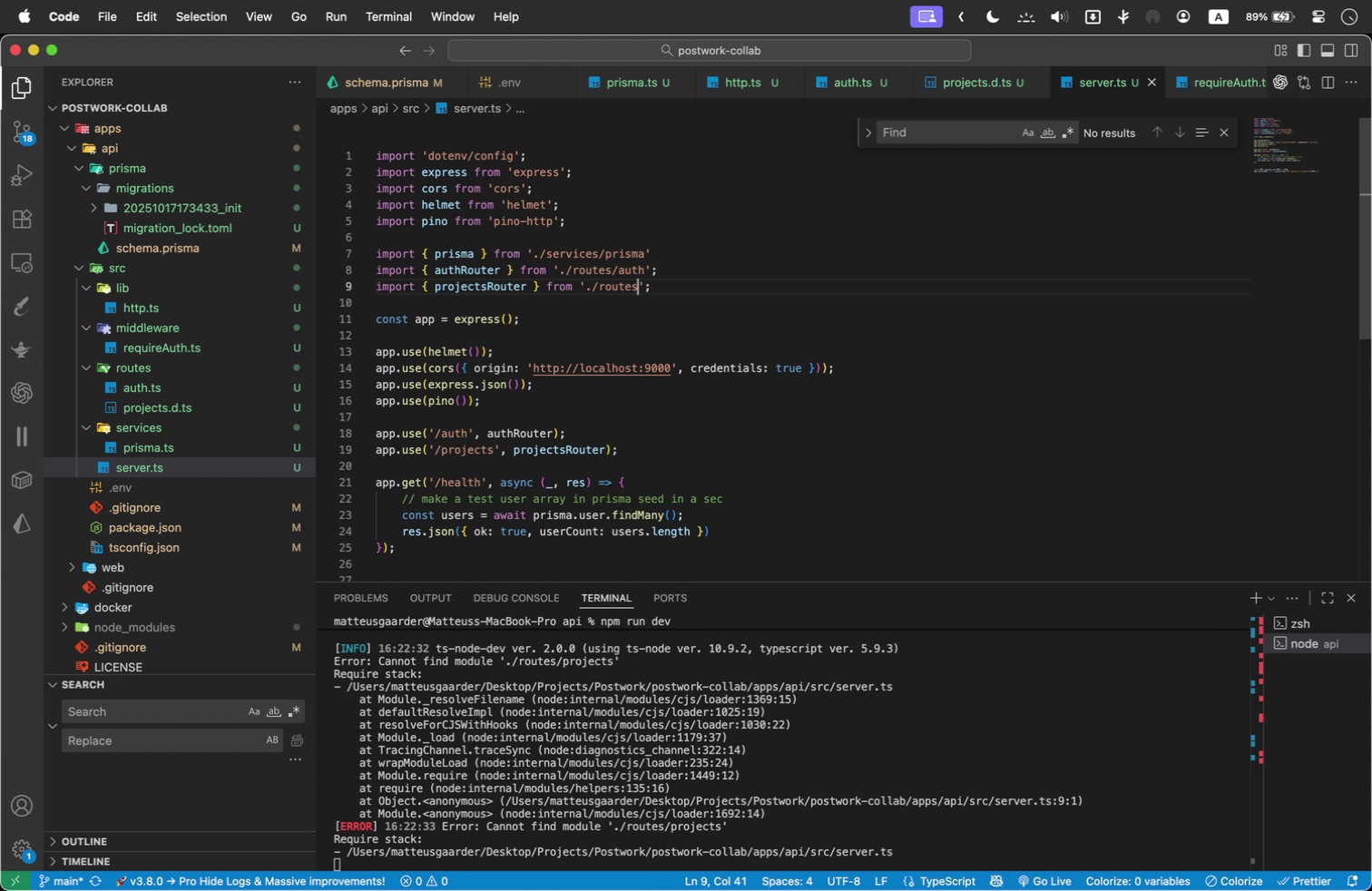 
key(Backspace)
 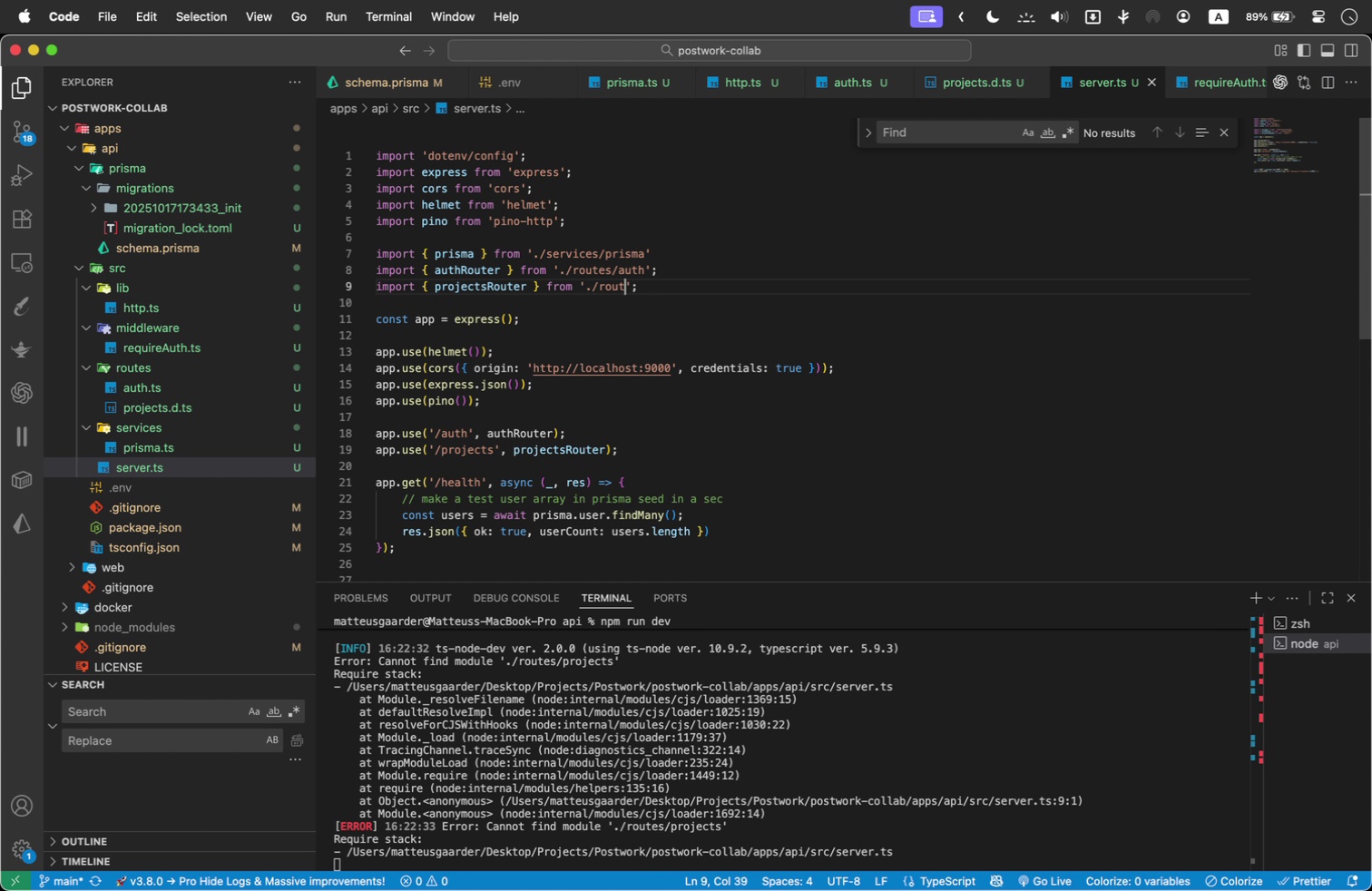 
key(Backspace)
 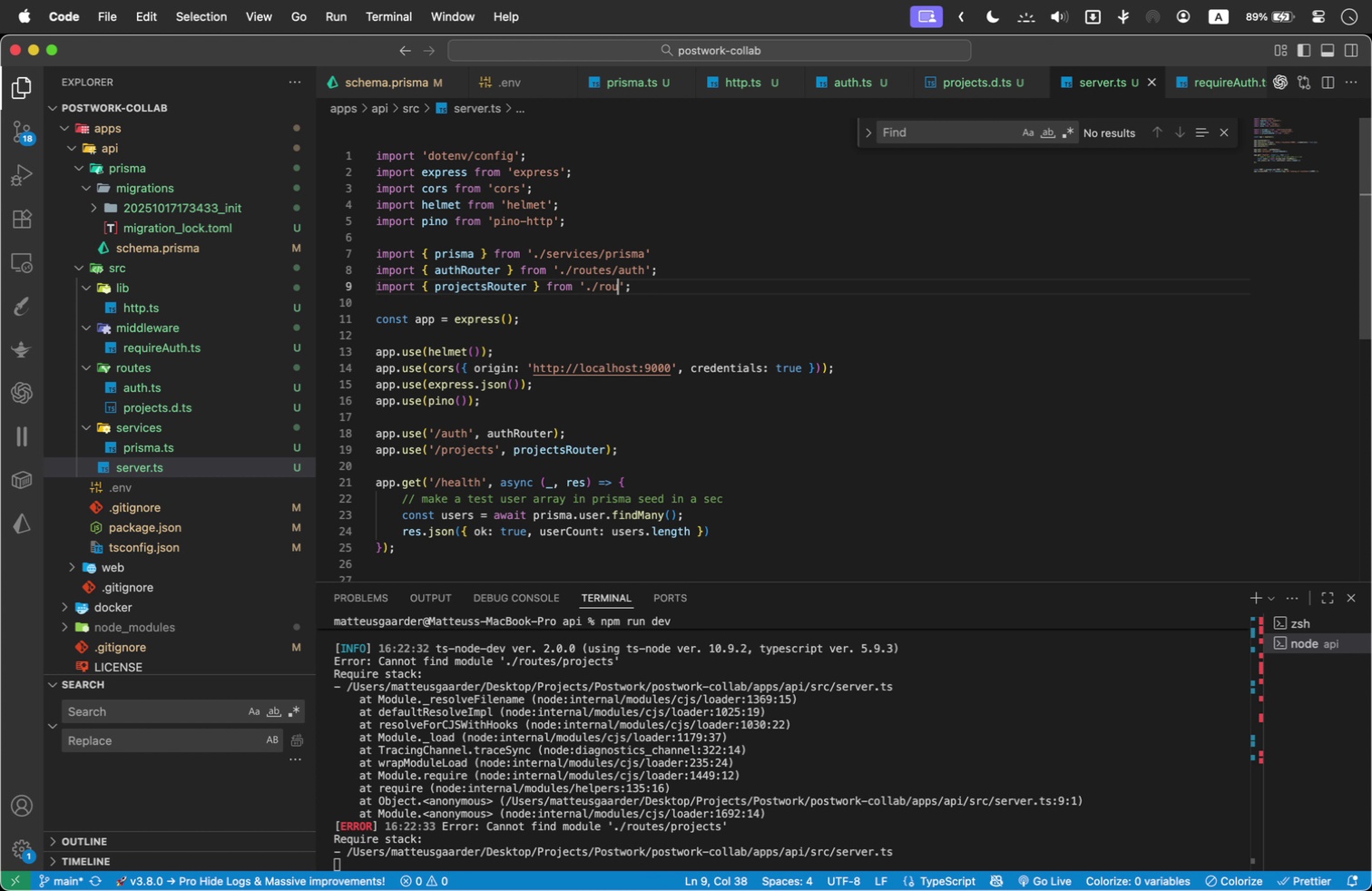 
key(Backspace)
 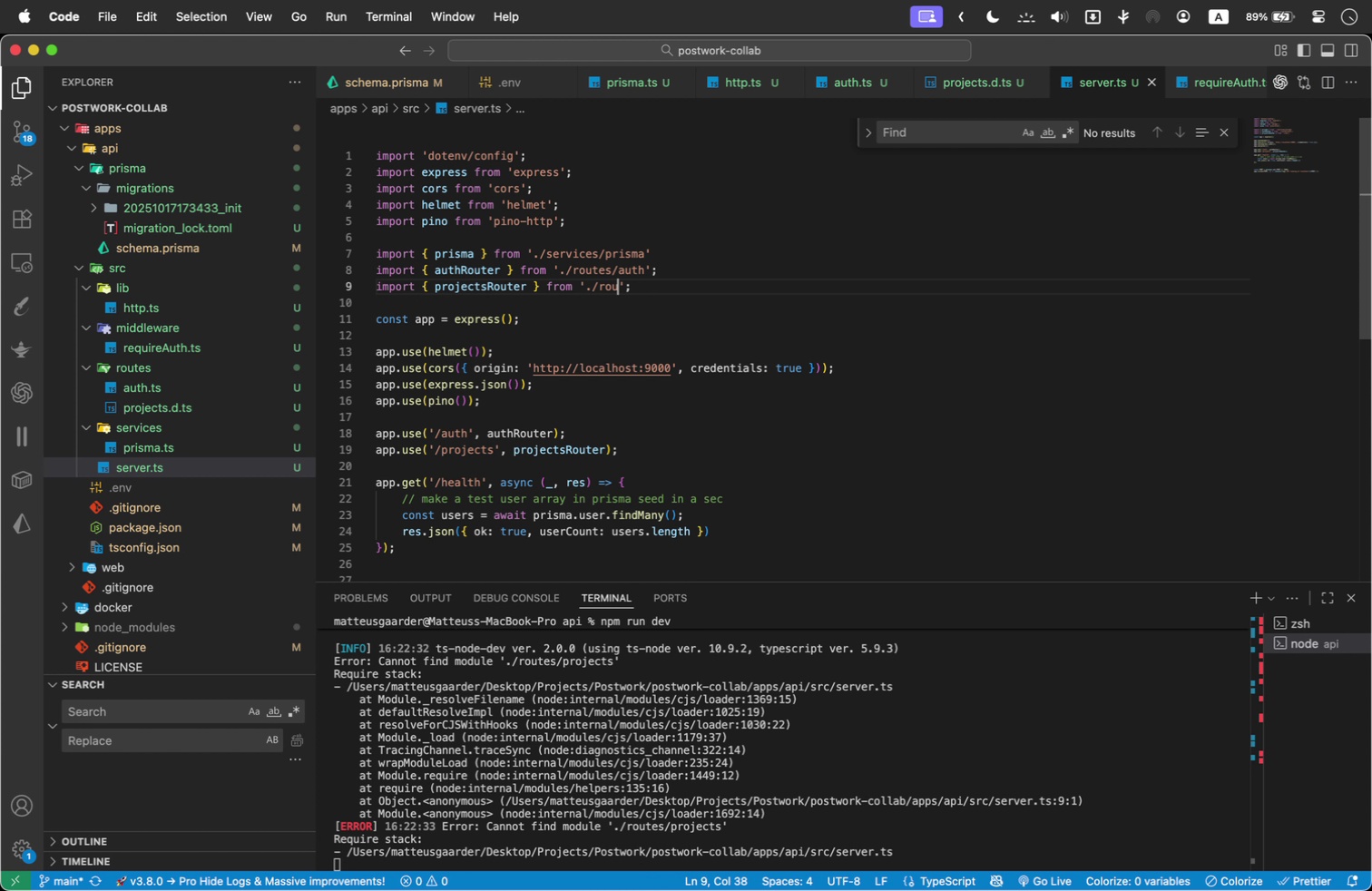 
key(Backspace)
 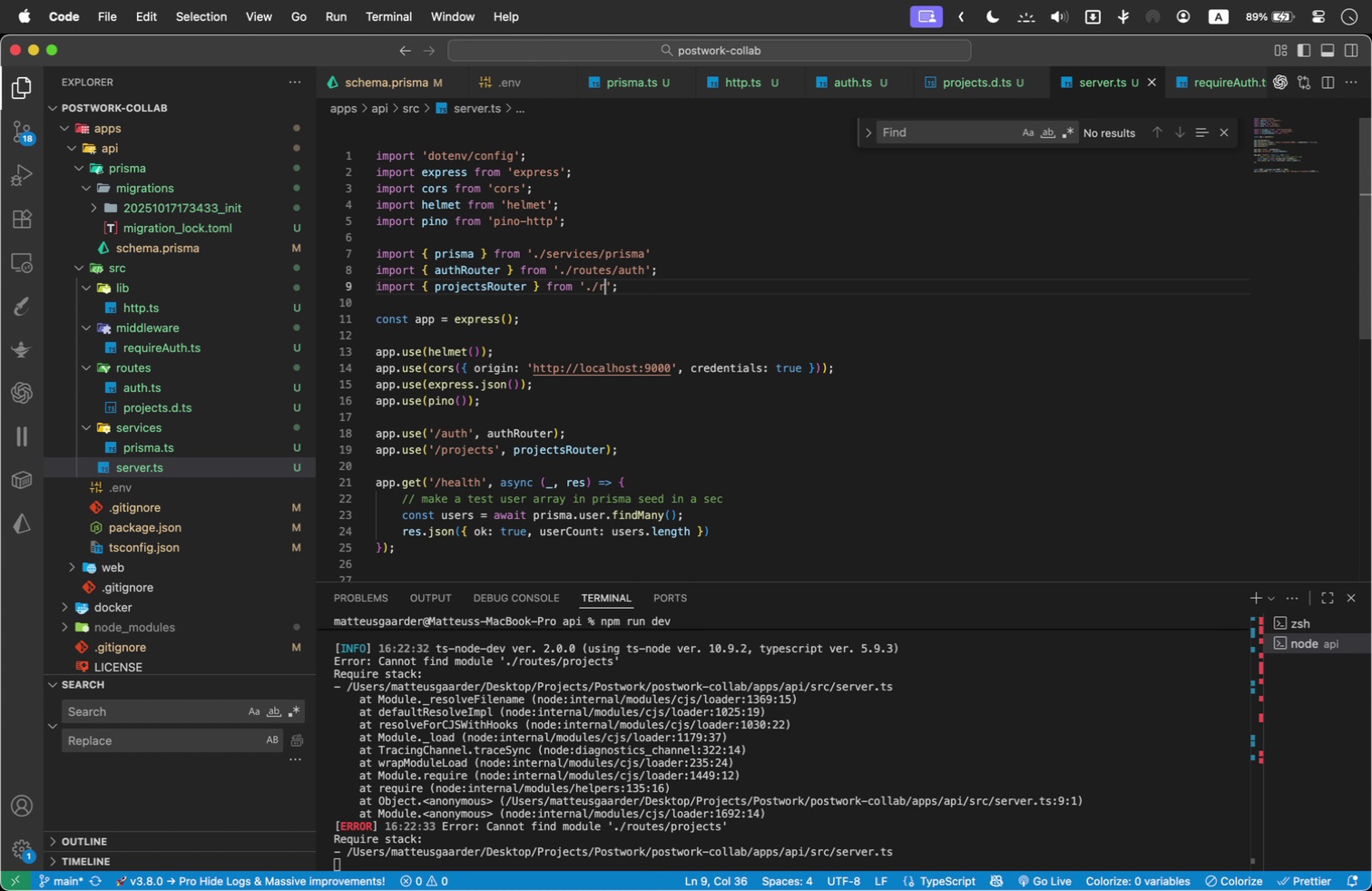 
key(Backspace)
 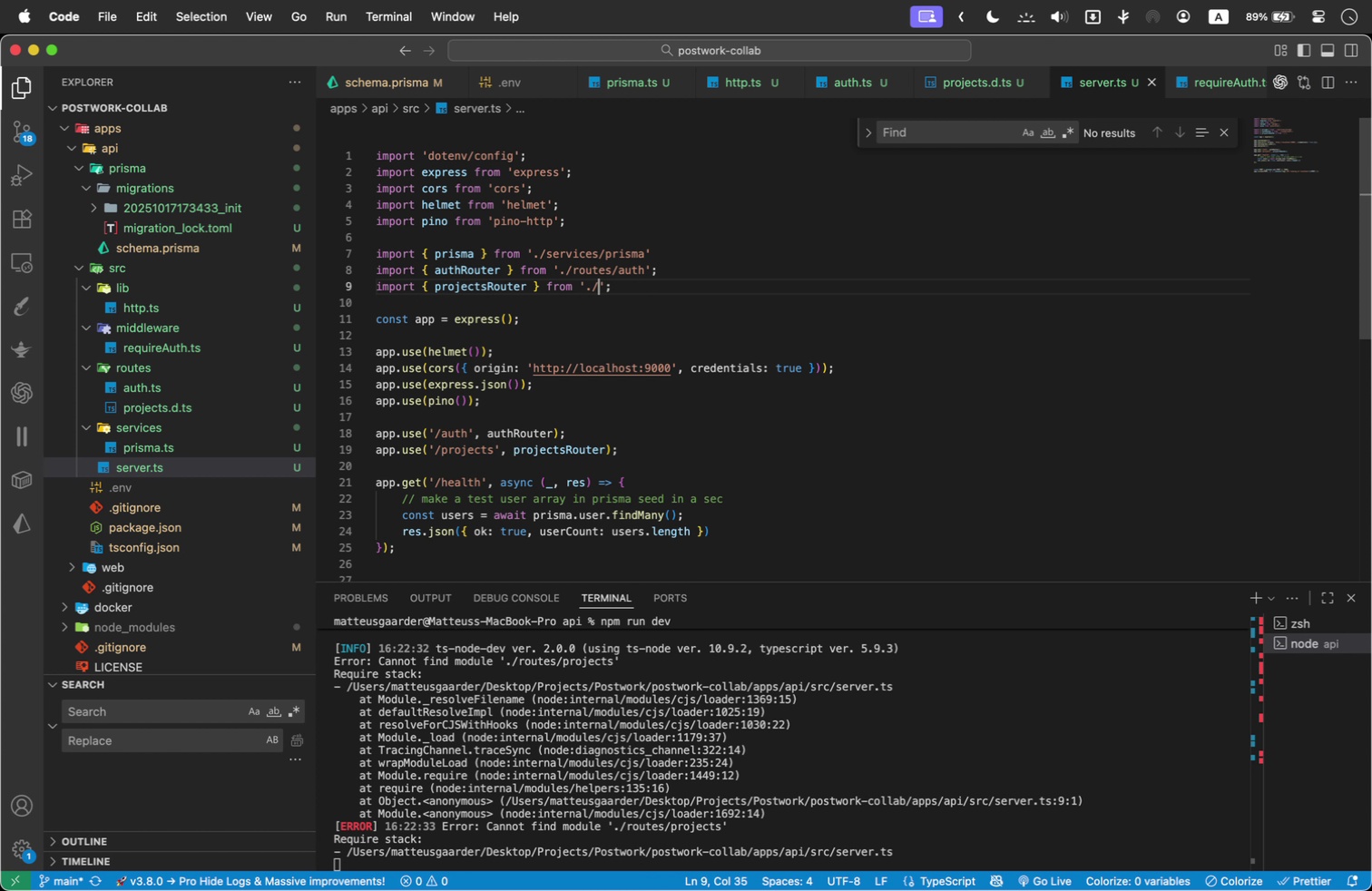 
key(Backspace)
 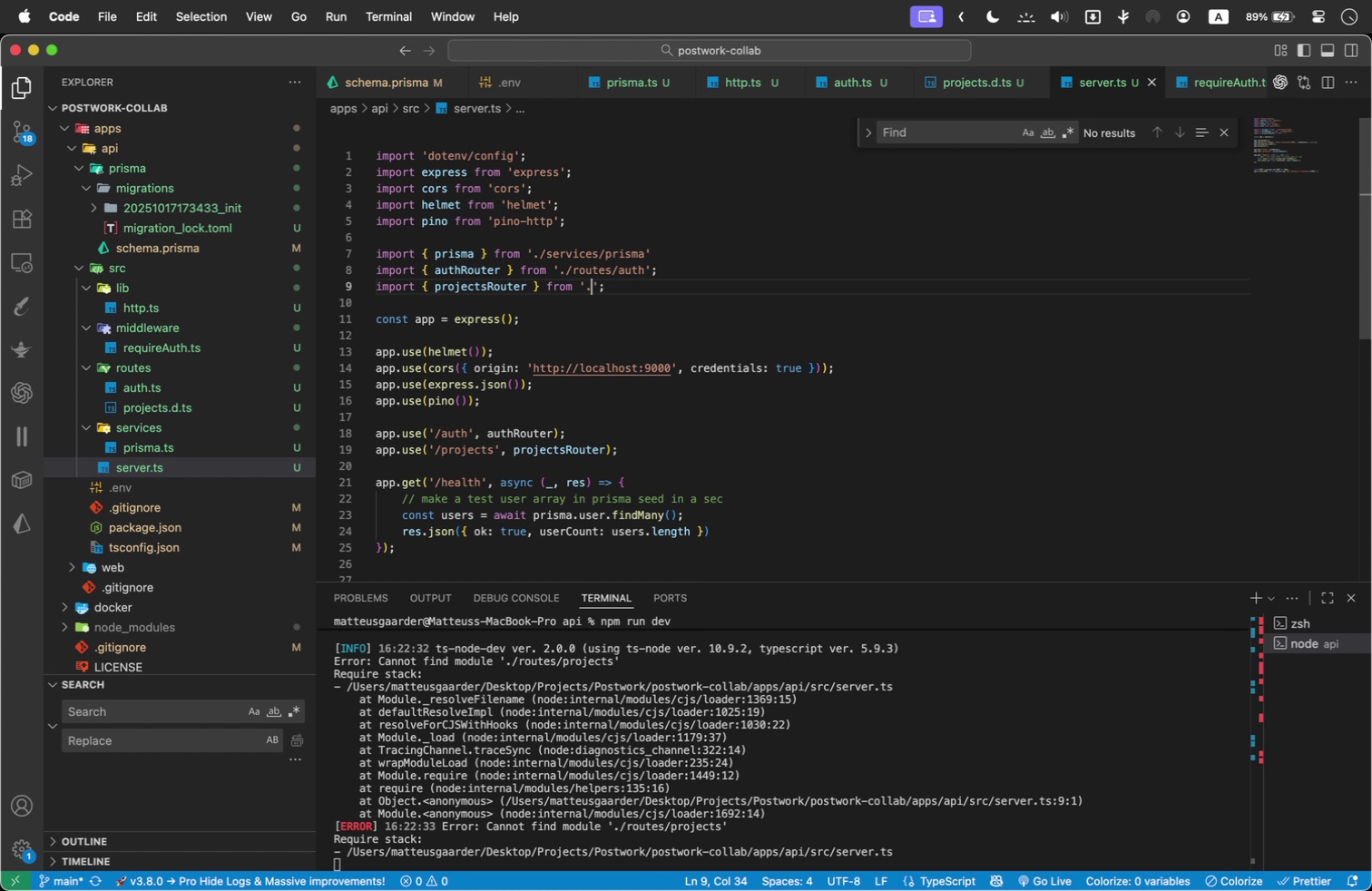 
key(Backspace)
 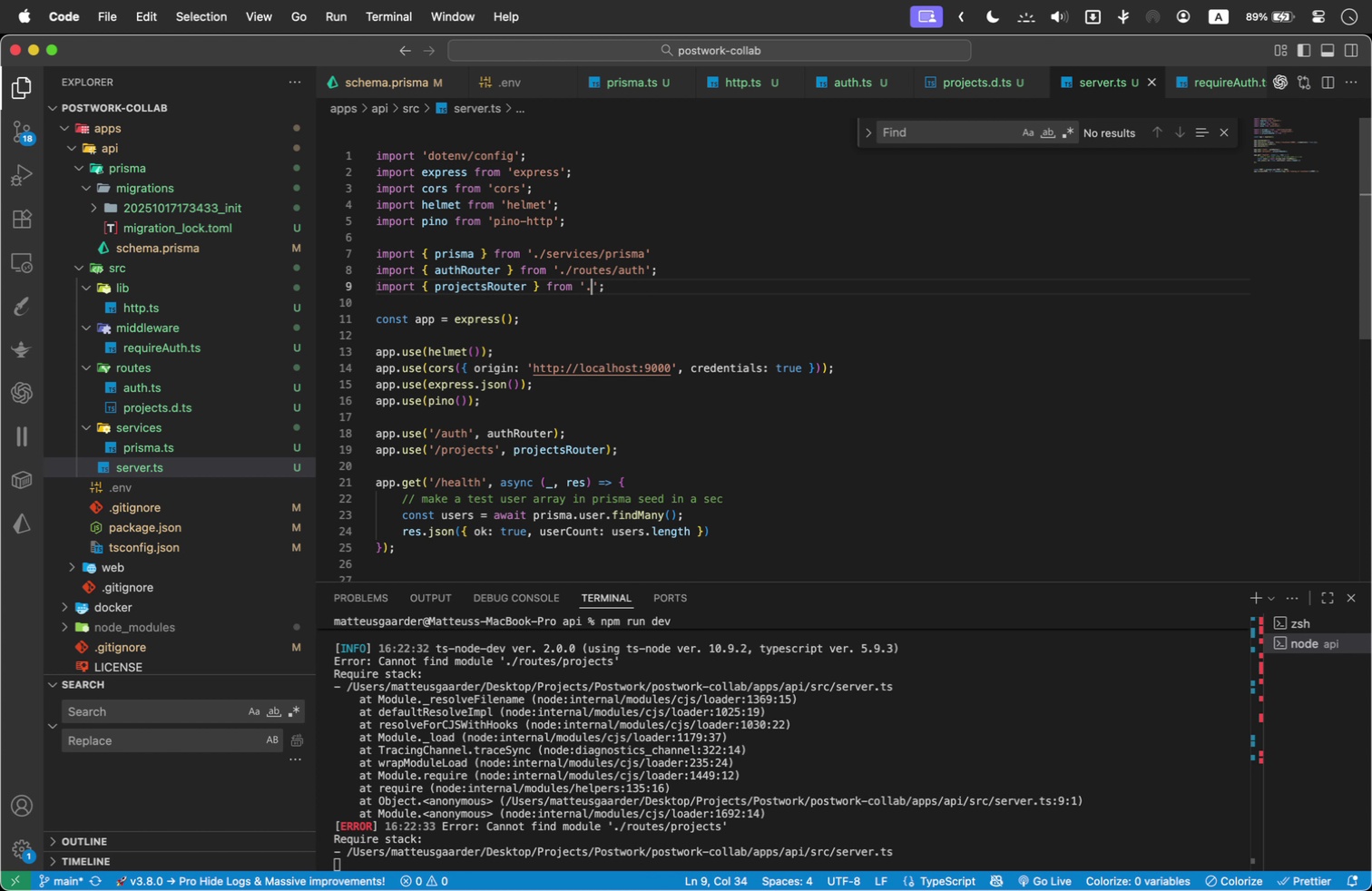 
key(Backspace)
 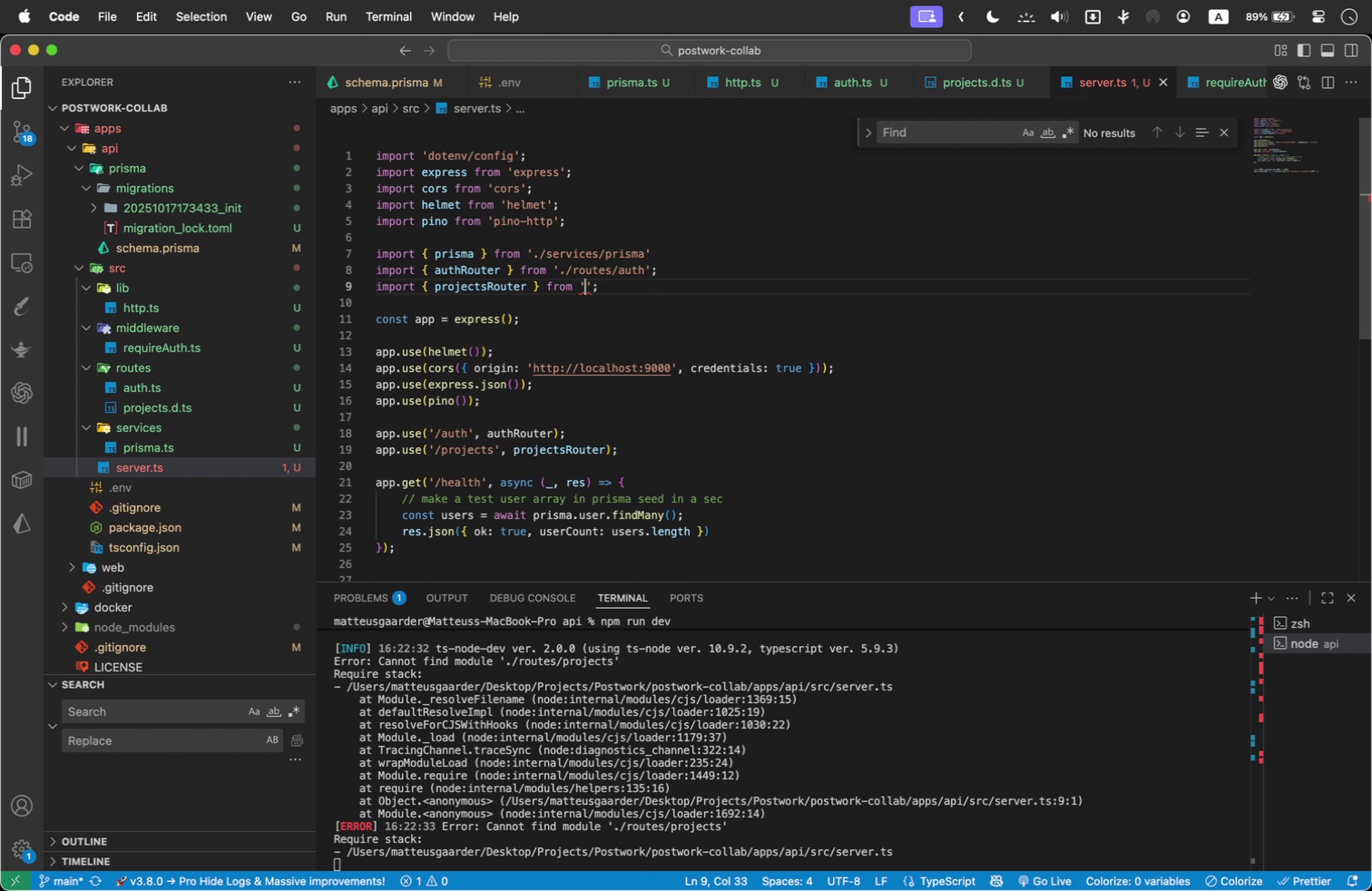 
key(Period)
 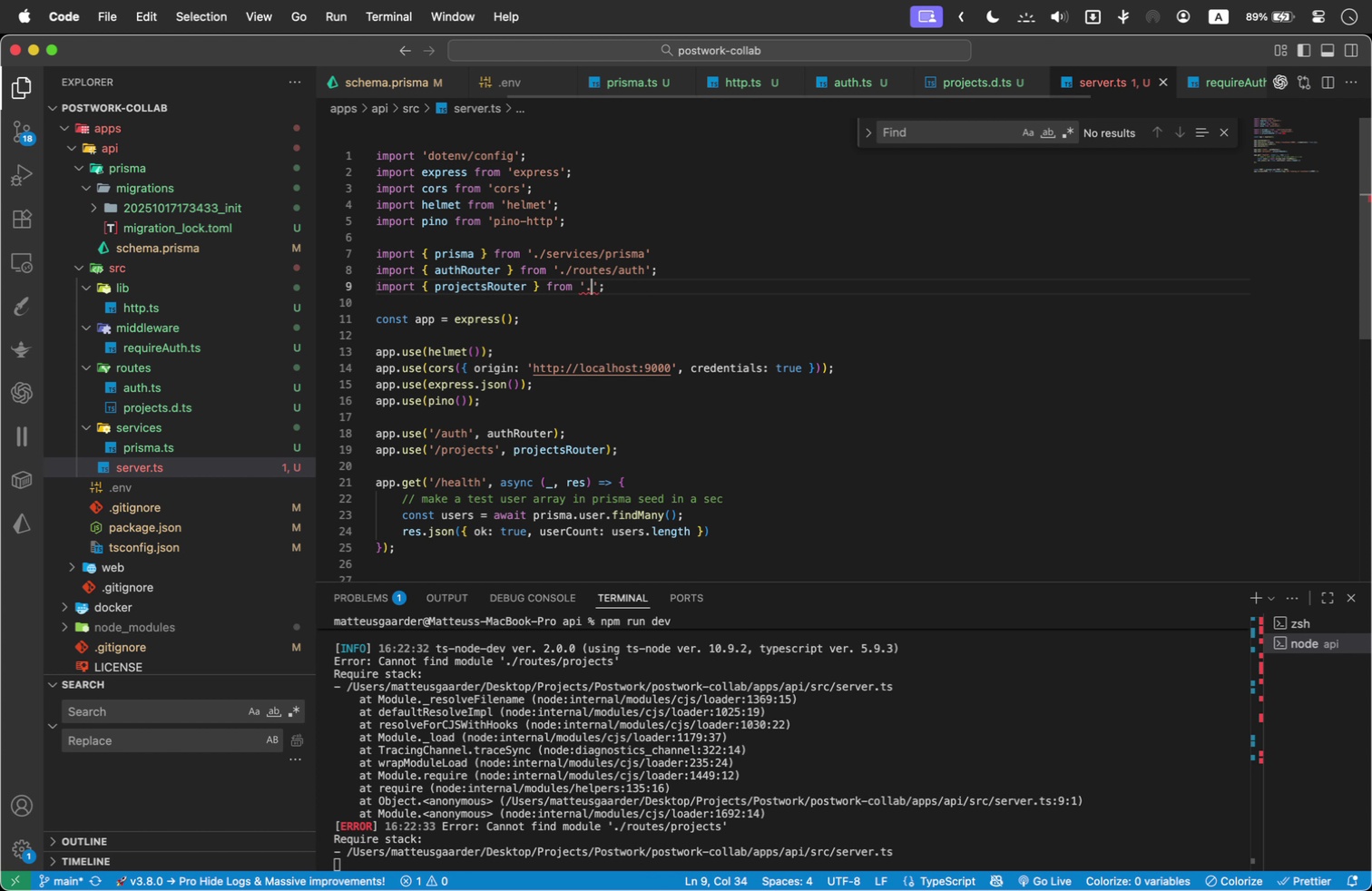 
key(Slash)
 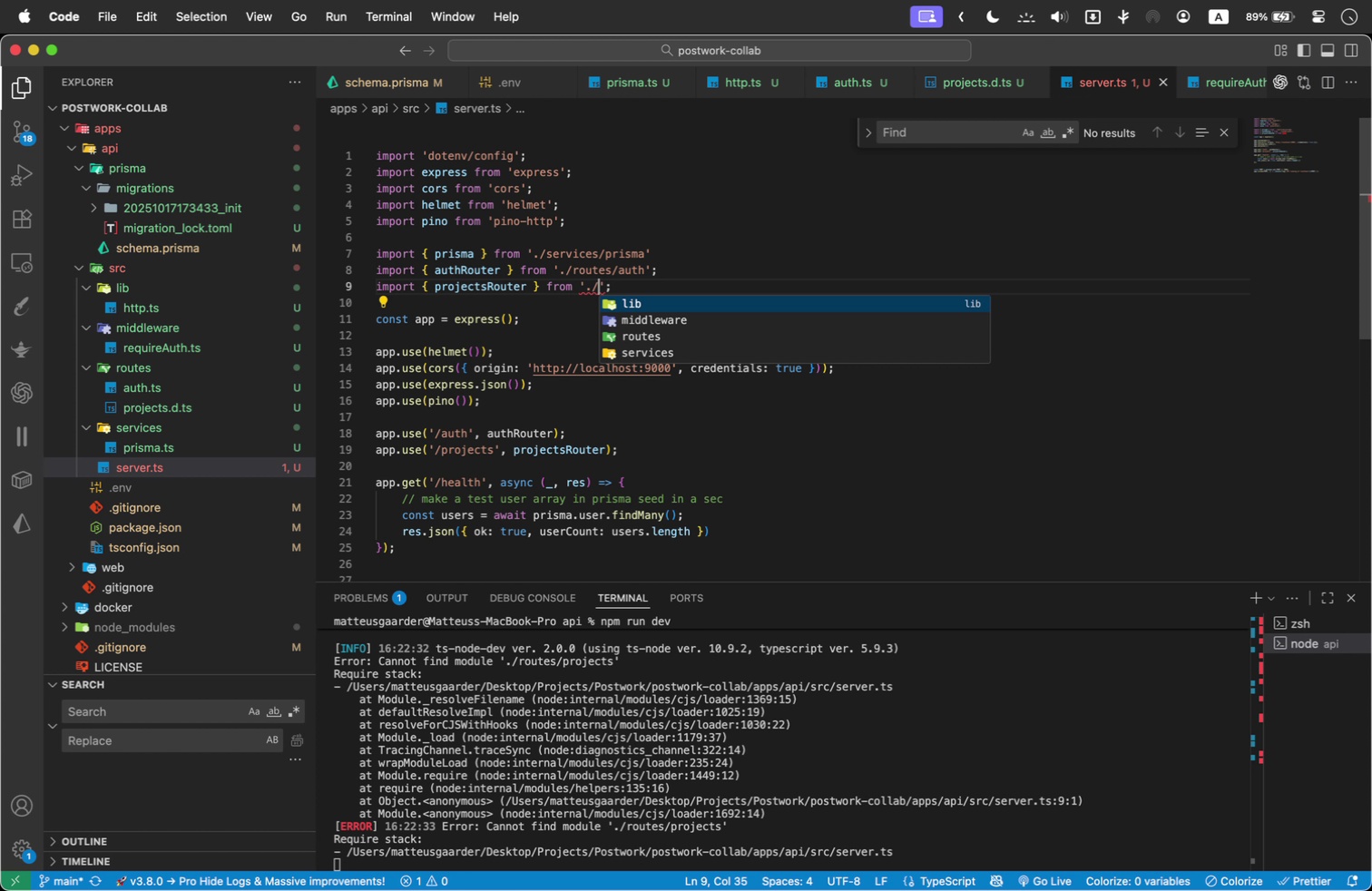 
key(ArrowDown)
 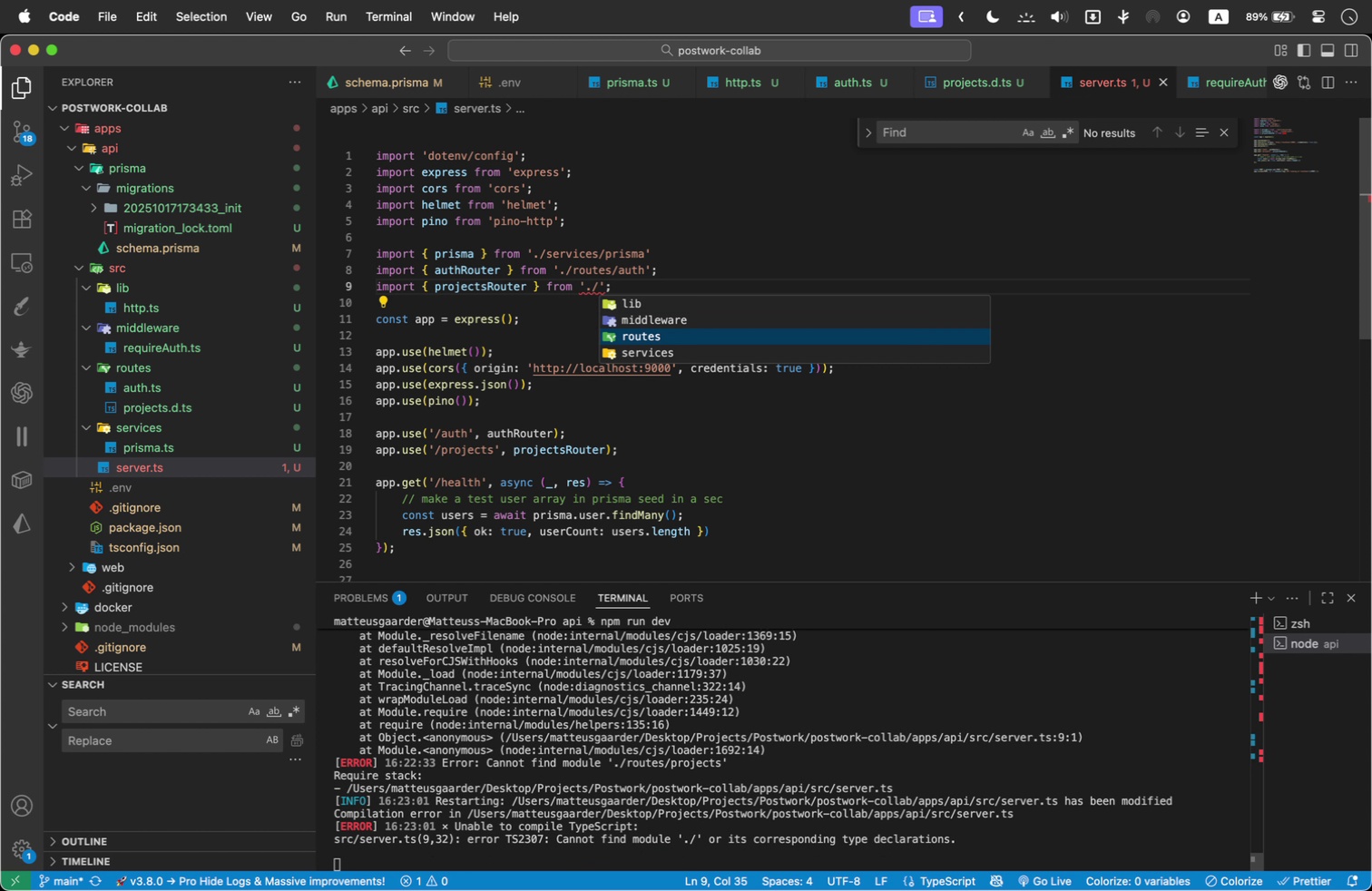 
key(ArrowDown)
 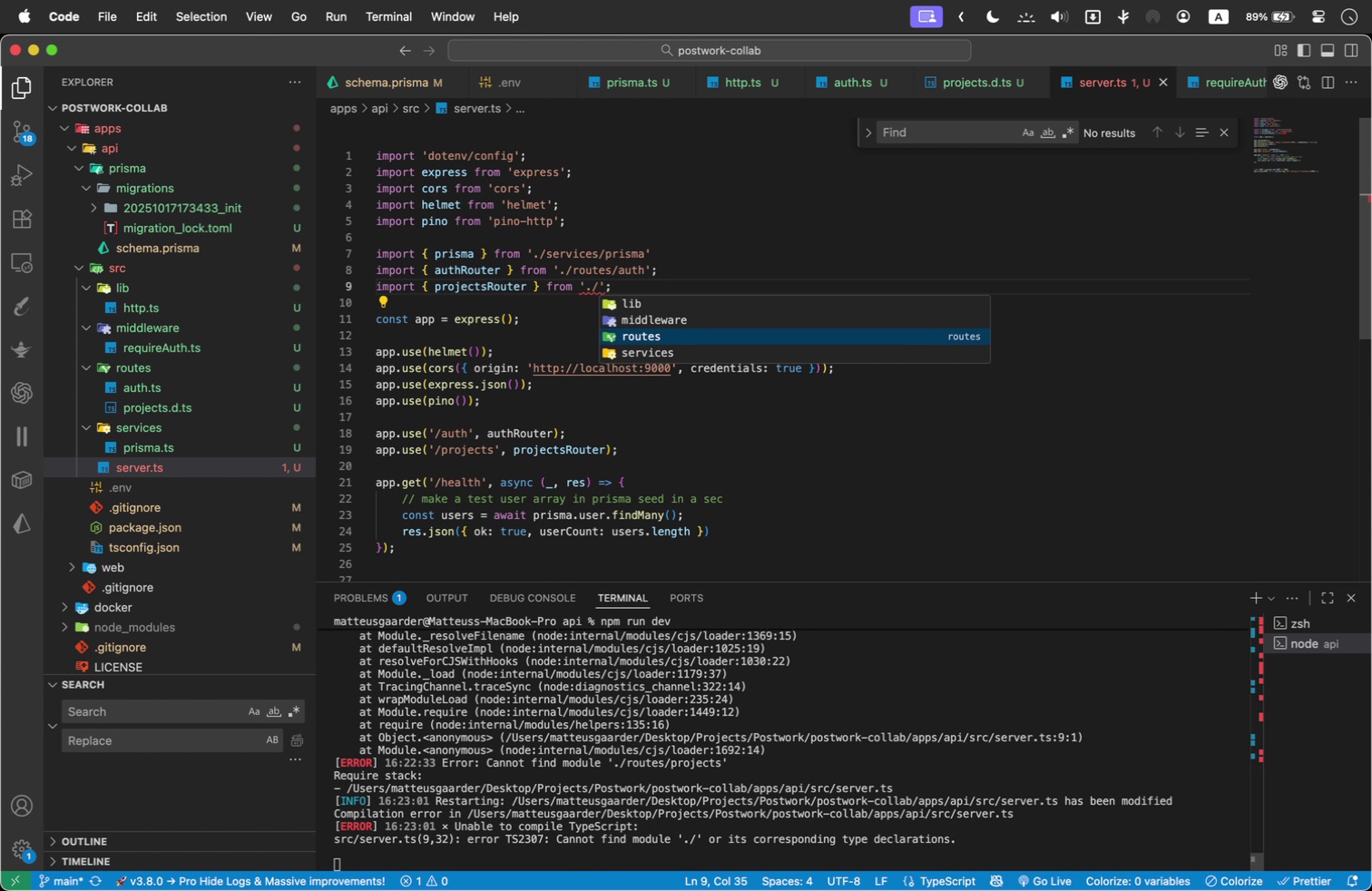 
key(Enter)
 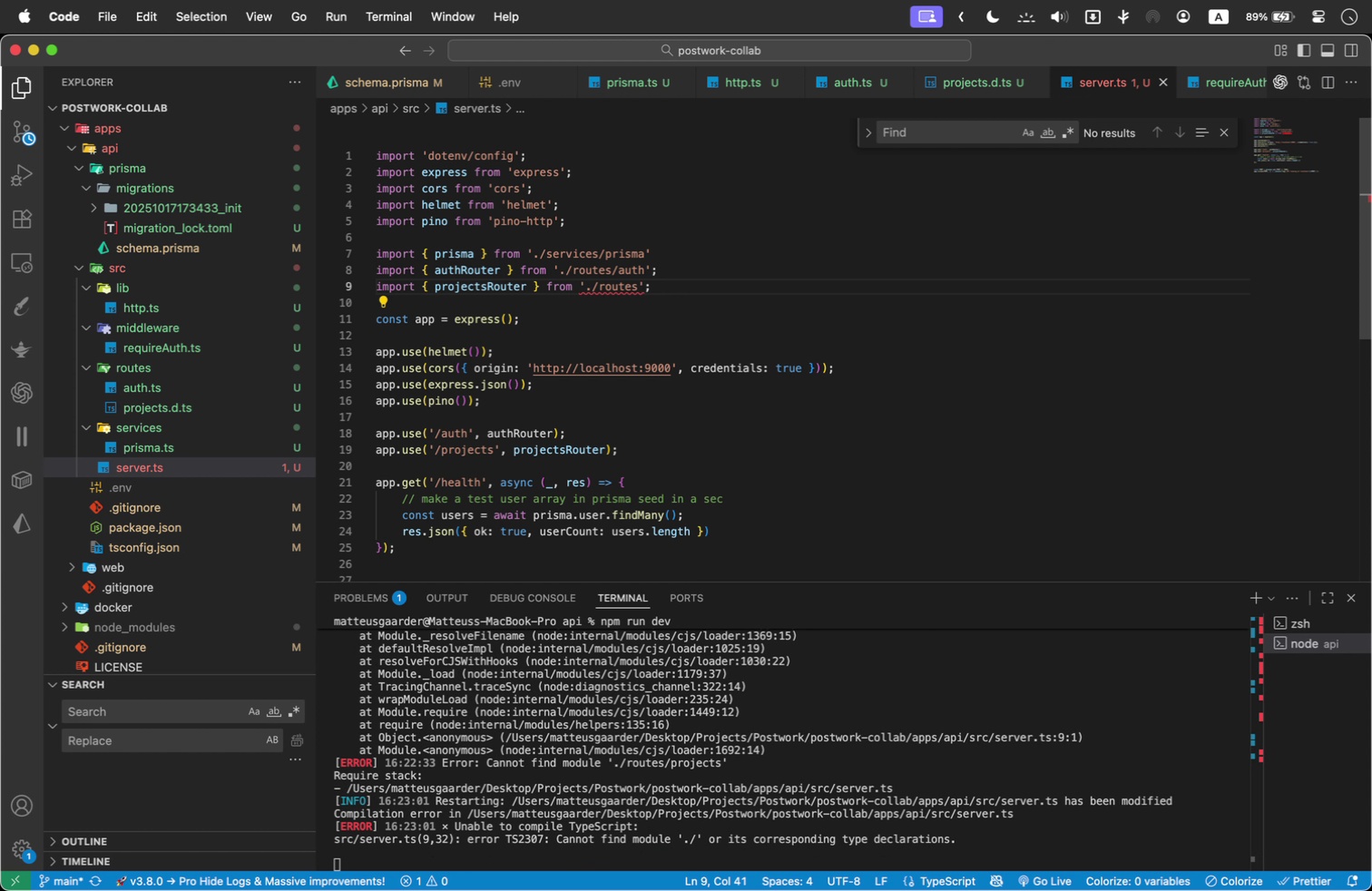 
key(Slash)
 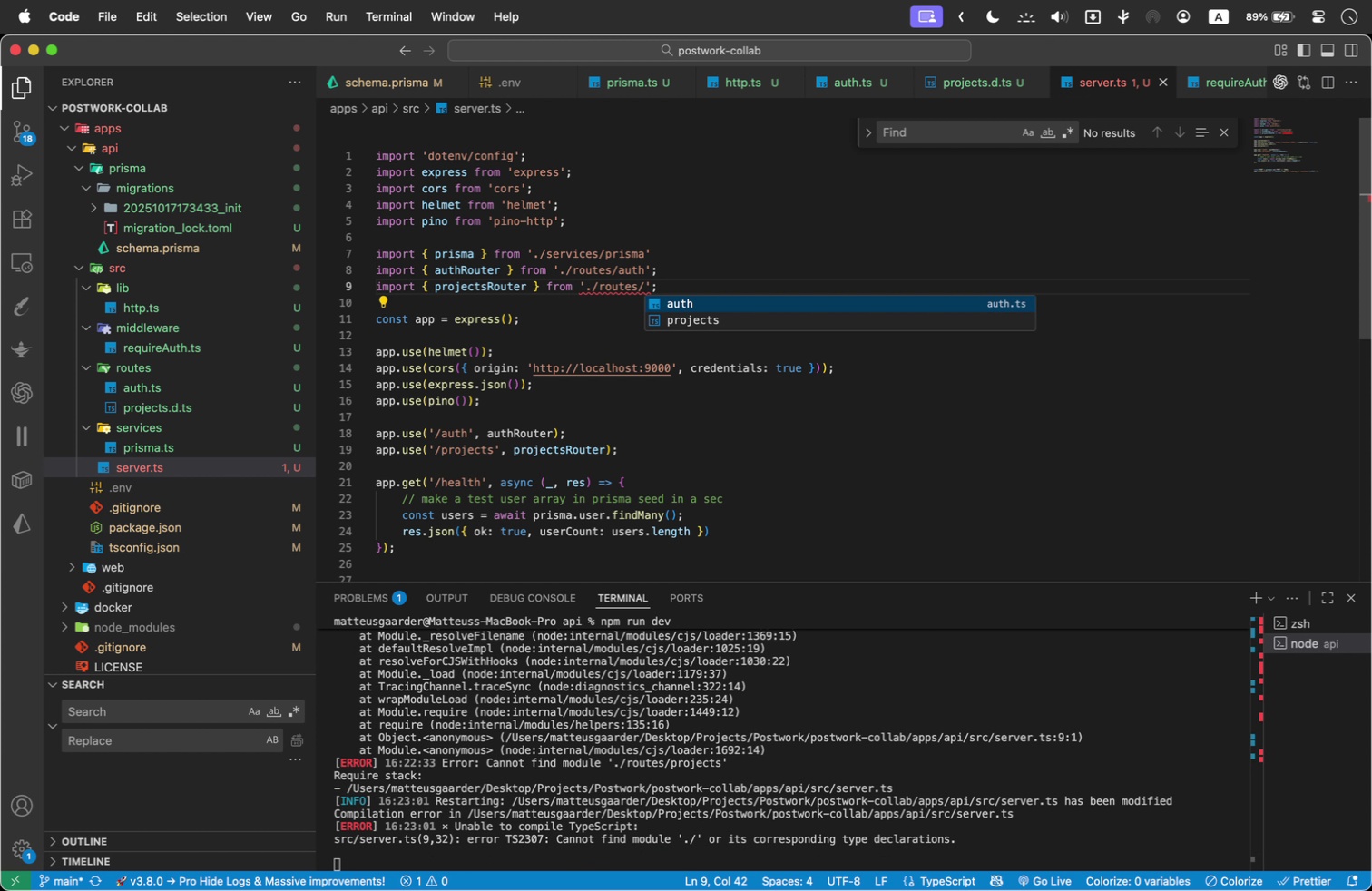 
key(ArrowDown)
 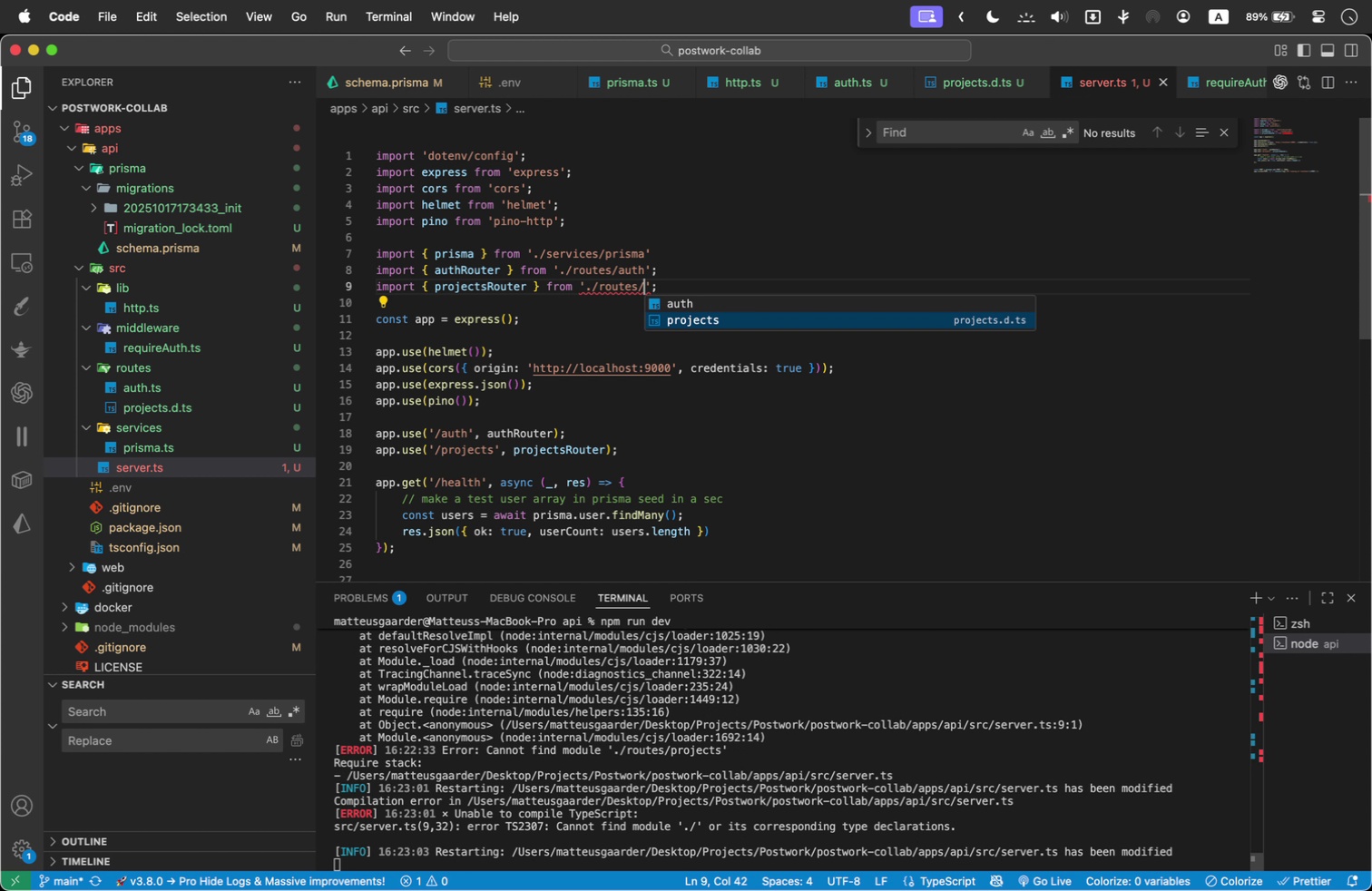 
key(Enter)
 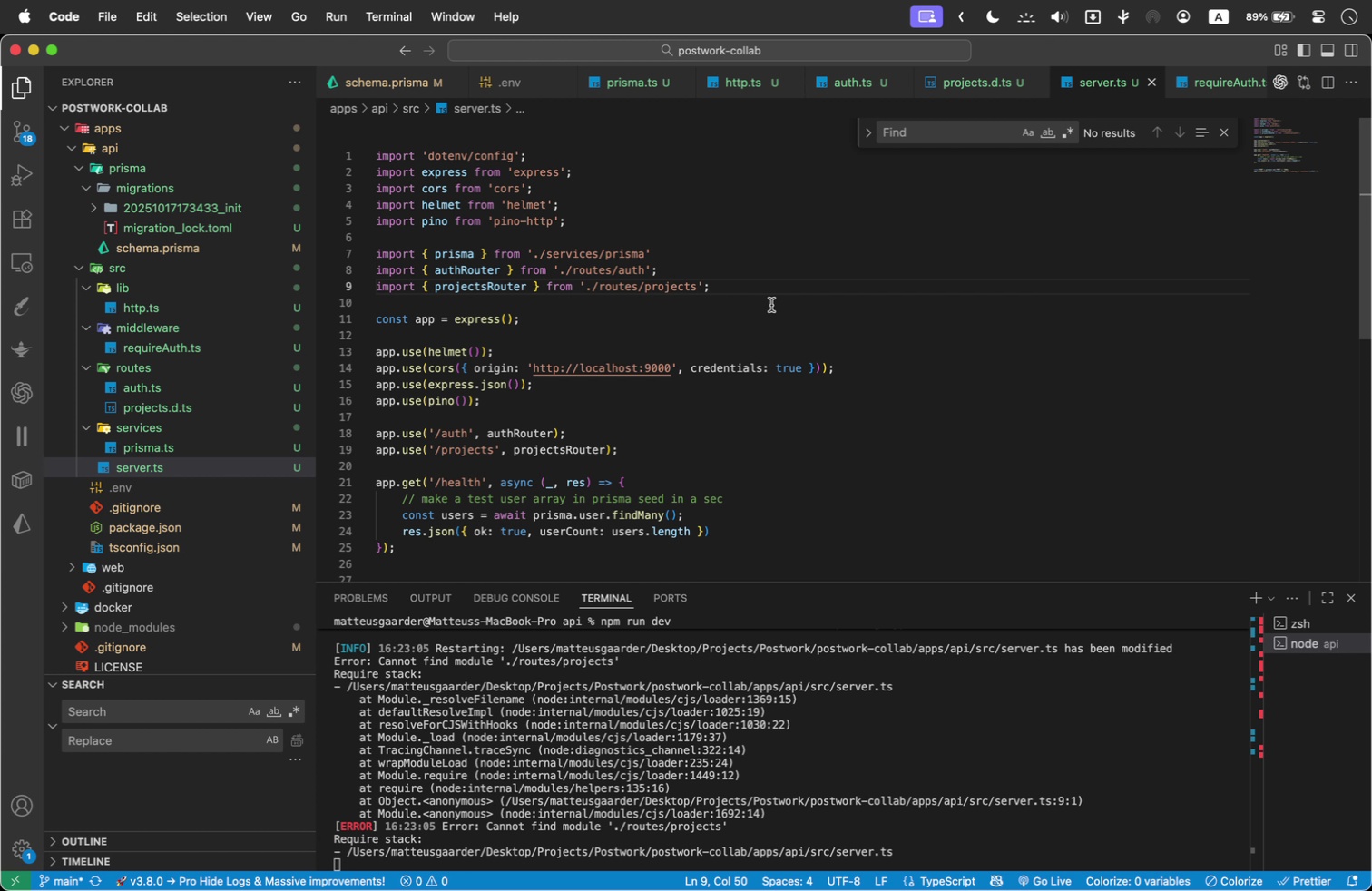 
wait(17.92)
 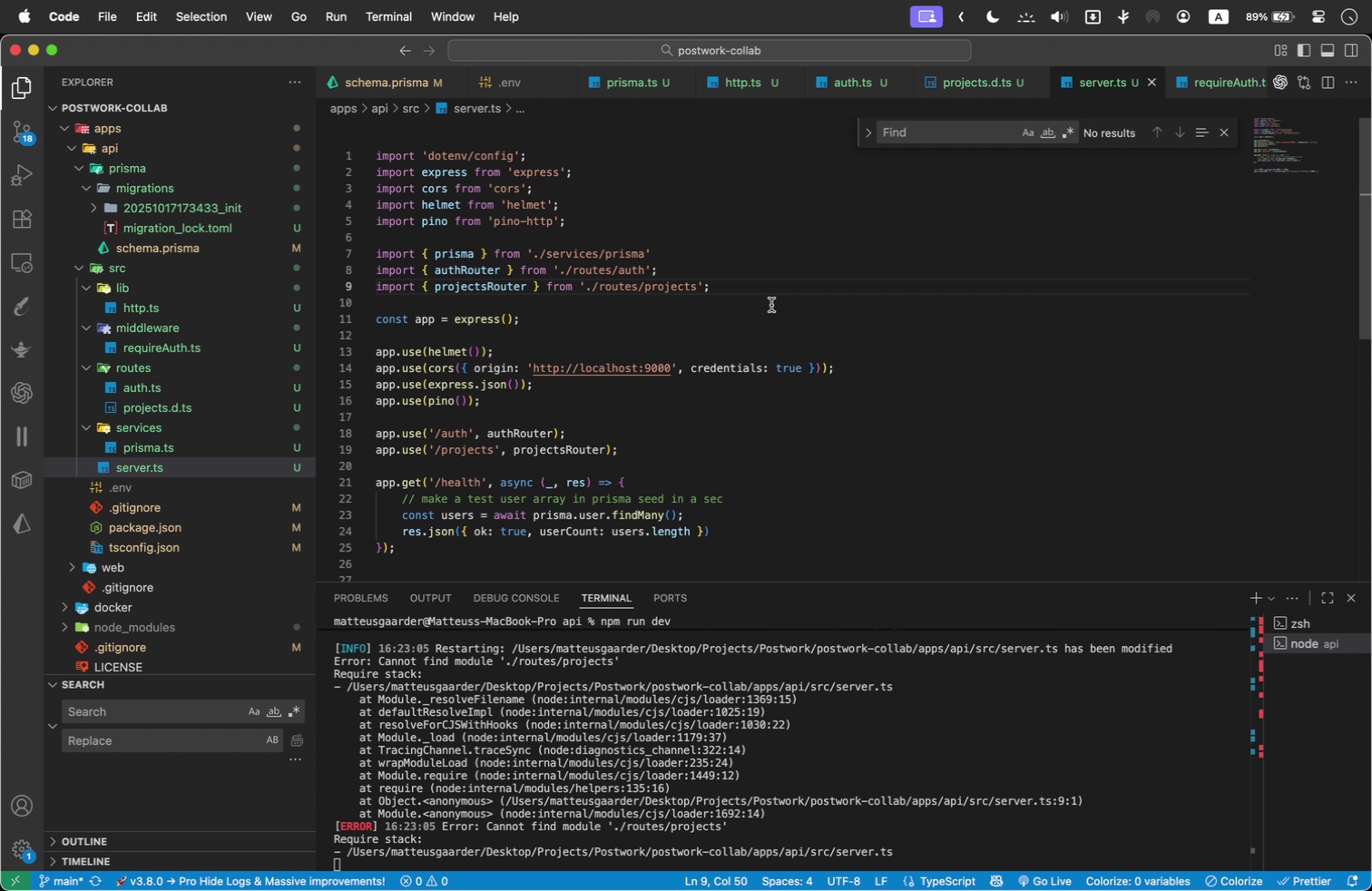 
mouse_move([196, 427])
 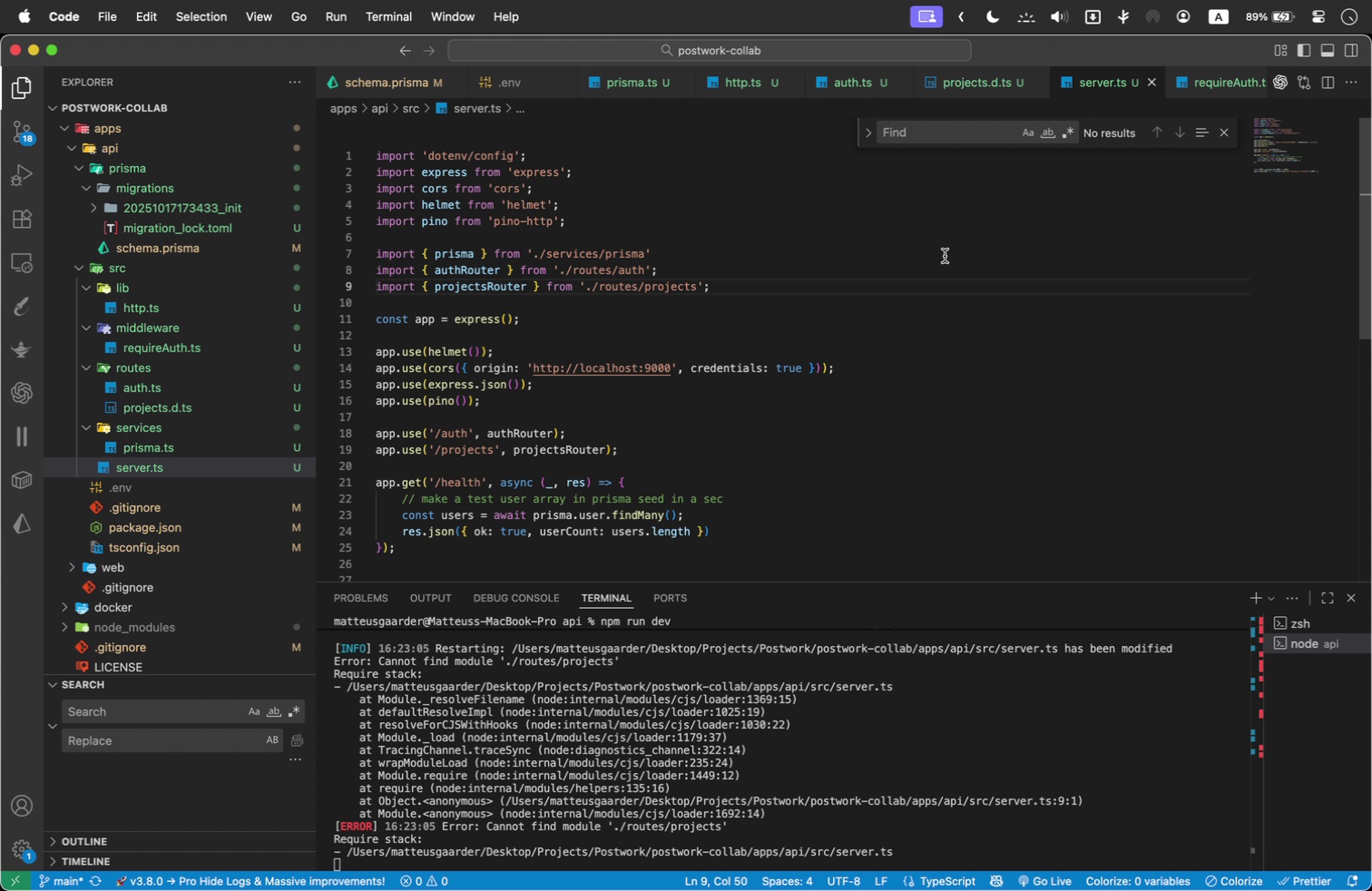 
type(.d.ts)
 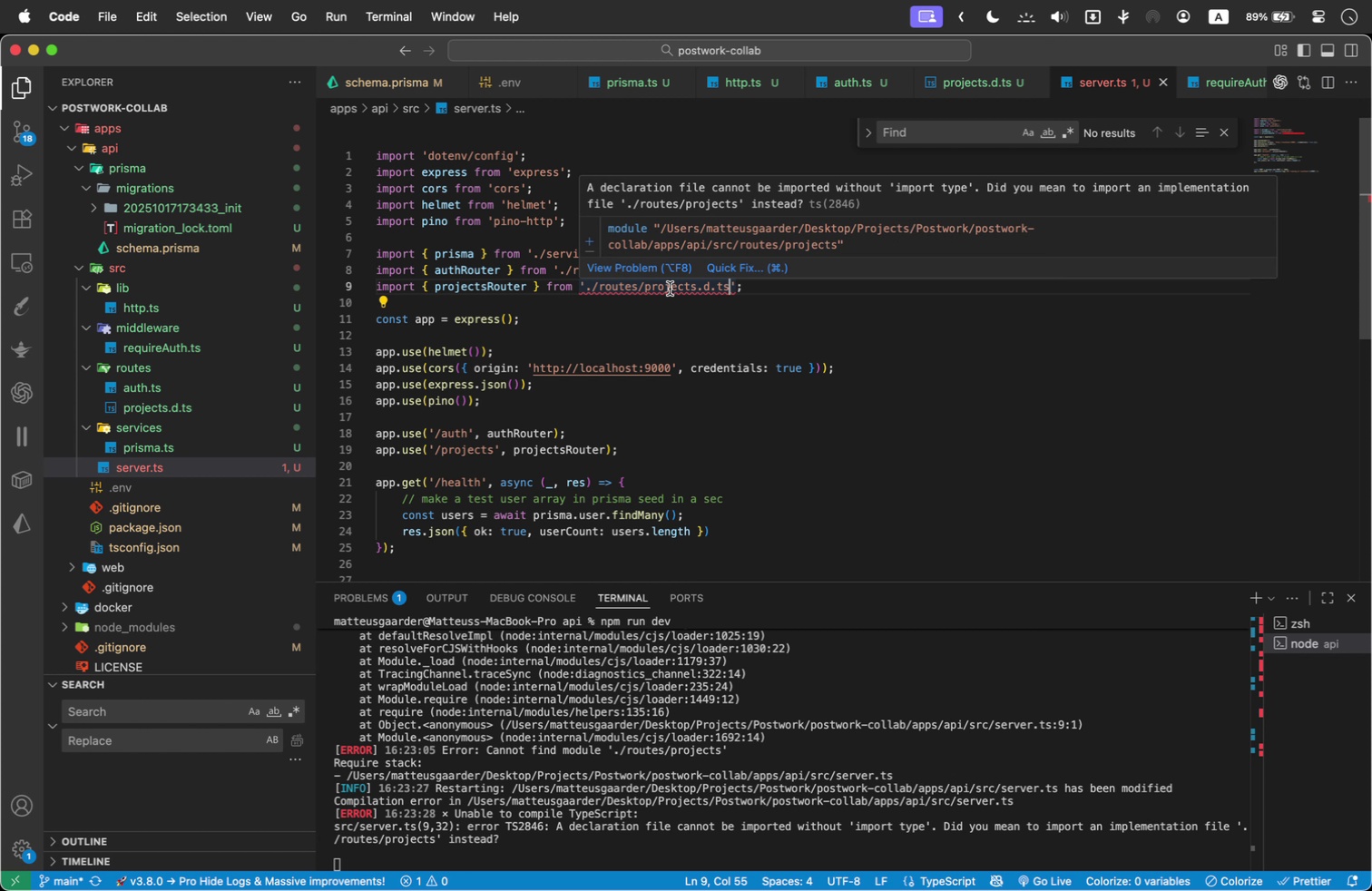 
wait(10.91)
 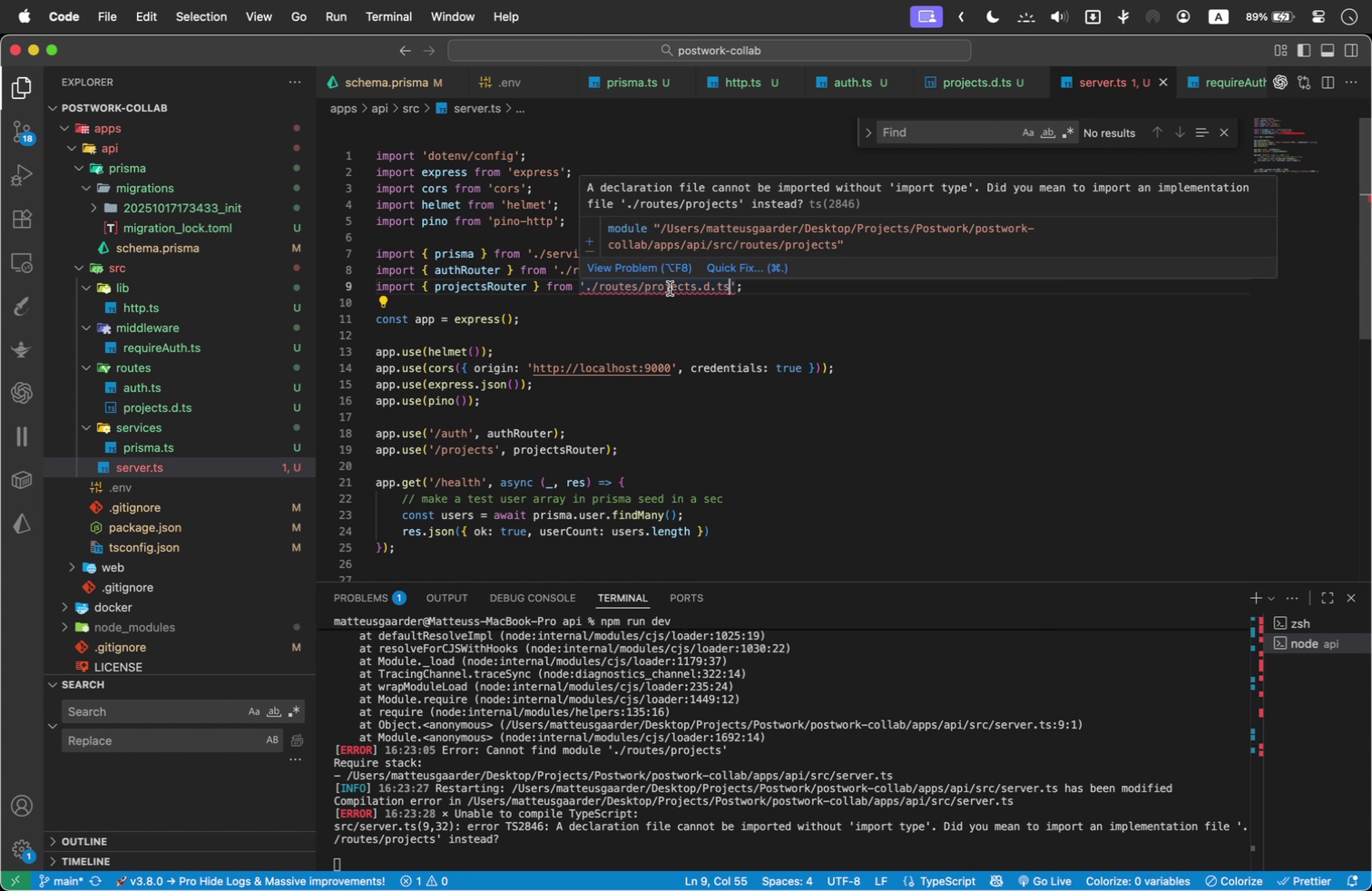 
hold_key(key=ShiftLeft, duration=1.2)
left_click([646, 286])
 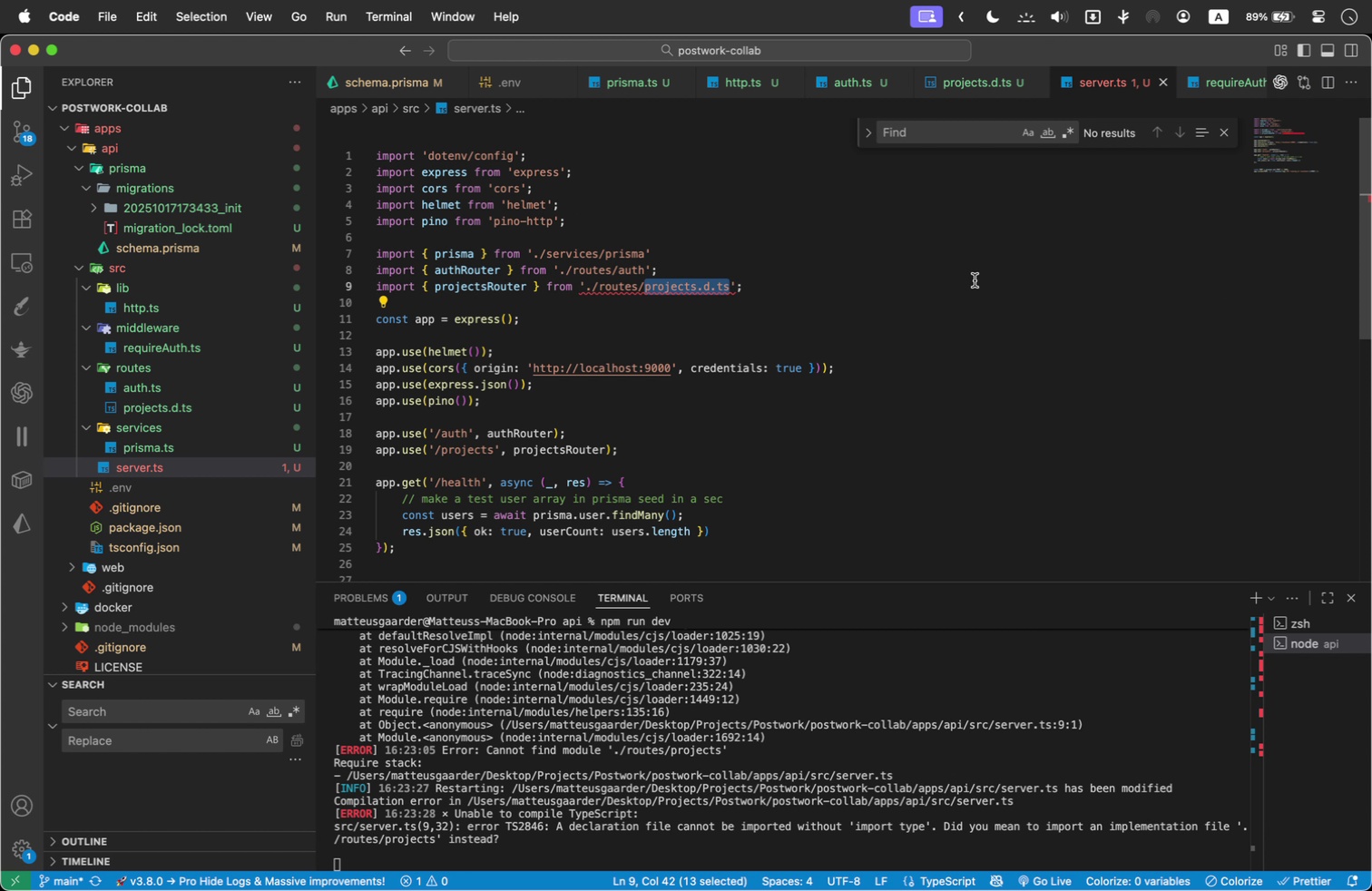 
type(projects)
 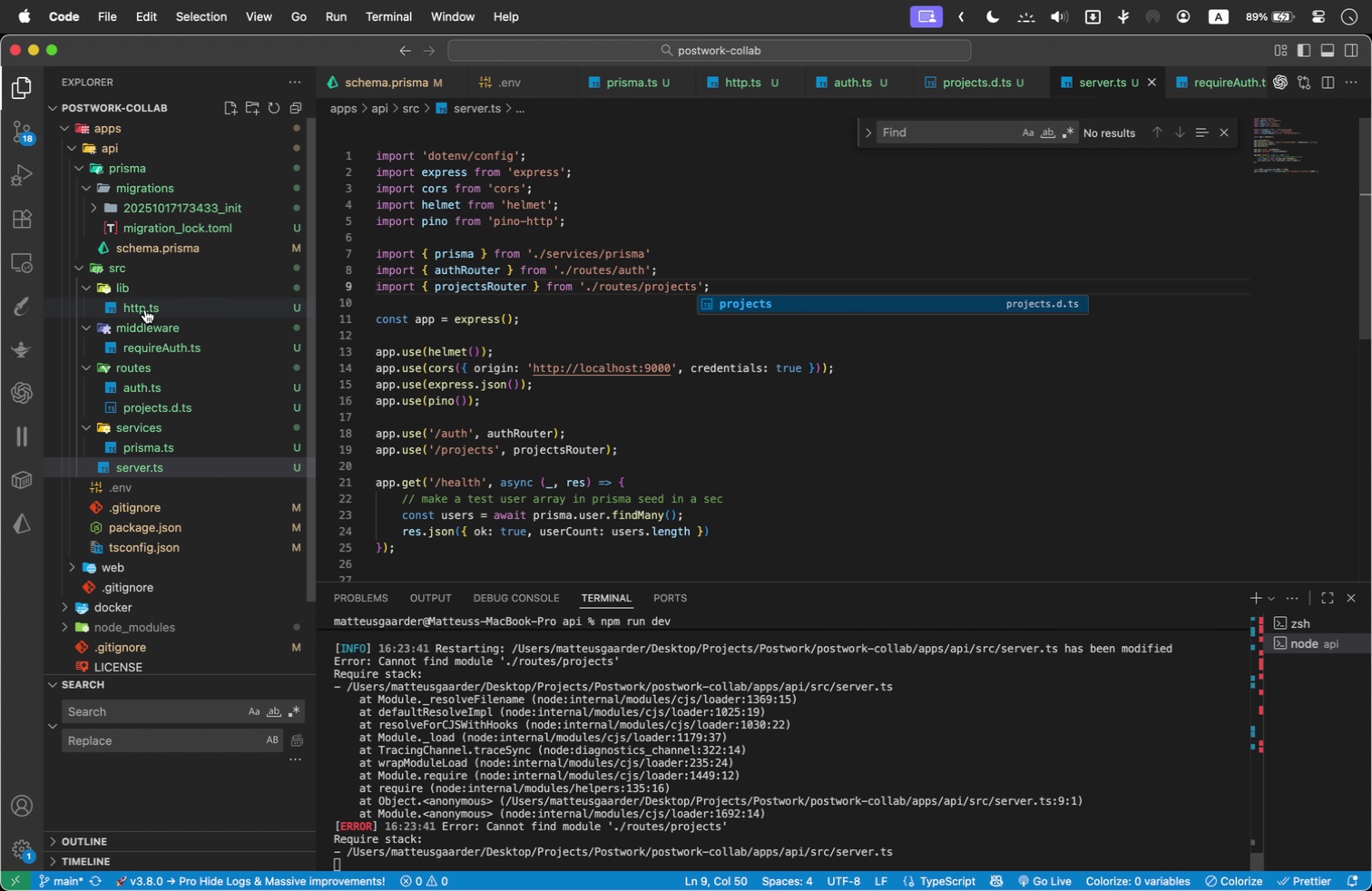 
mouse_move([186, 406])
 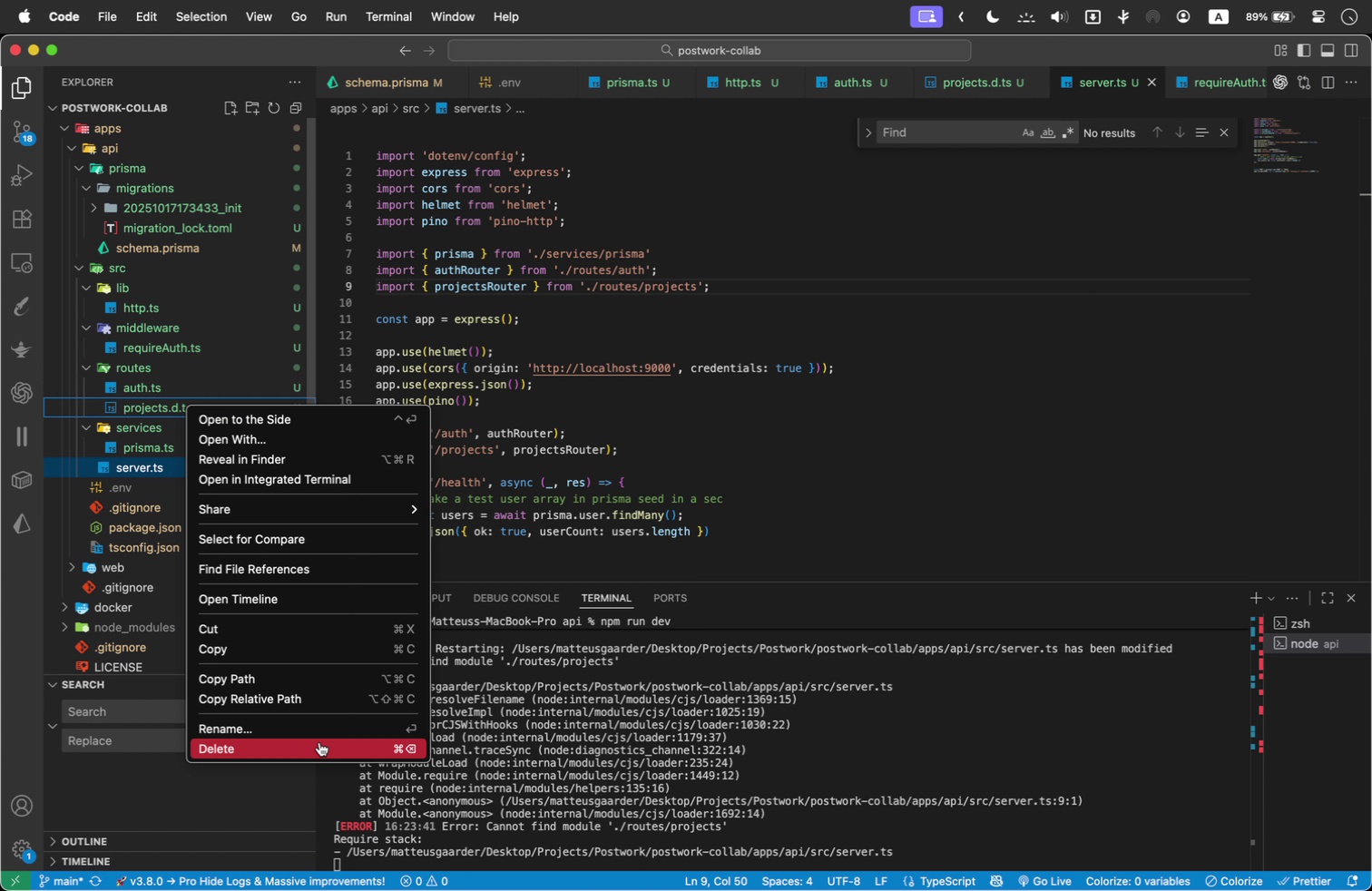 
left_click([308, 729])
 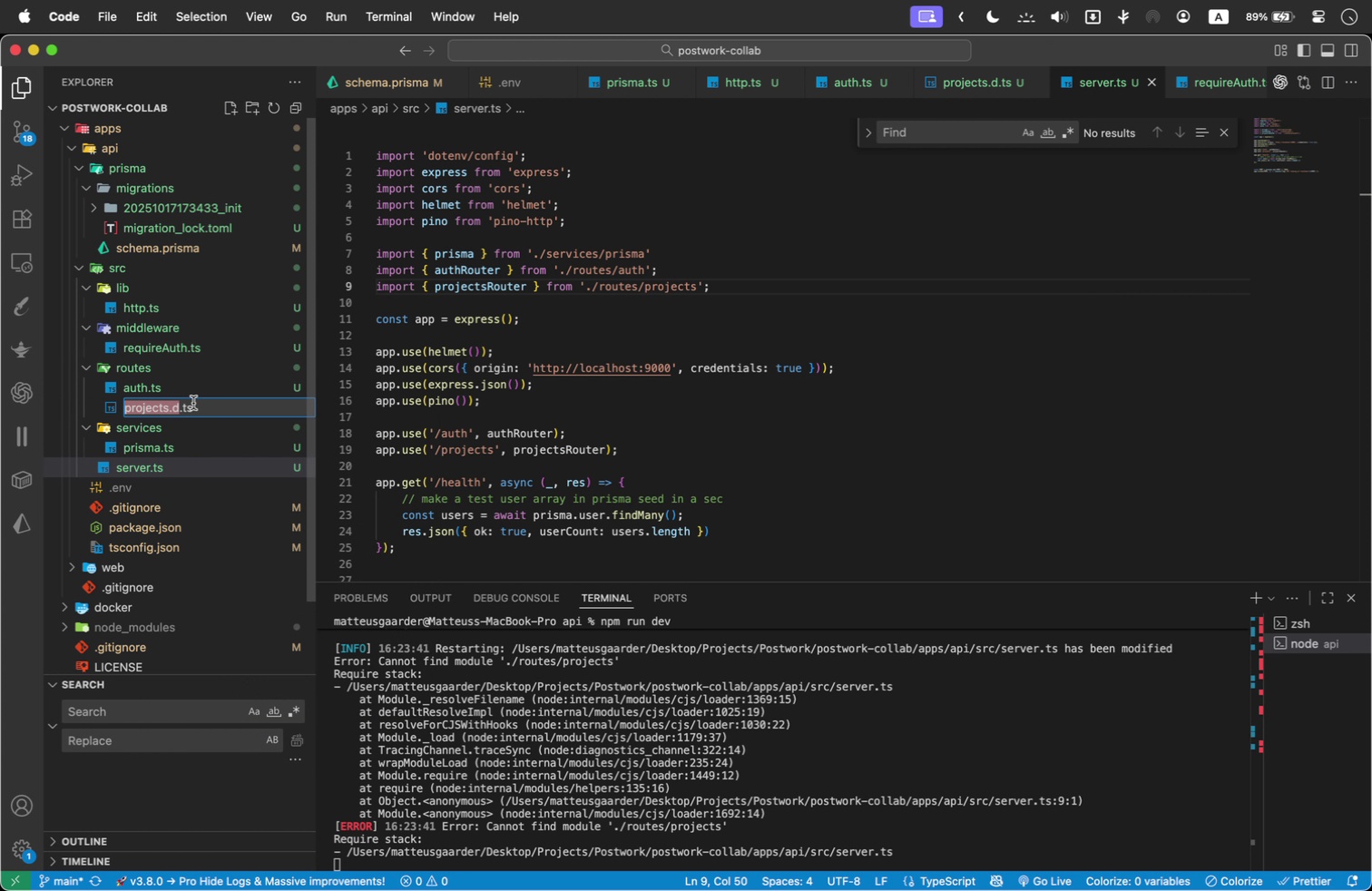 
left_click([194, 403])
 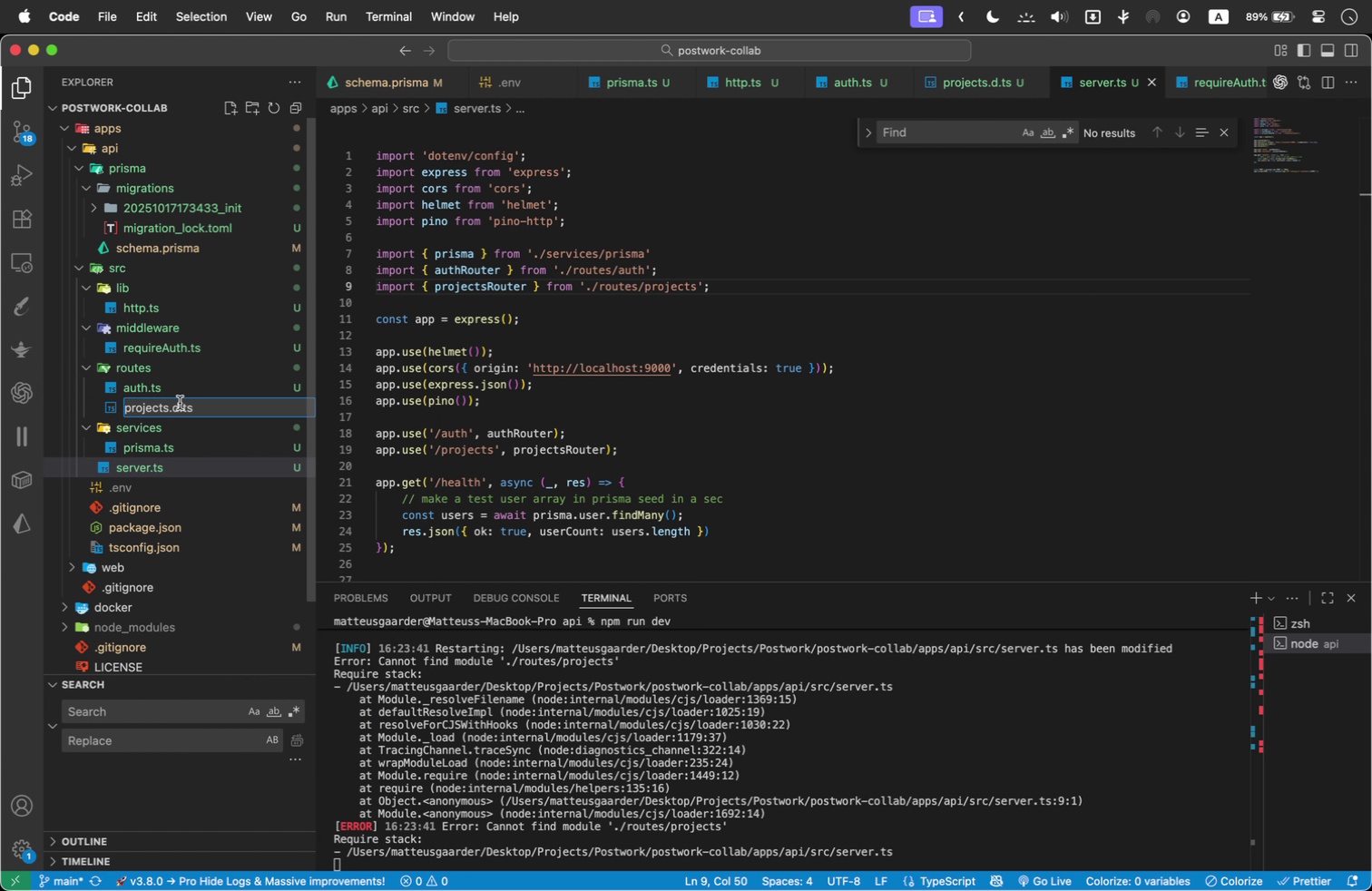 
left_click([178, 403])
 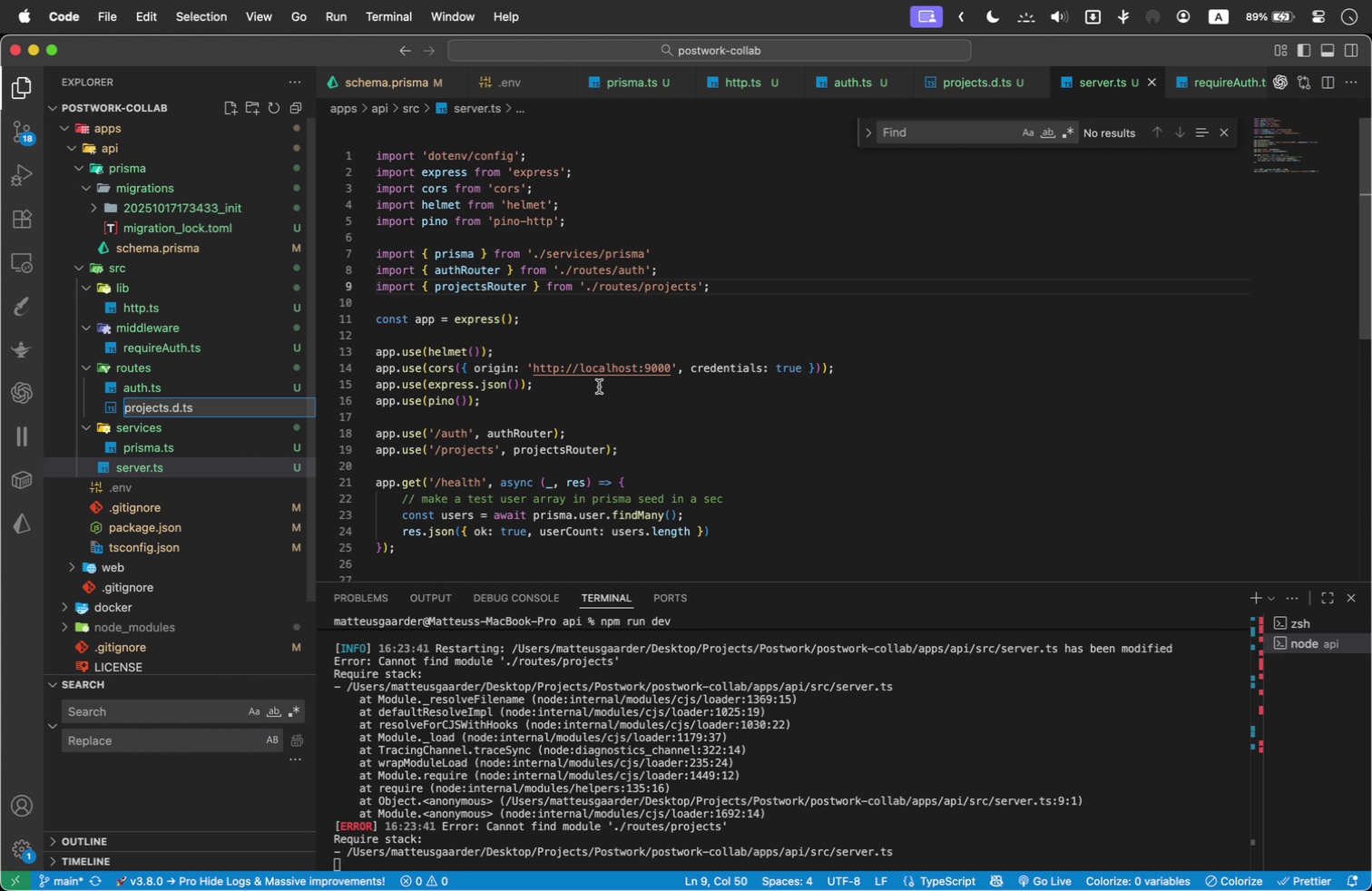 
key(Backspace)
 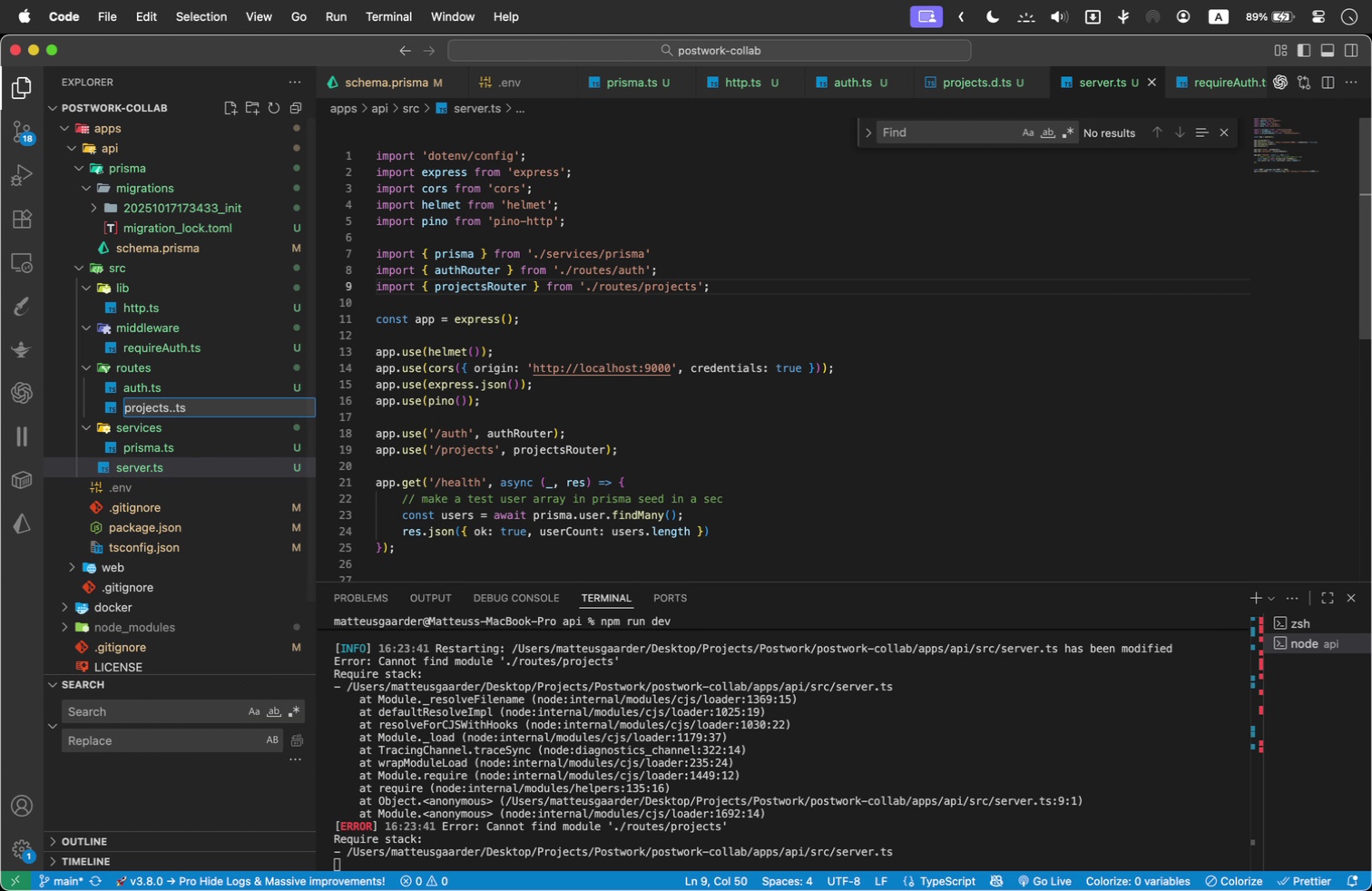 
key(Backspace)
 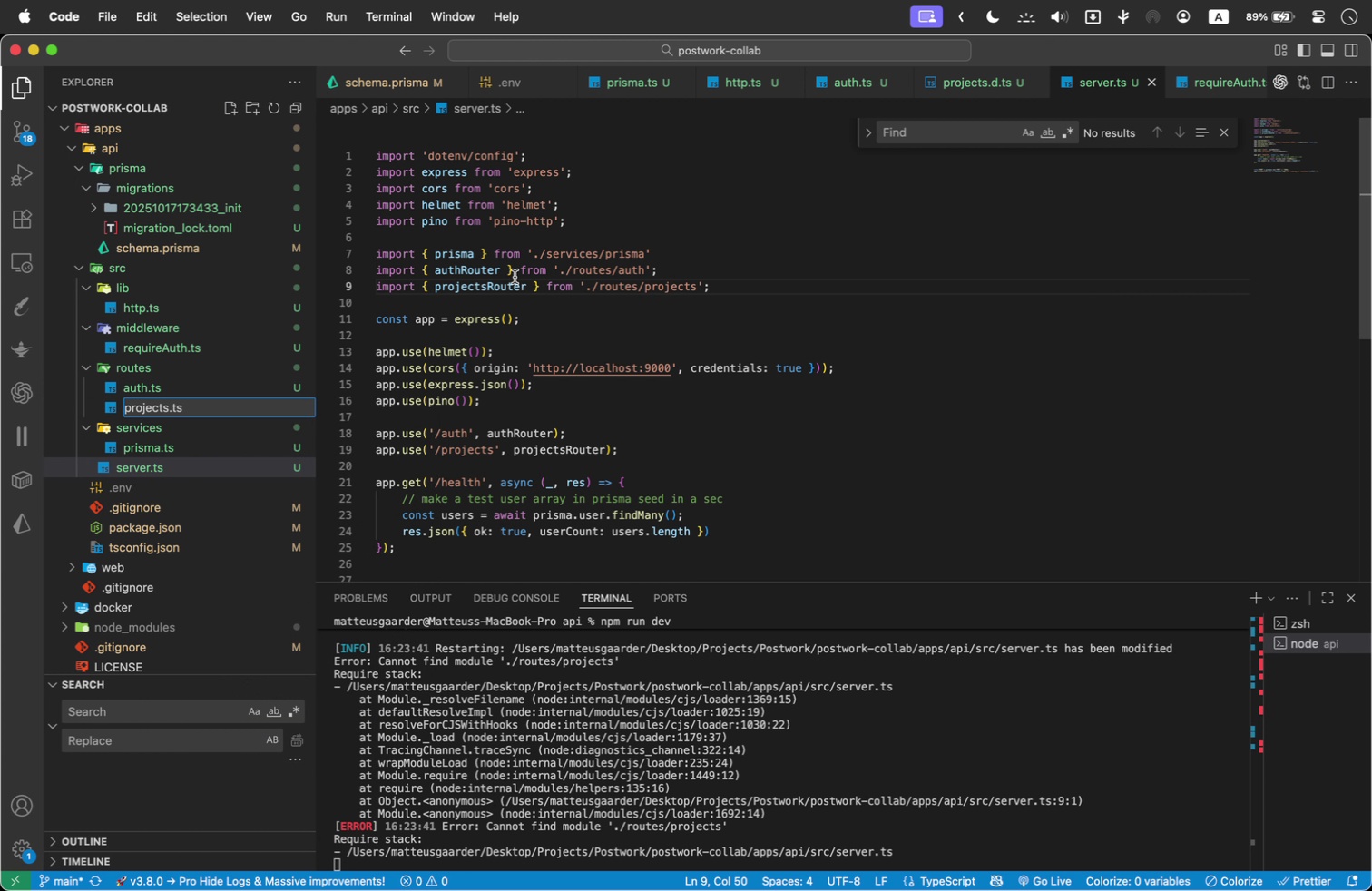 
left_click([732, 332])
 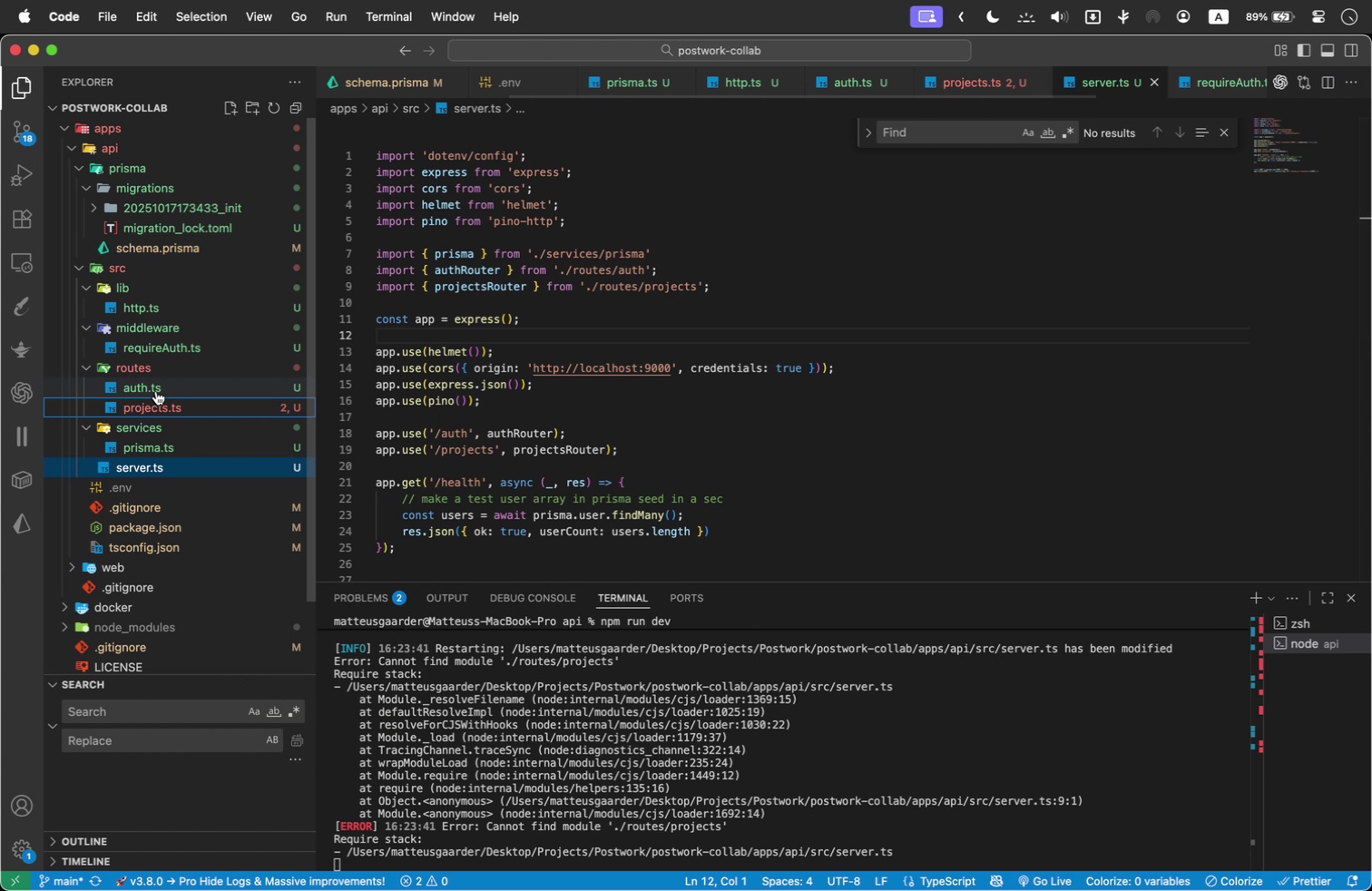 
left_click([164, 400])
 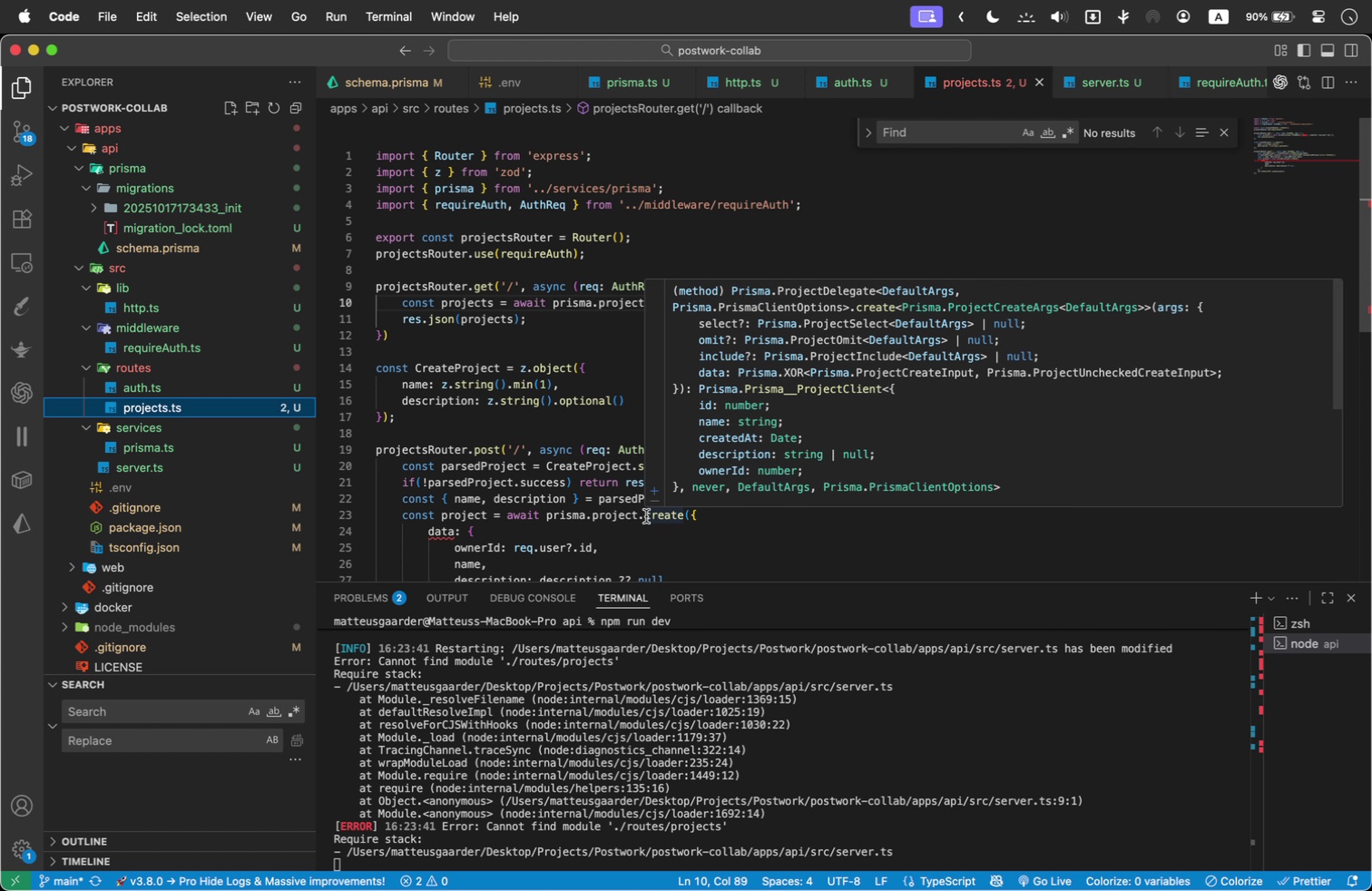 
wait(26.58)
 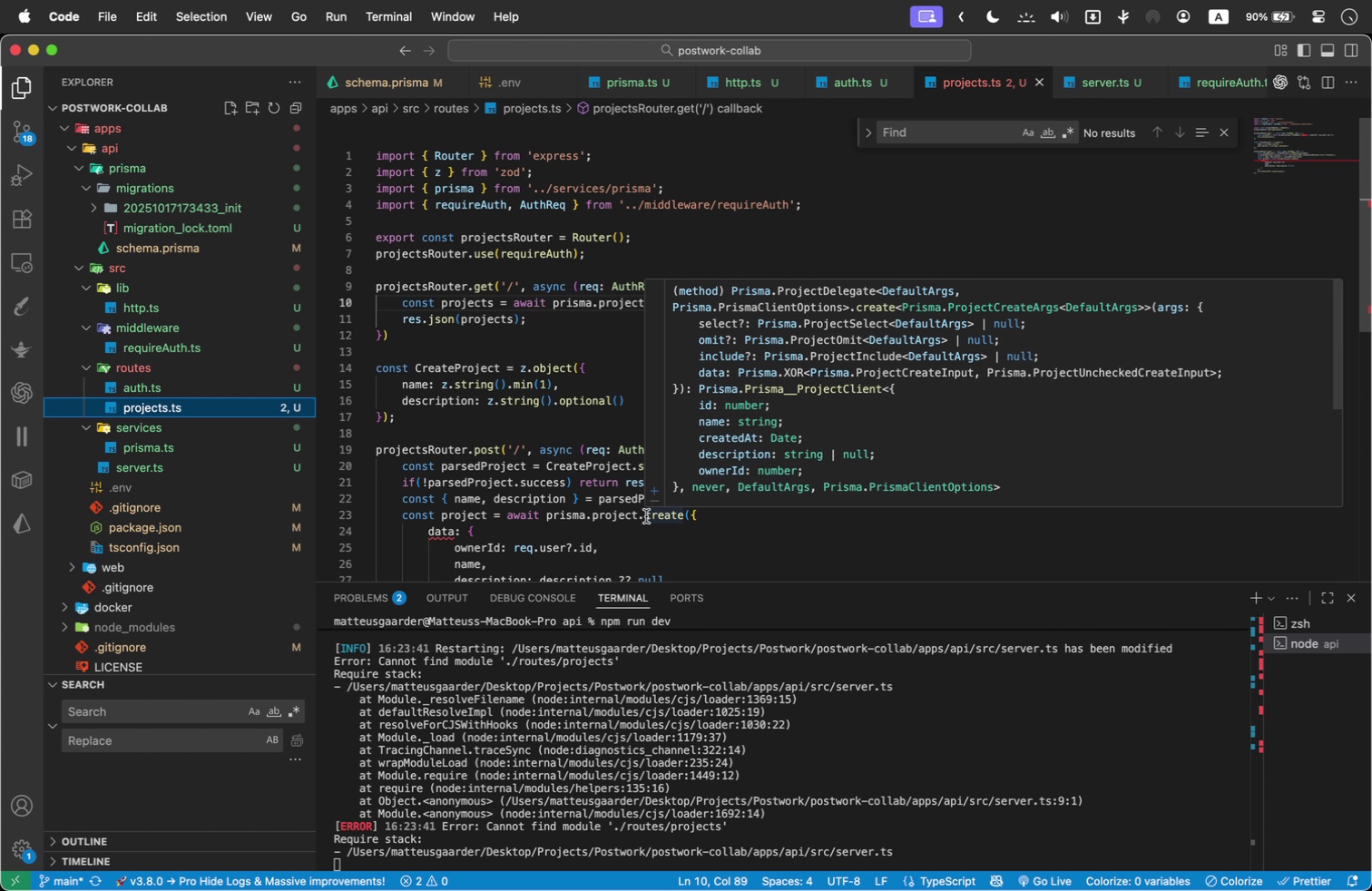 
left_click([191, 240])
 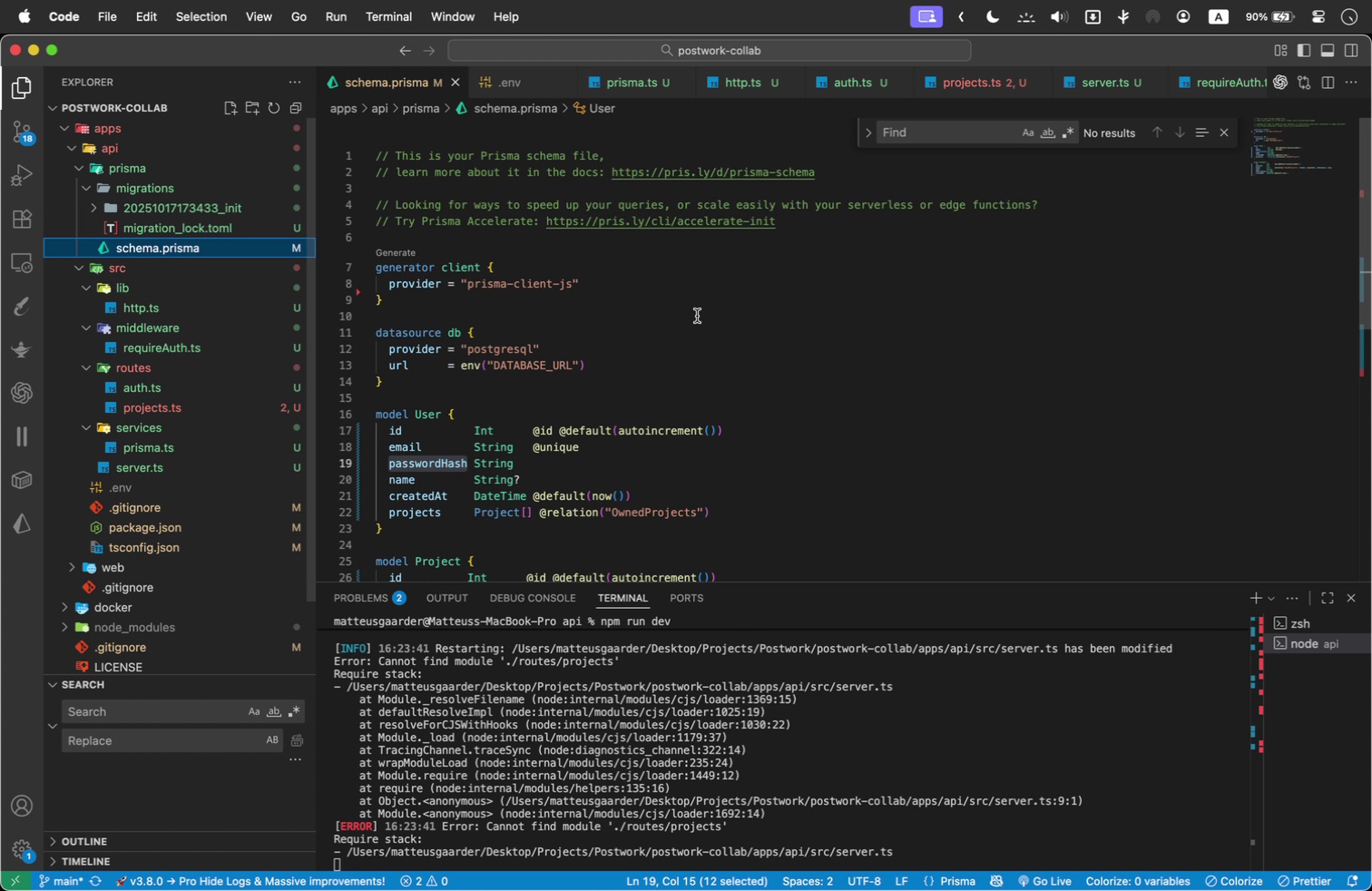 
scroll: coordinate [651, 351], scroll_direction: down, amount: 1.0
 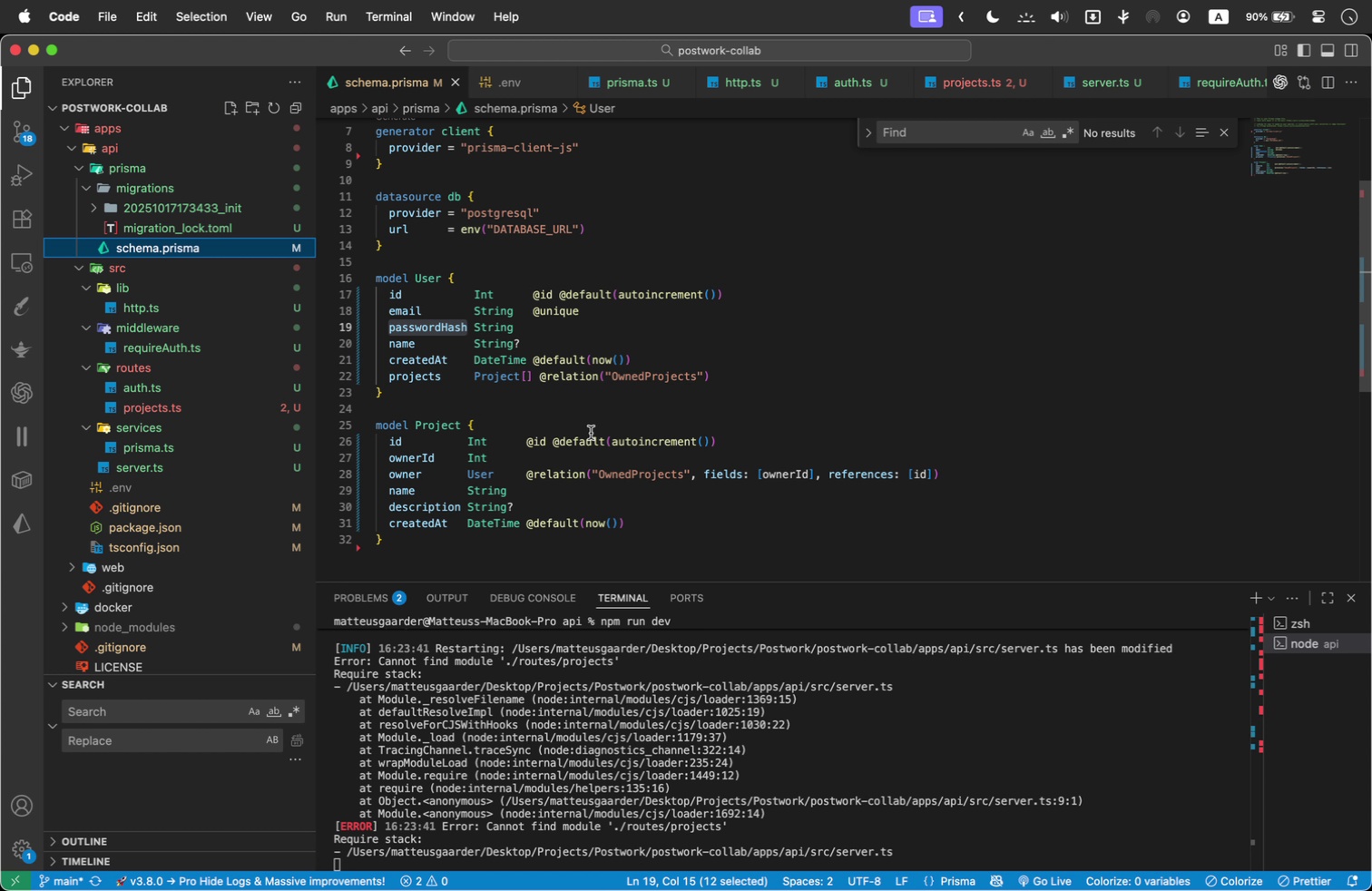 
wait(24.8)
 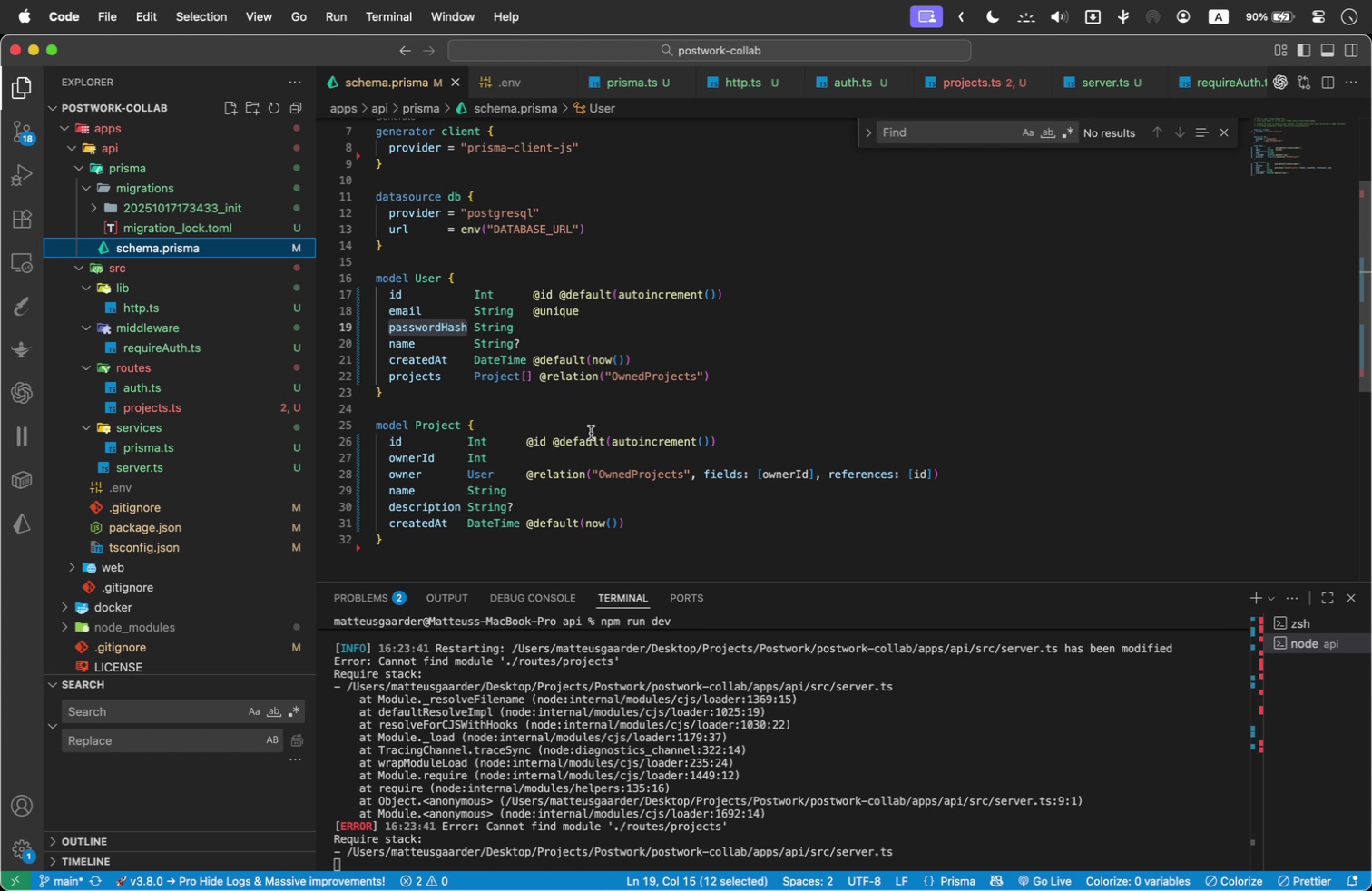 
left_click_drag(start_coordinate=[476, 558], to_coordinate=[376, 274])
 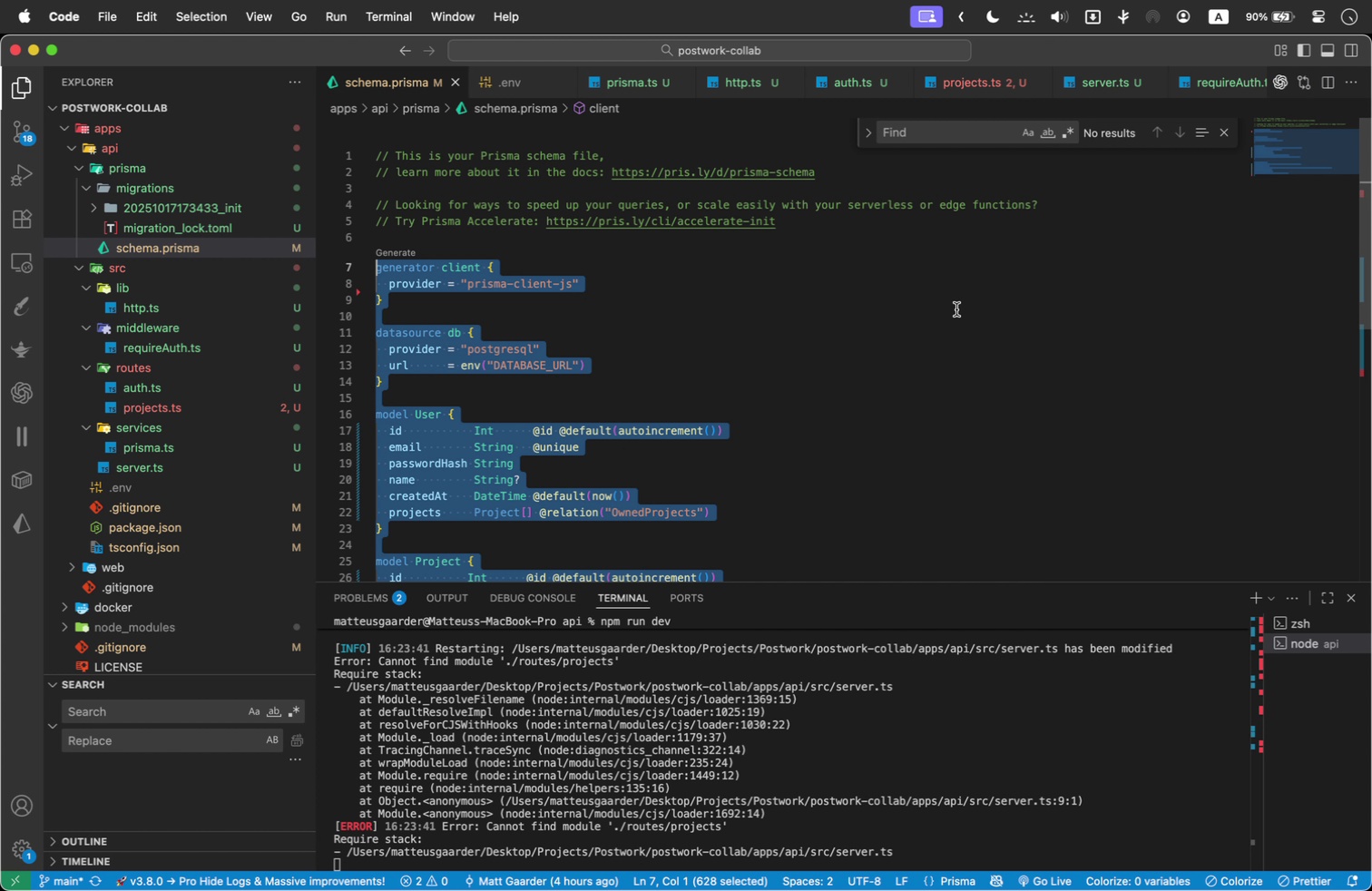 
scroll: coordinate [427, 387], scroll_direction: up, amount: 1.0
 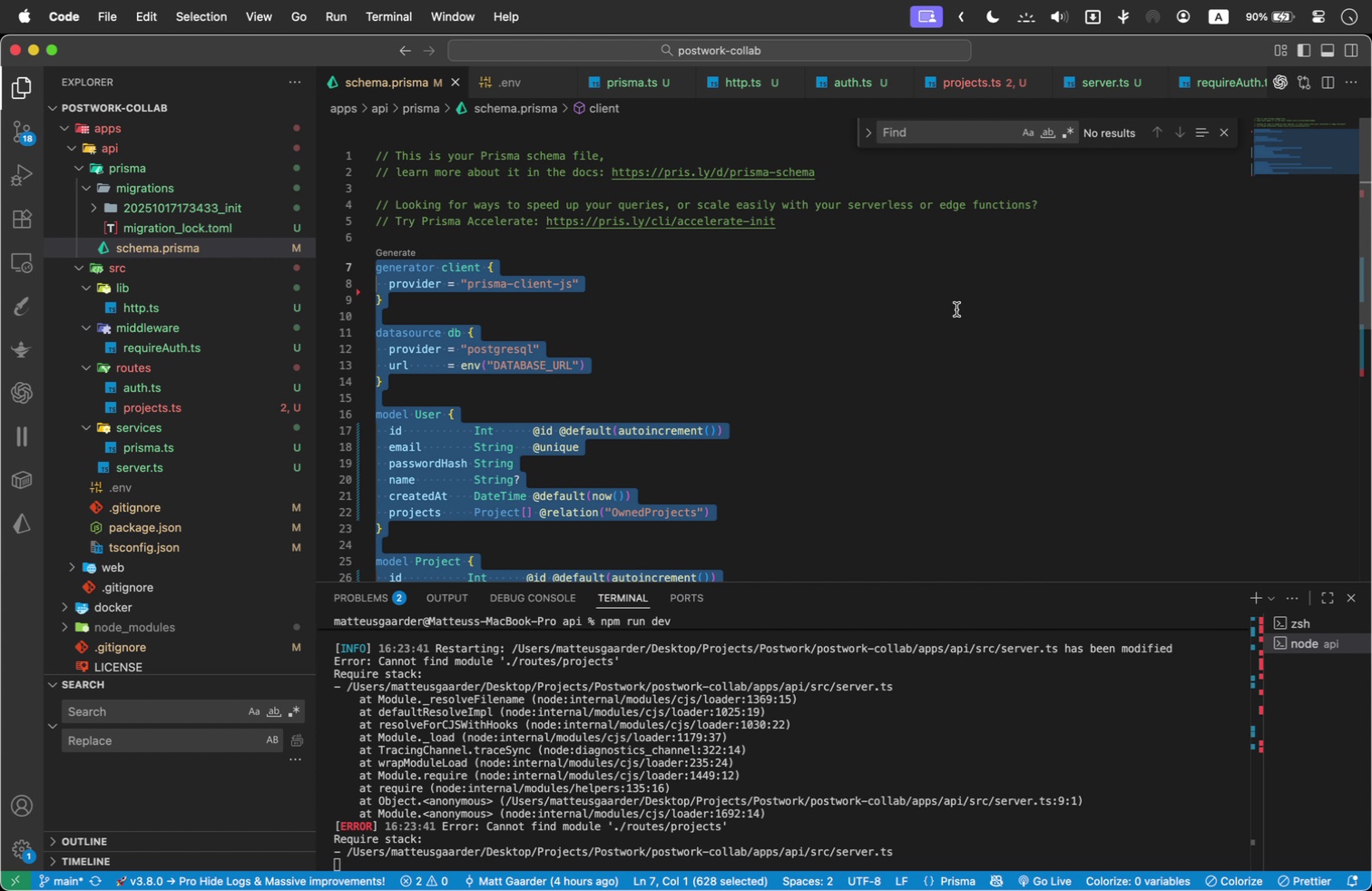 
key(Meta+C)
 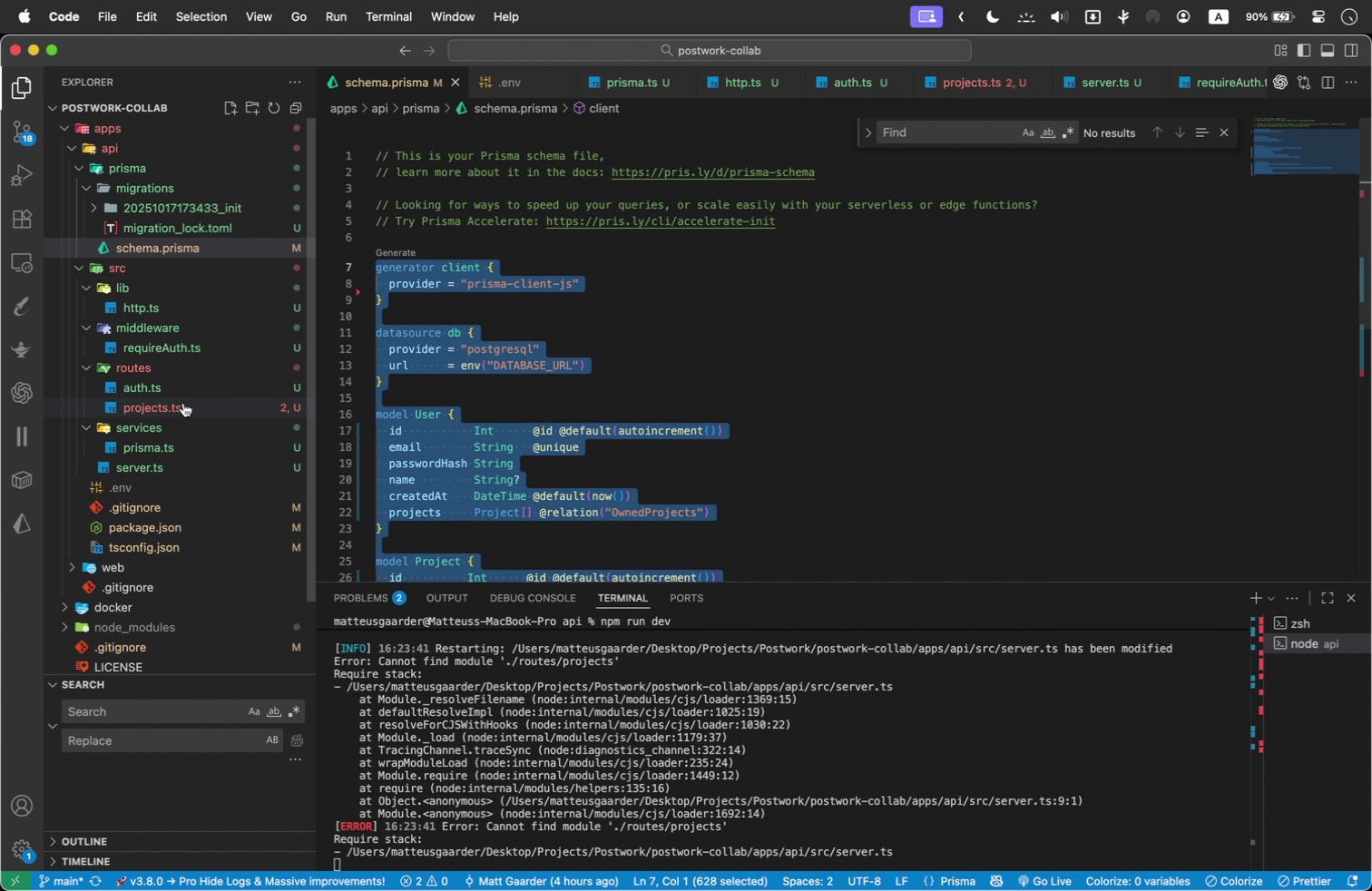 
left_click([181, 405])
 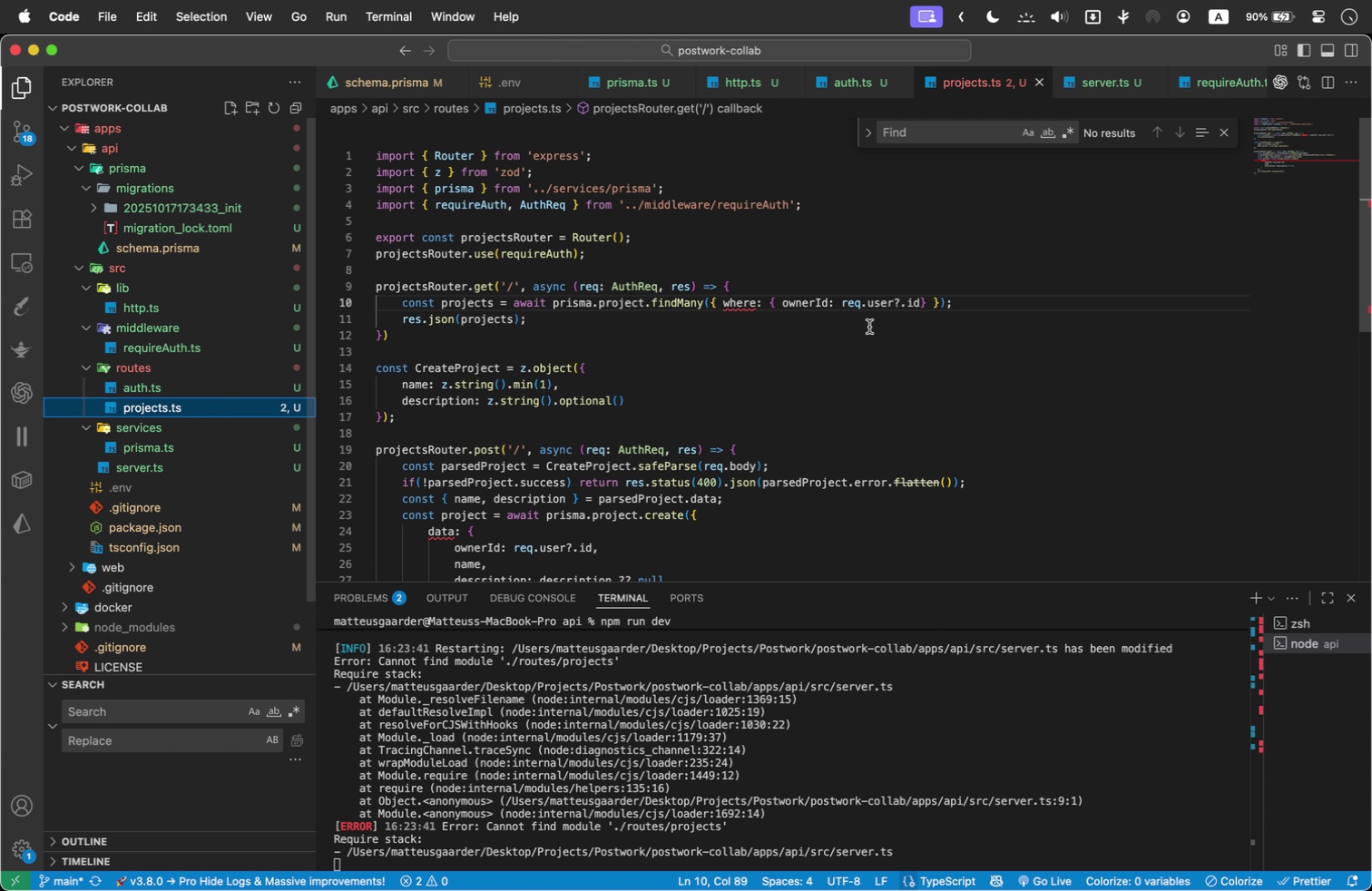 
mouse_move([730, 290])
 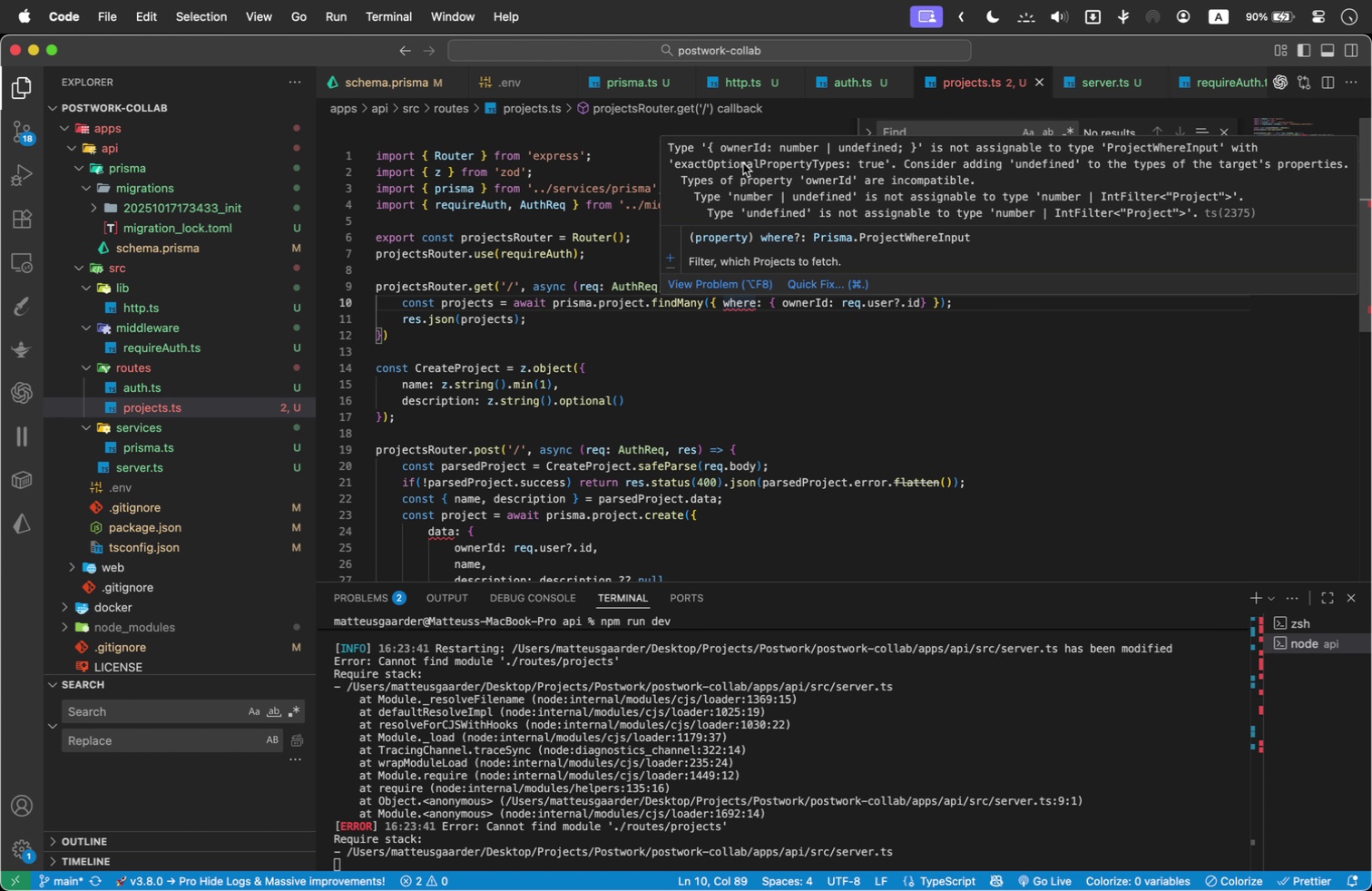 
double_click([743, 163])
 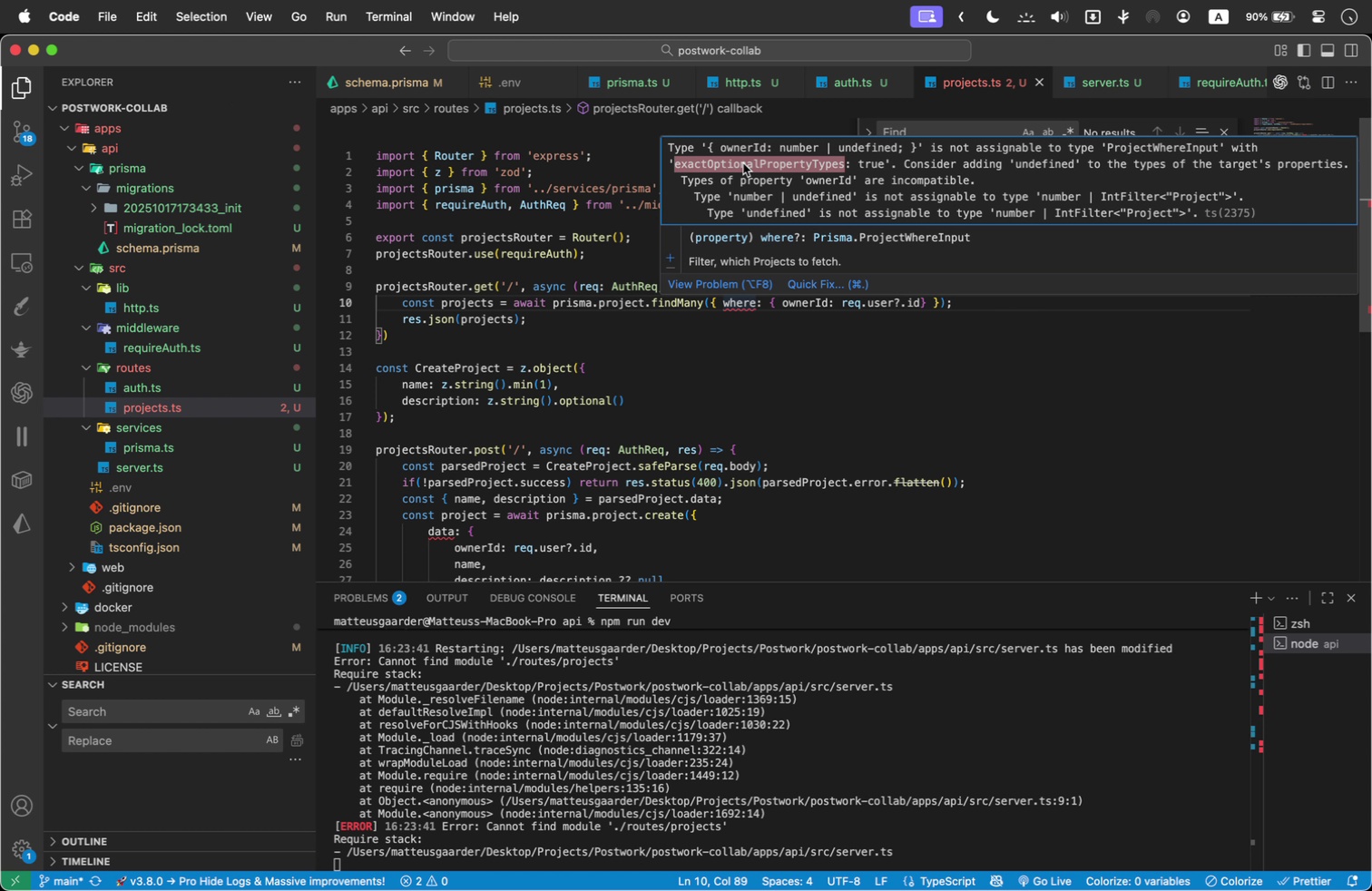 
key(Meta+C)
 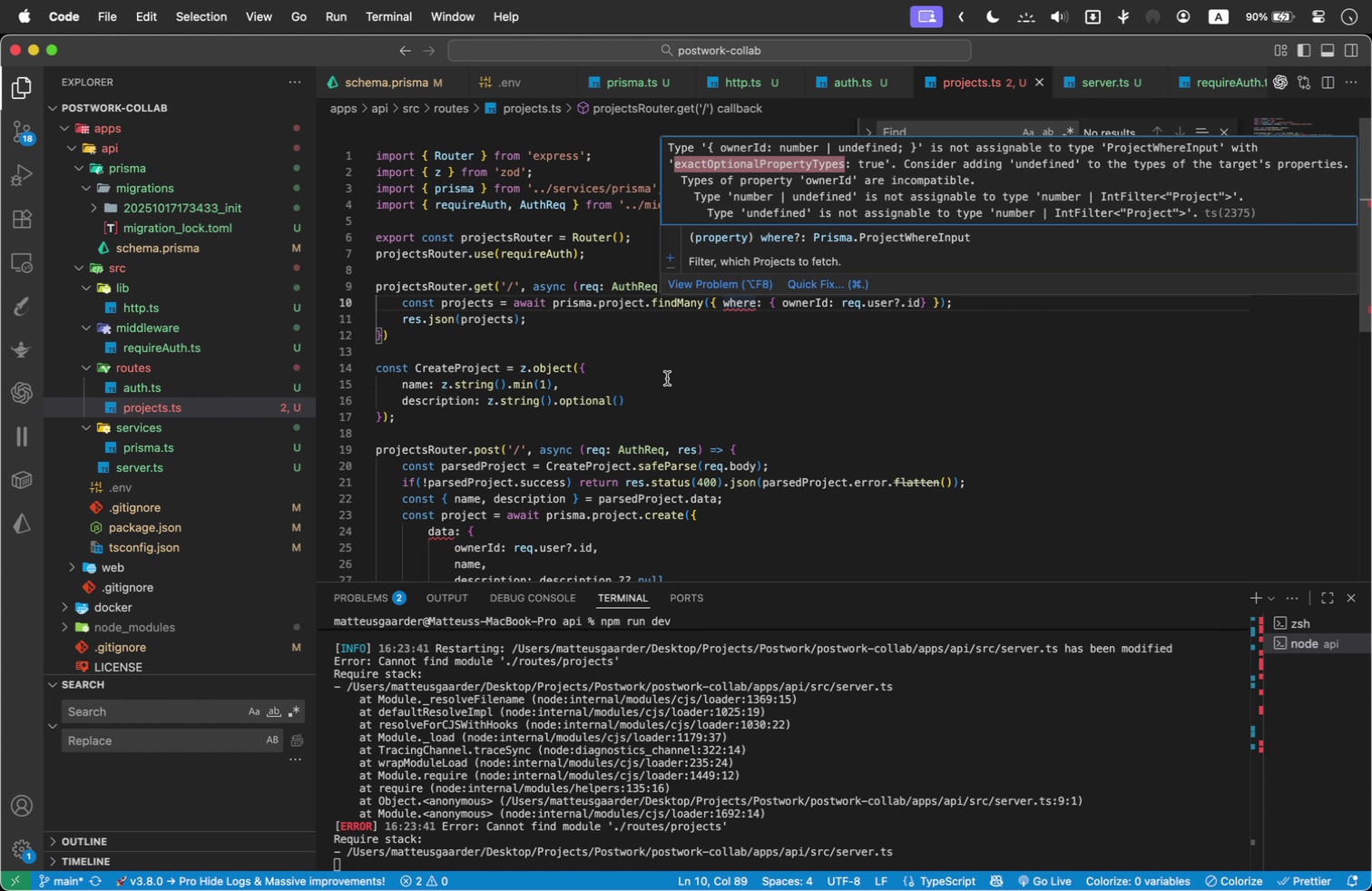 
wait(6.76)
 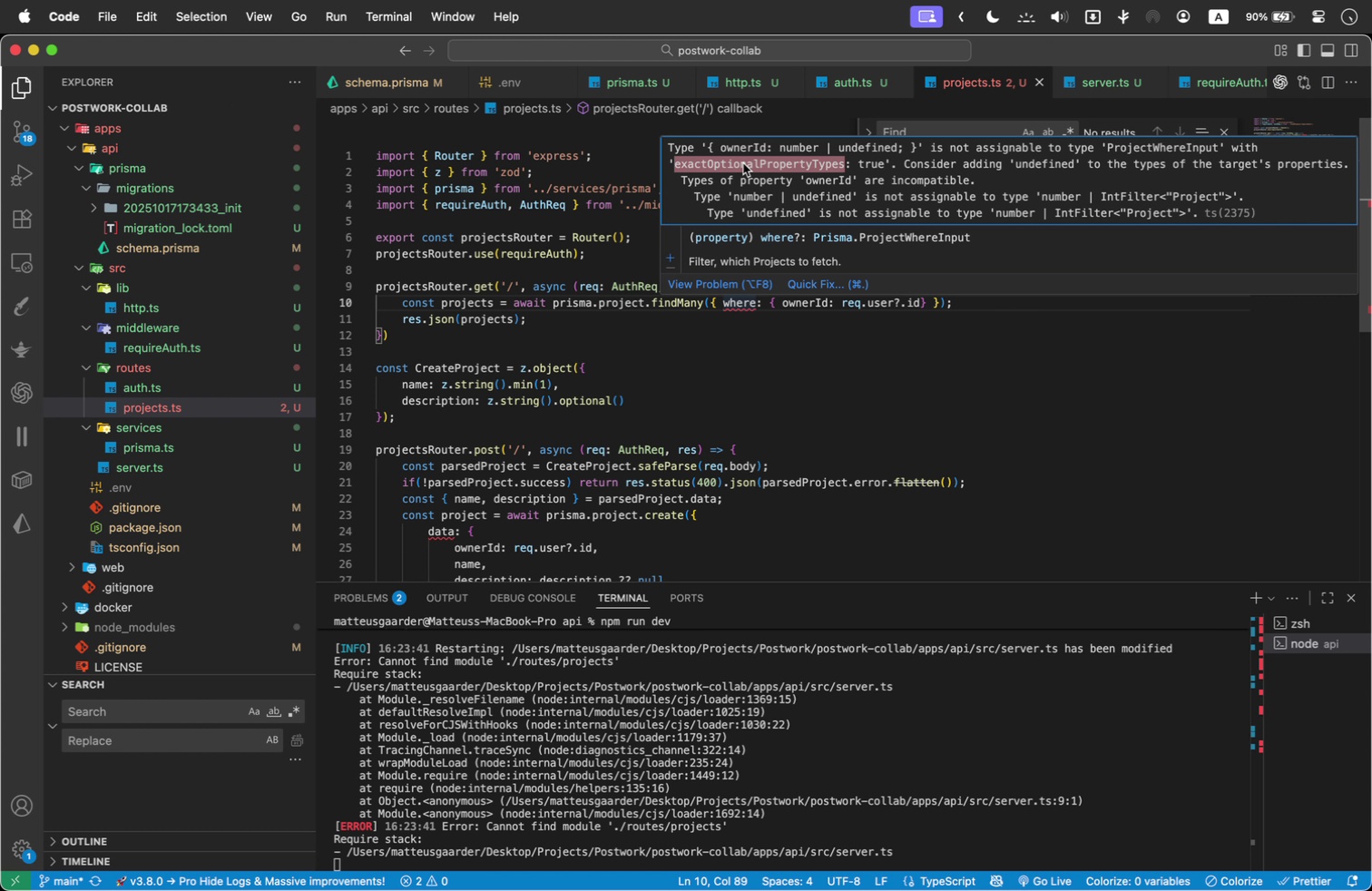 
left_click([667, 378])
 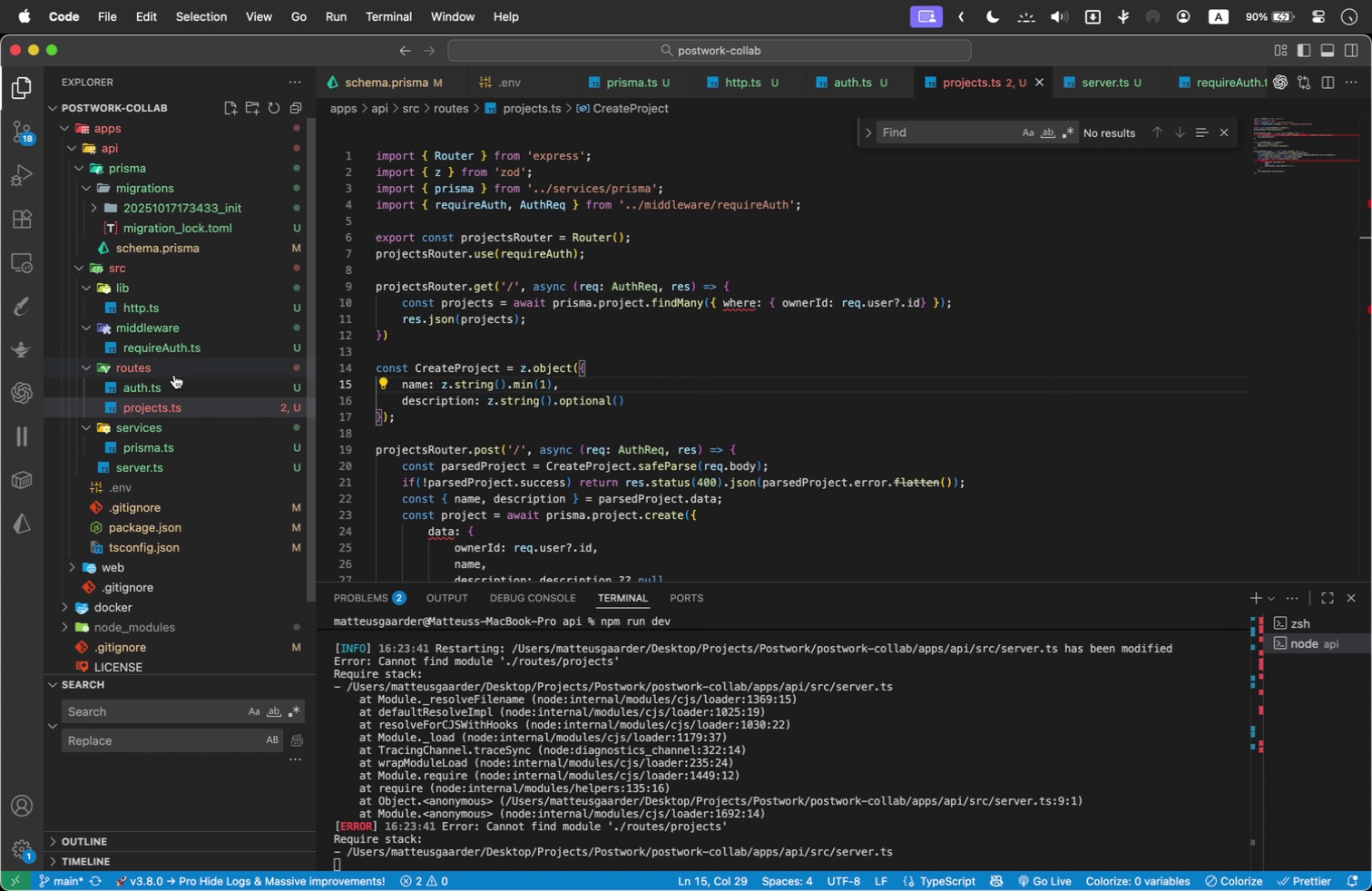 
left_click([183, 536])
 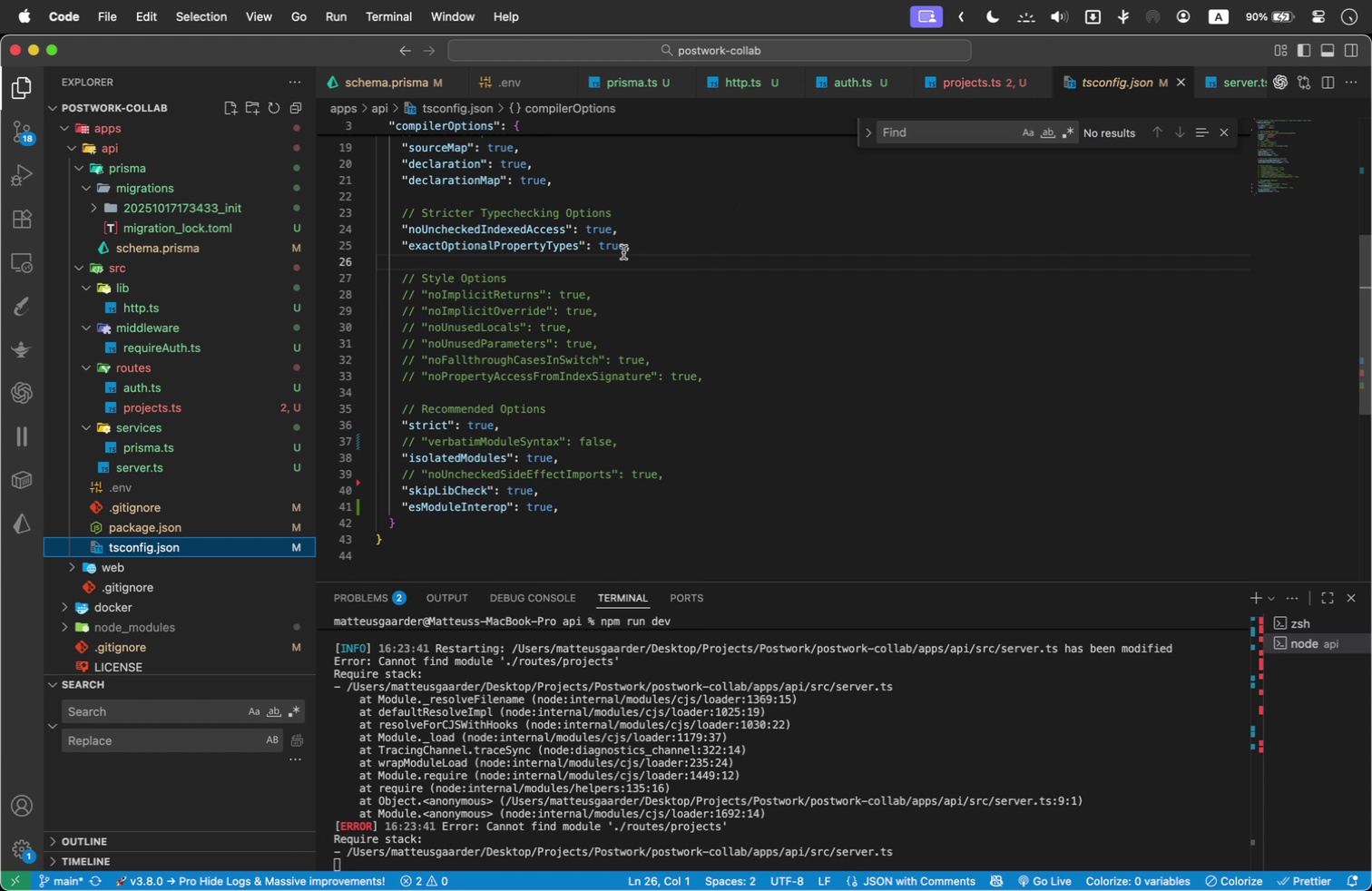 
left_click_drag(start_coordinate=[646, 245], to_coordinate=[358, 247])
 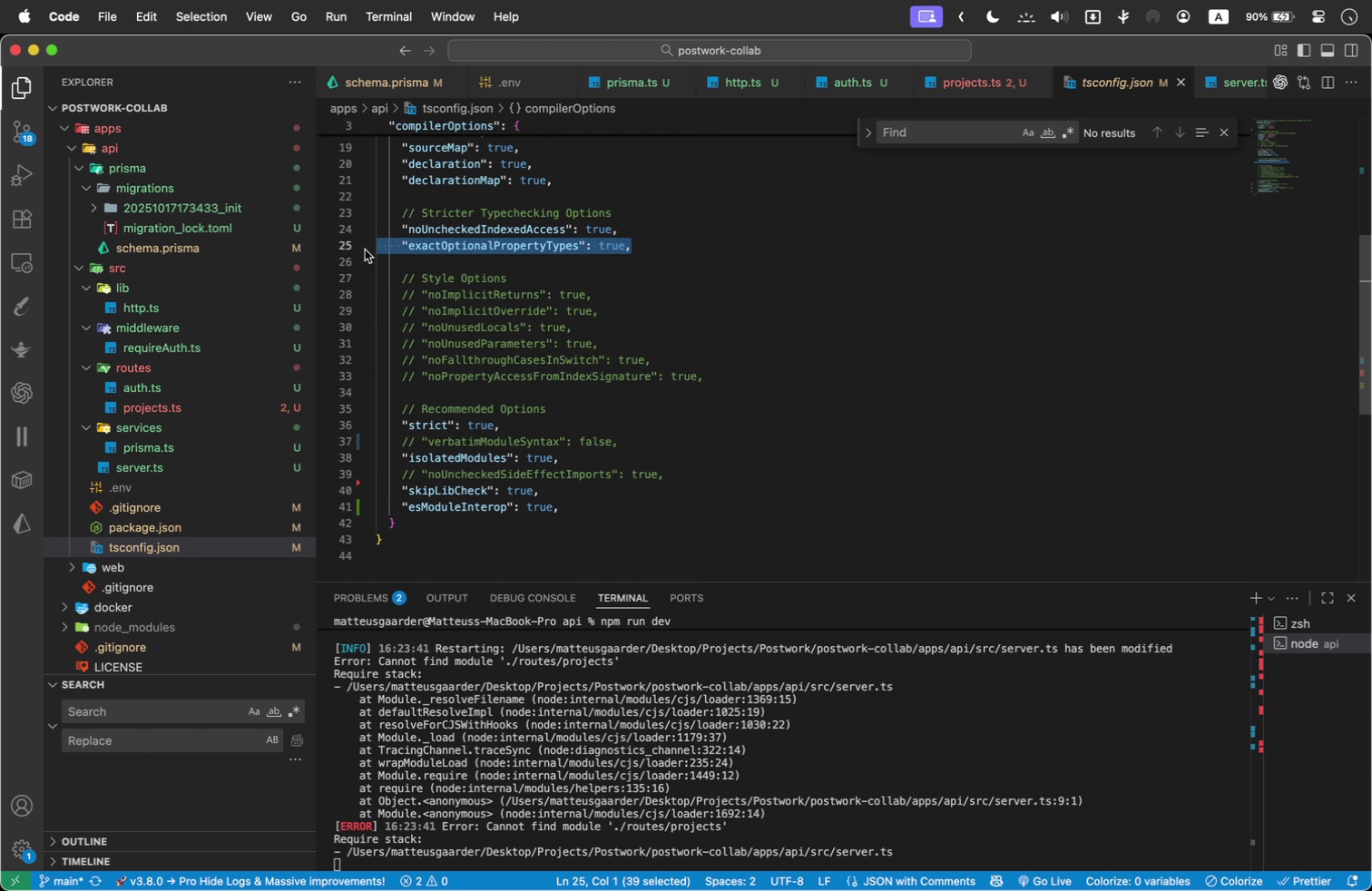 
key(Meta+Slash)
 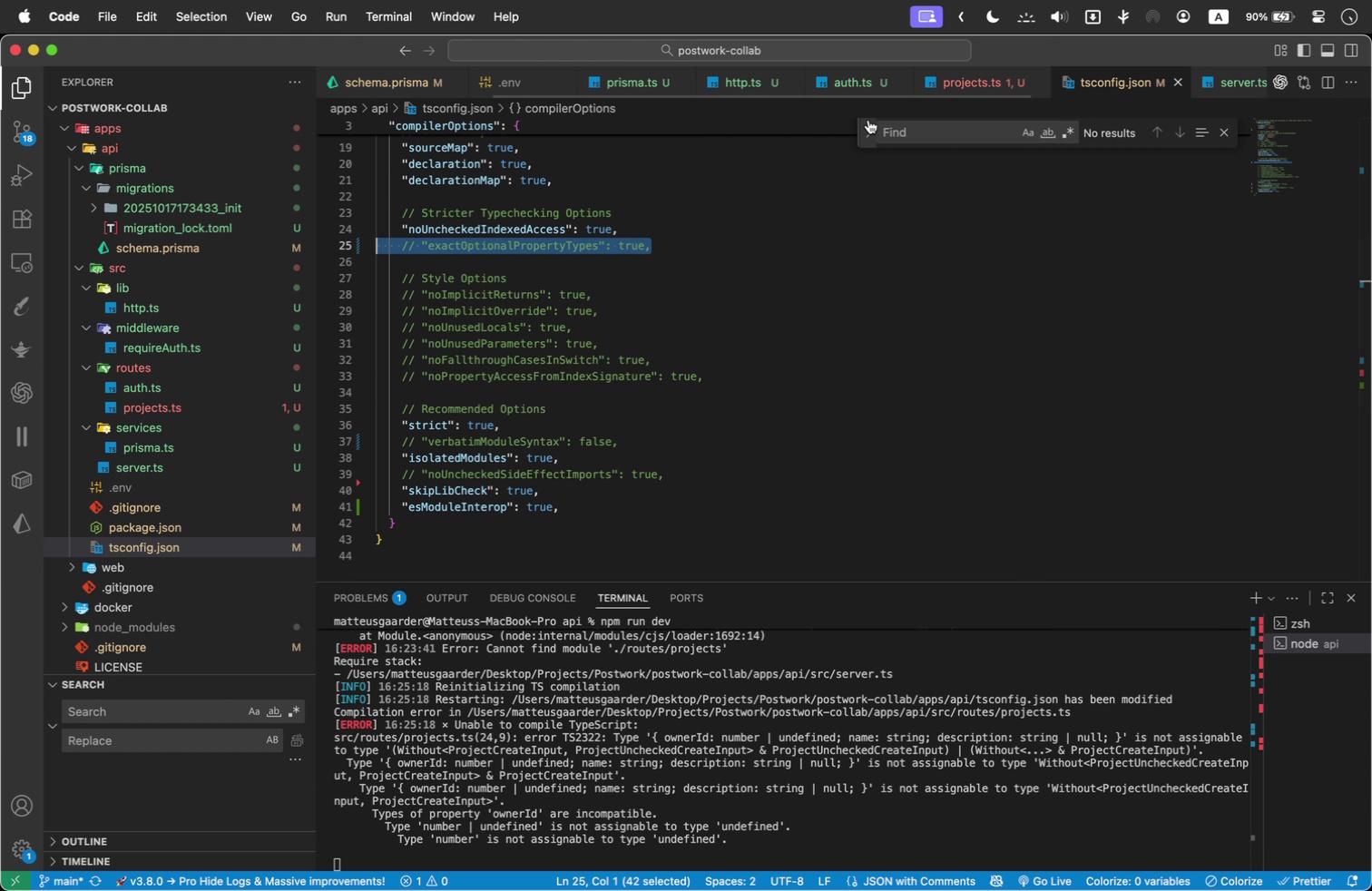 
wait(5.69)
 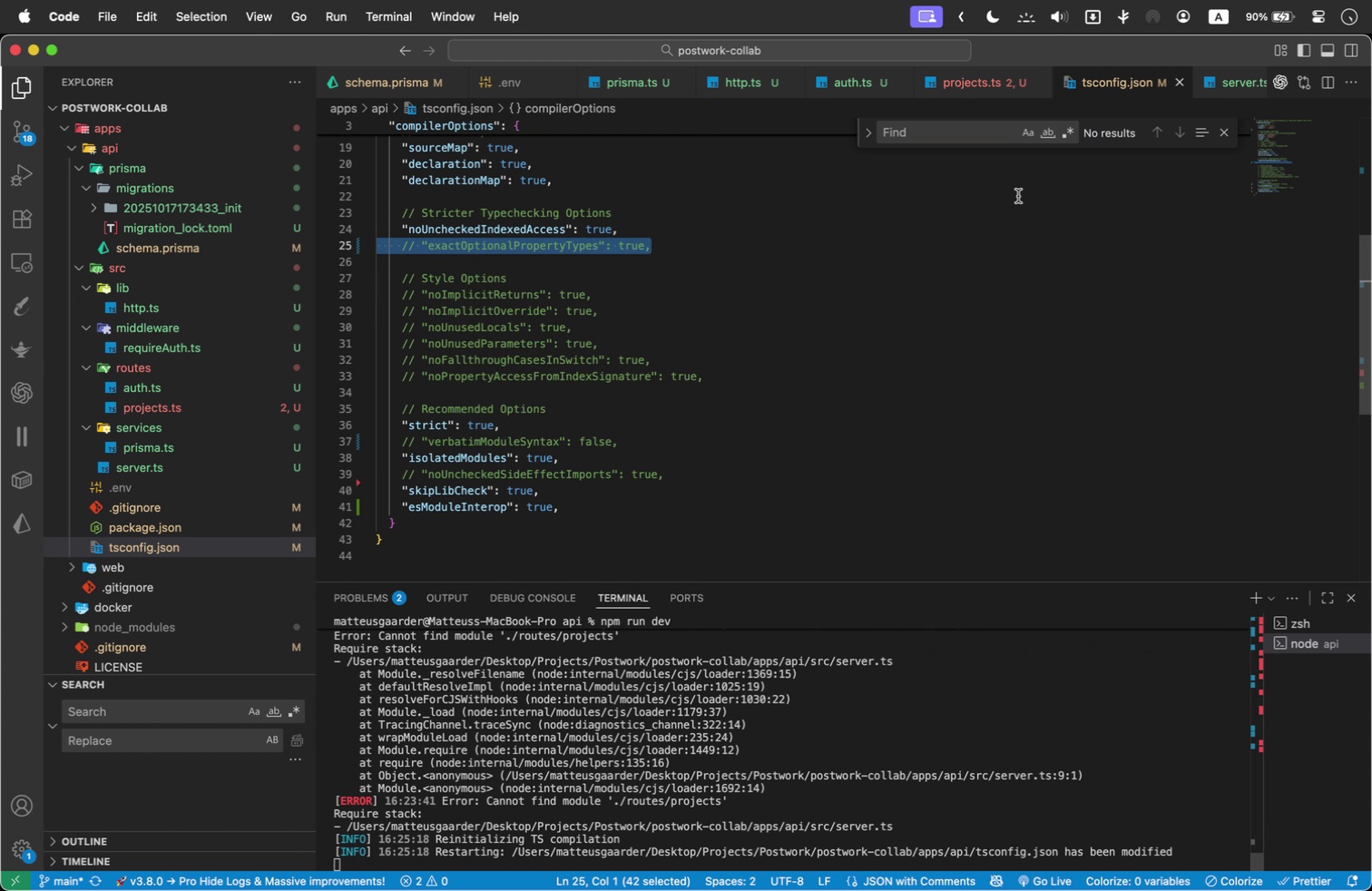 
left_click([973, 87])
 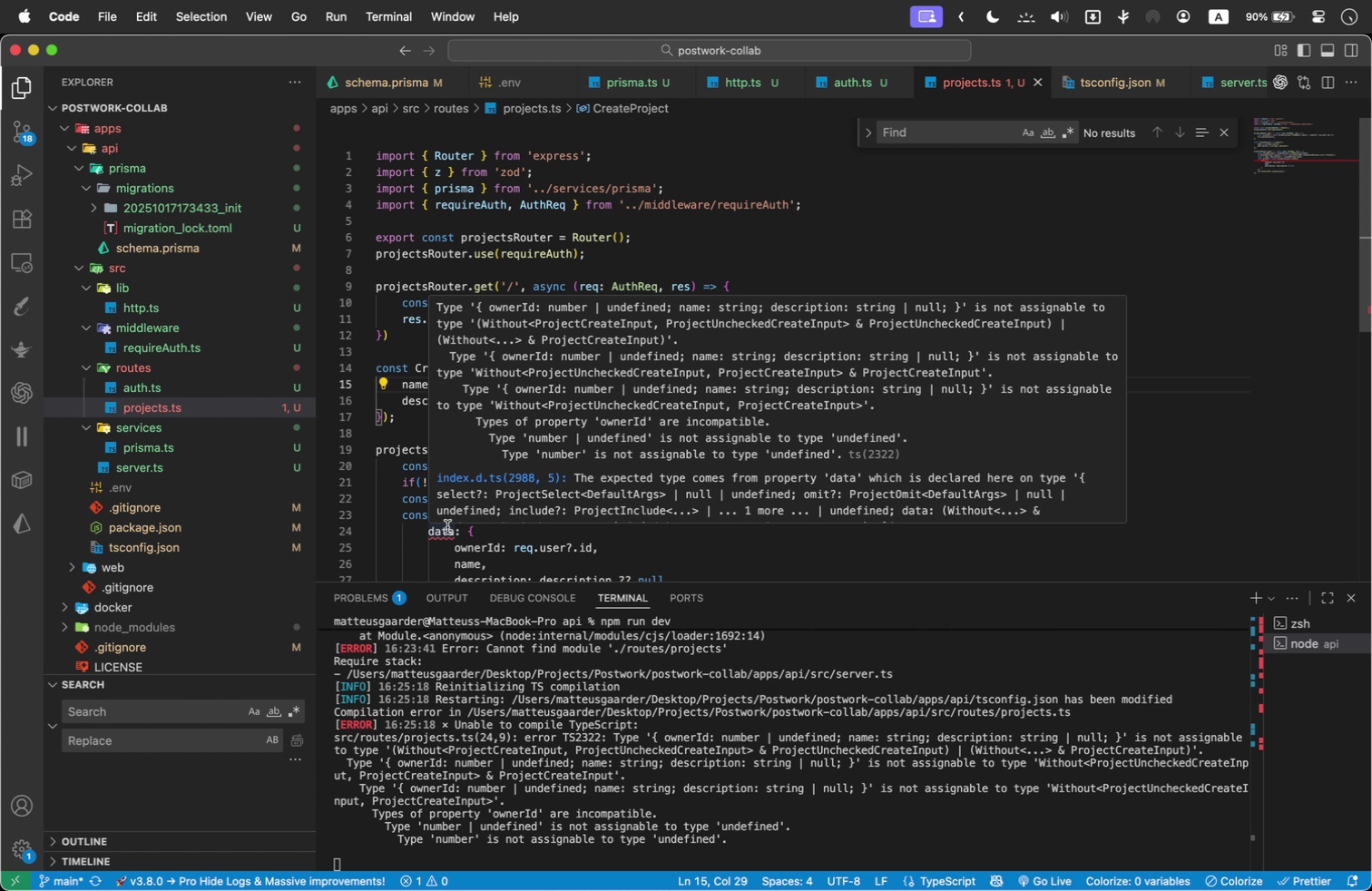 
wait(19.87)
 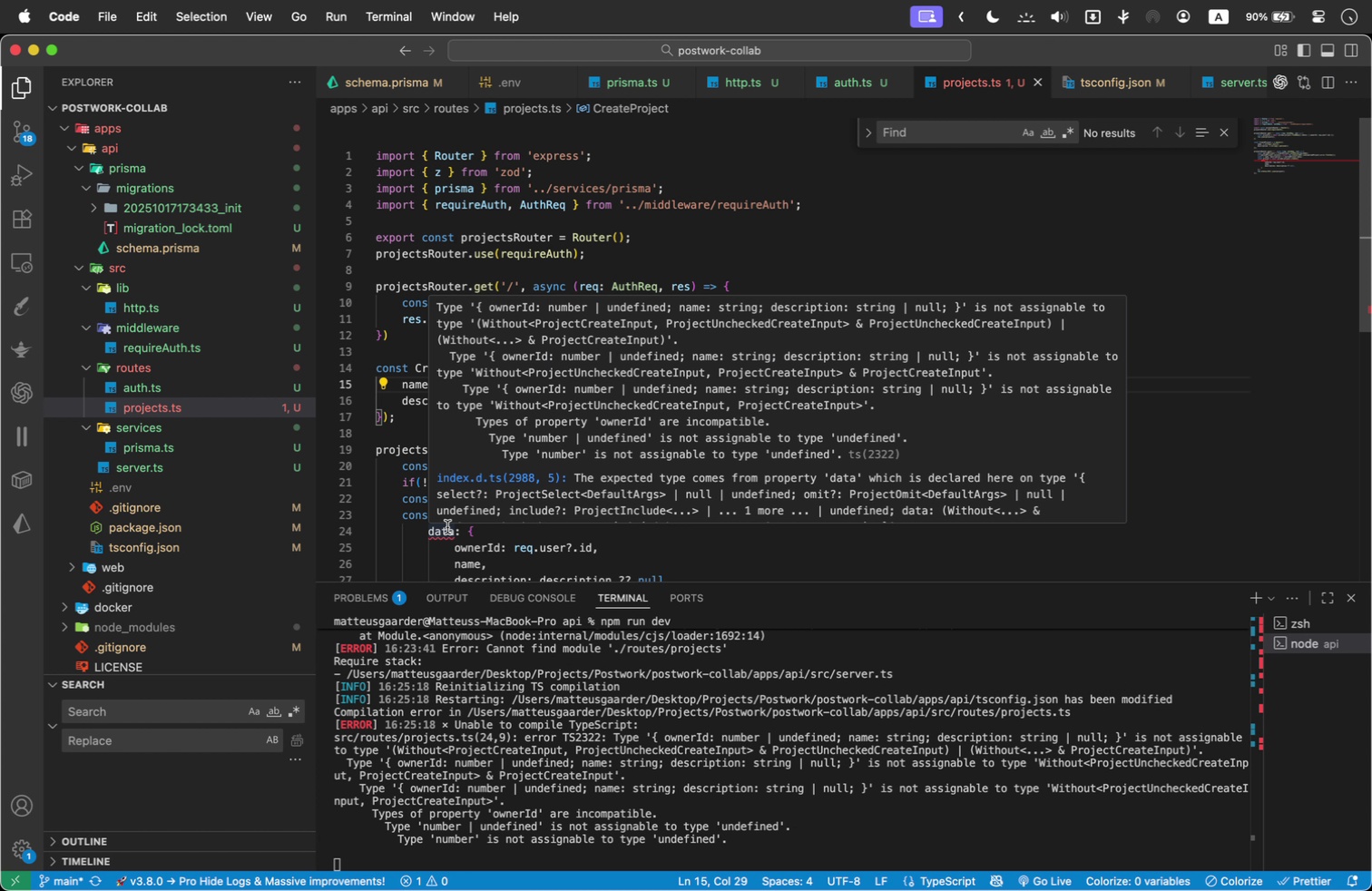 
left_click([826, 214])
 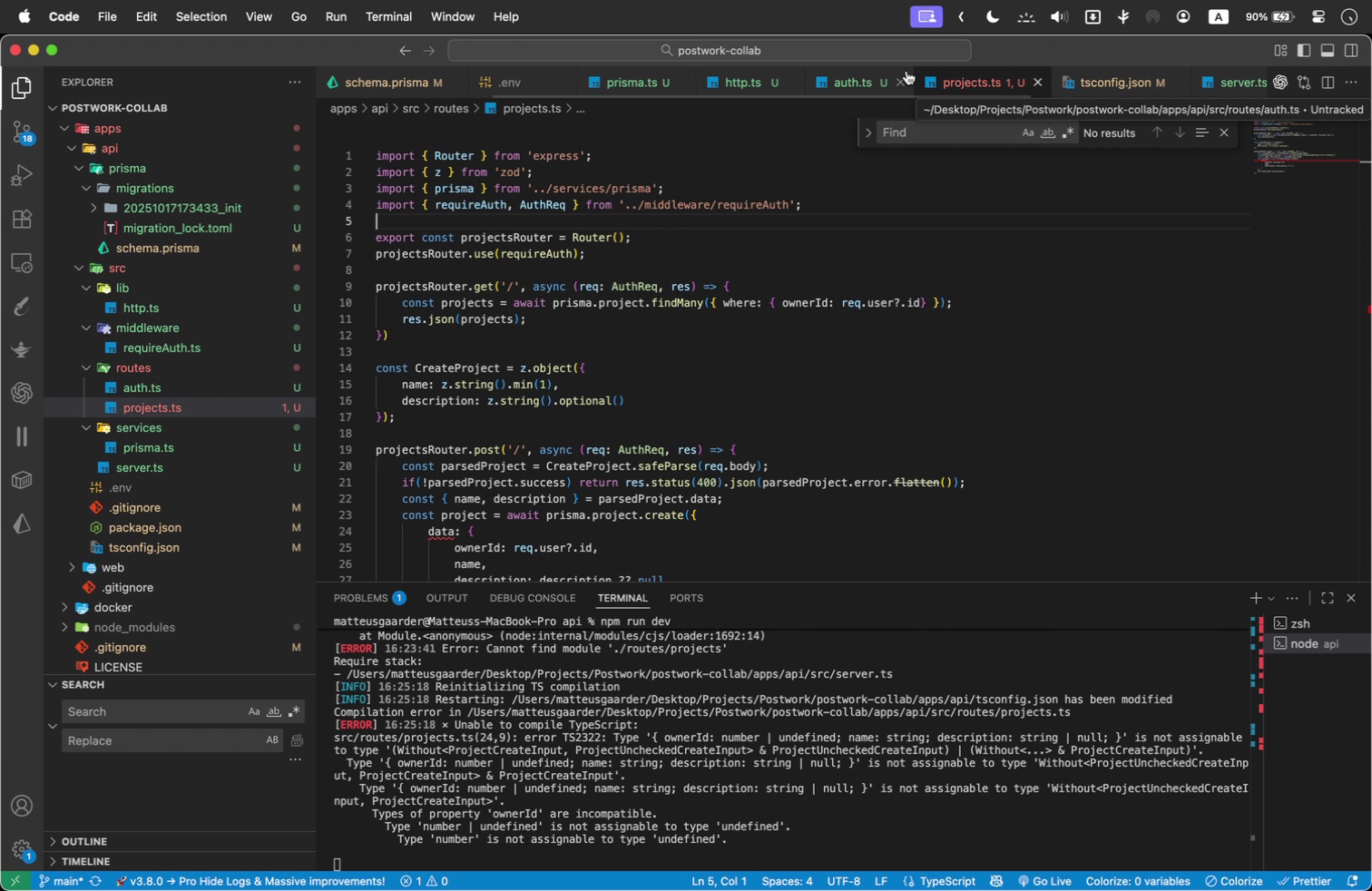 
wait(18.0)
 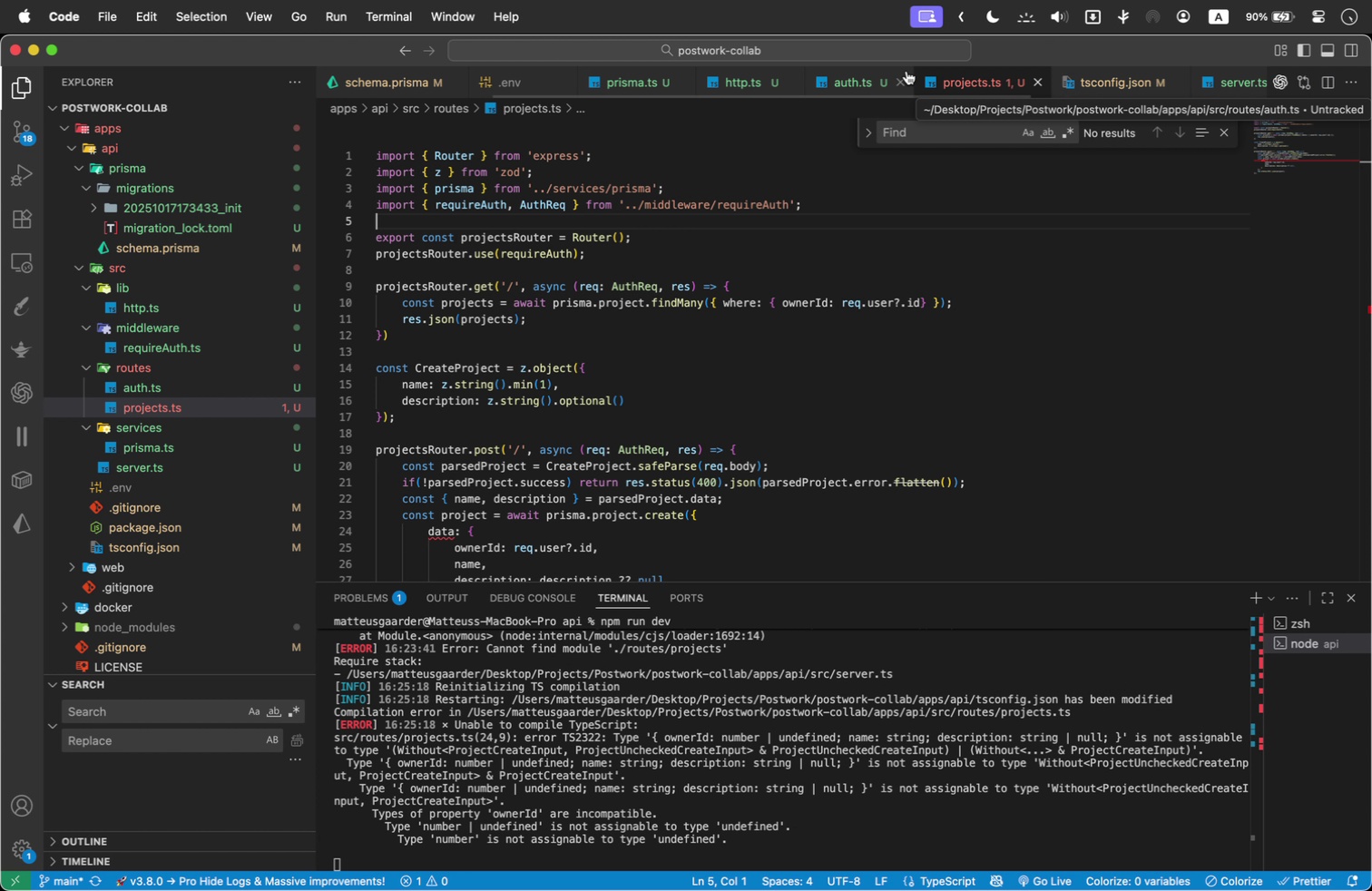 
scroll: coordinate [754, 296], scroll_direction: down, amount: 1.0
 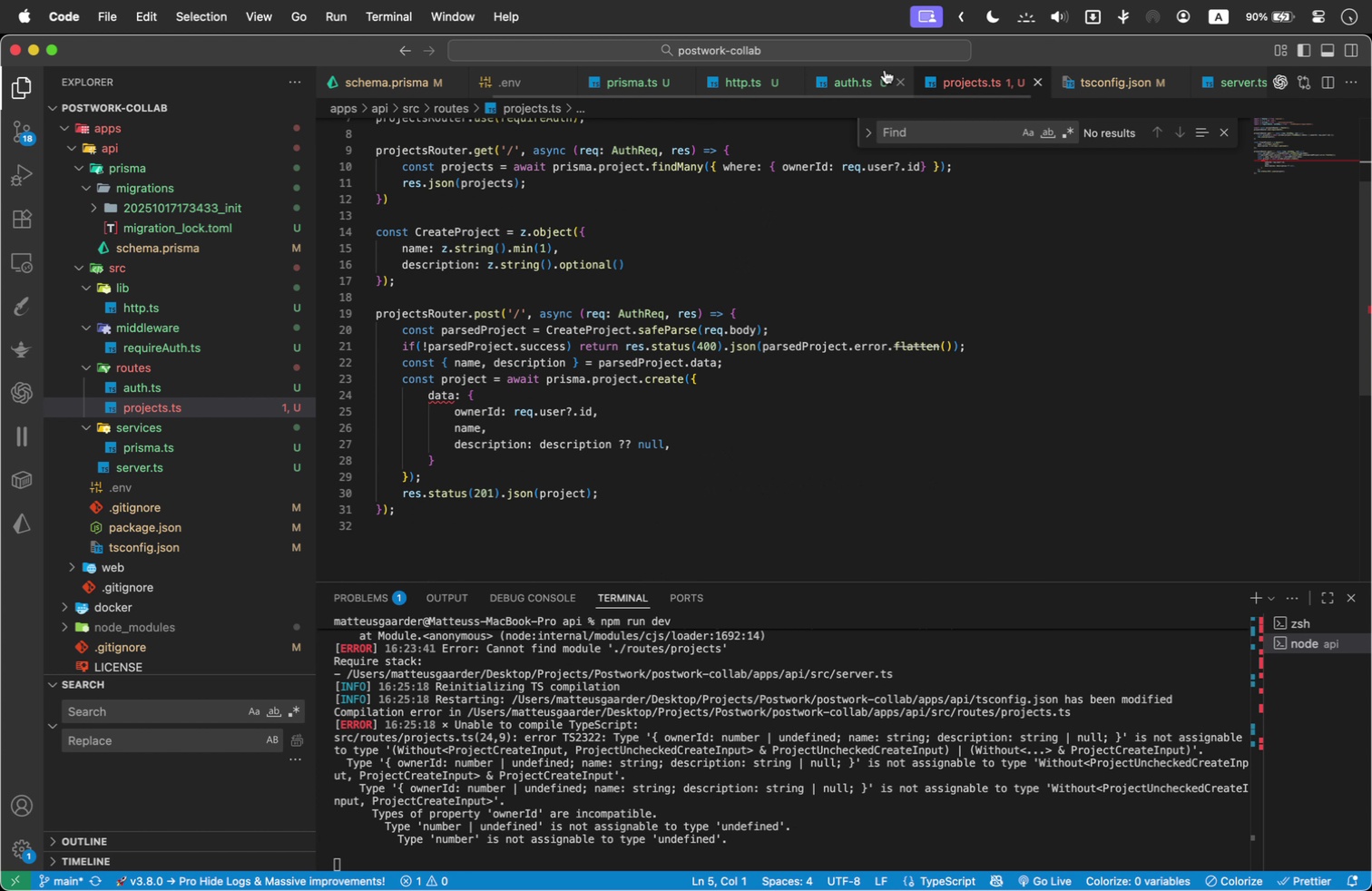 
left_click([1112, 82])
 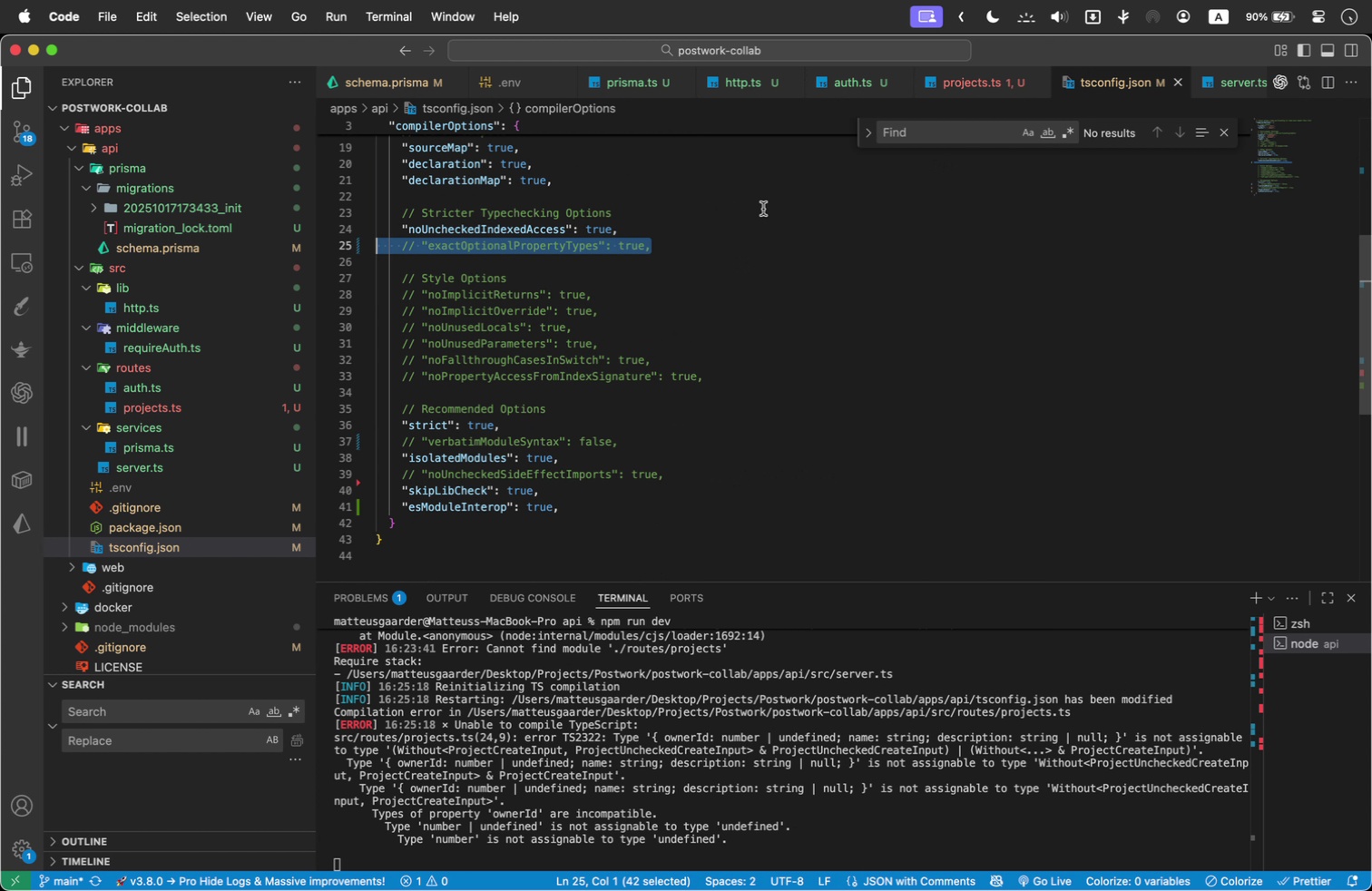 
wait(5.28)
 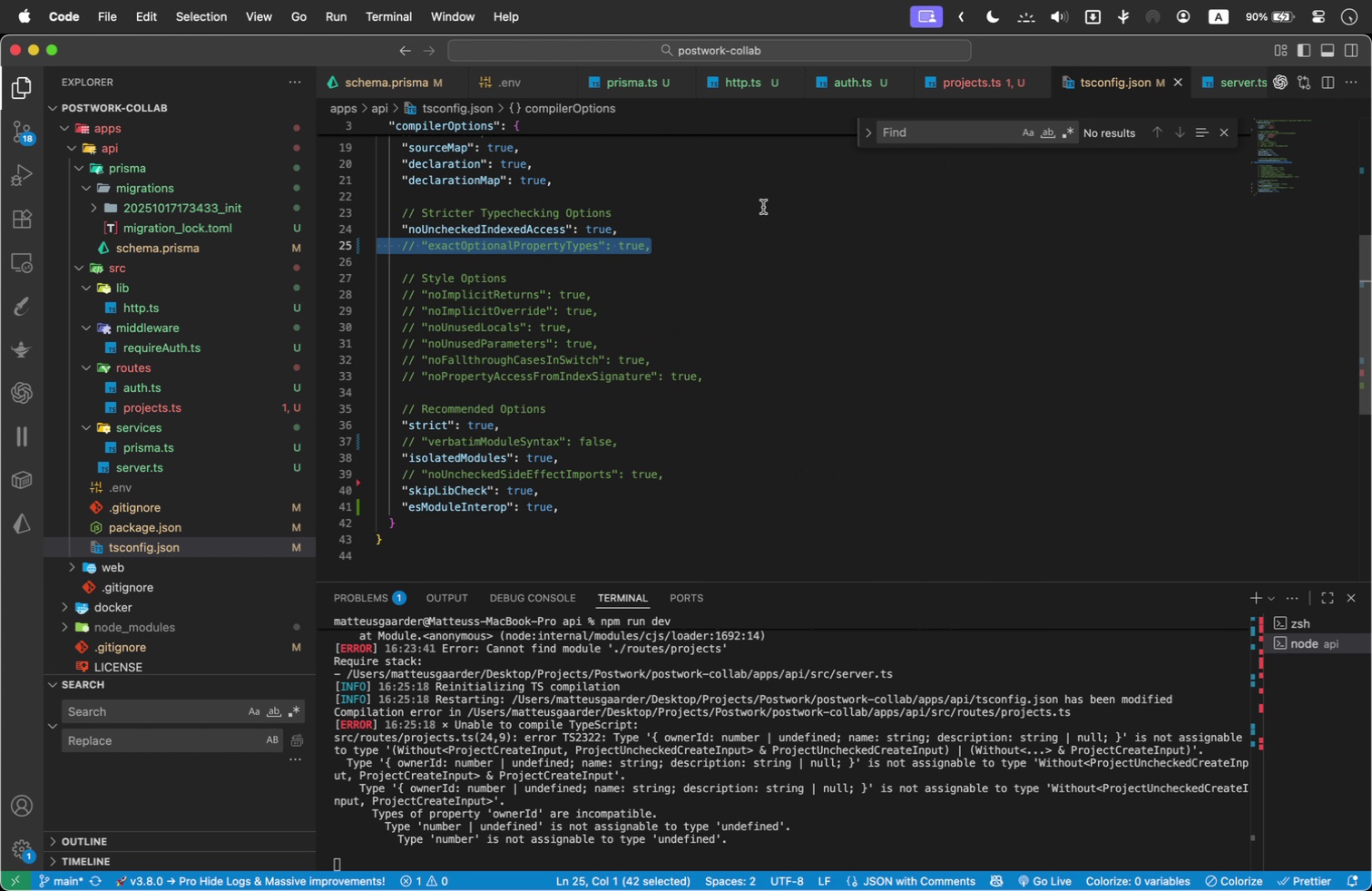 
scroll: coordinate [817, 388], scroll_direction: up, amount: 1.0
 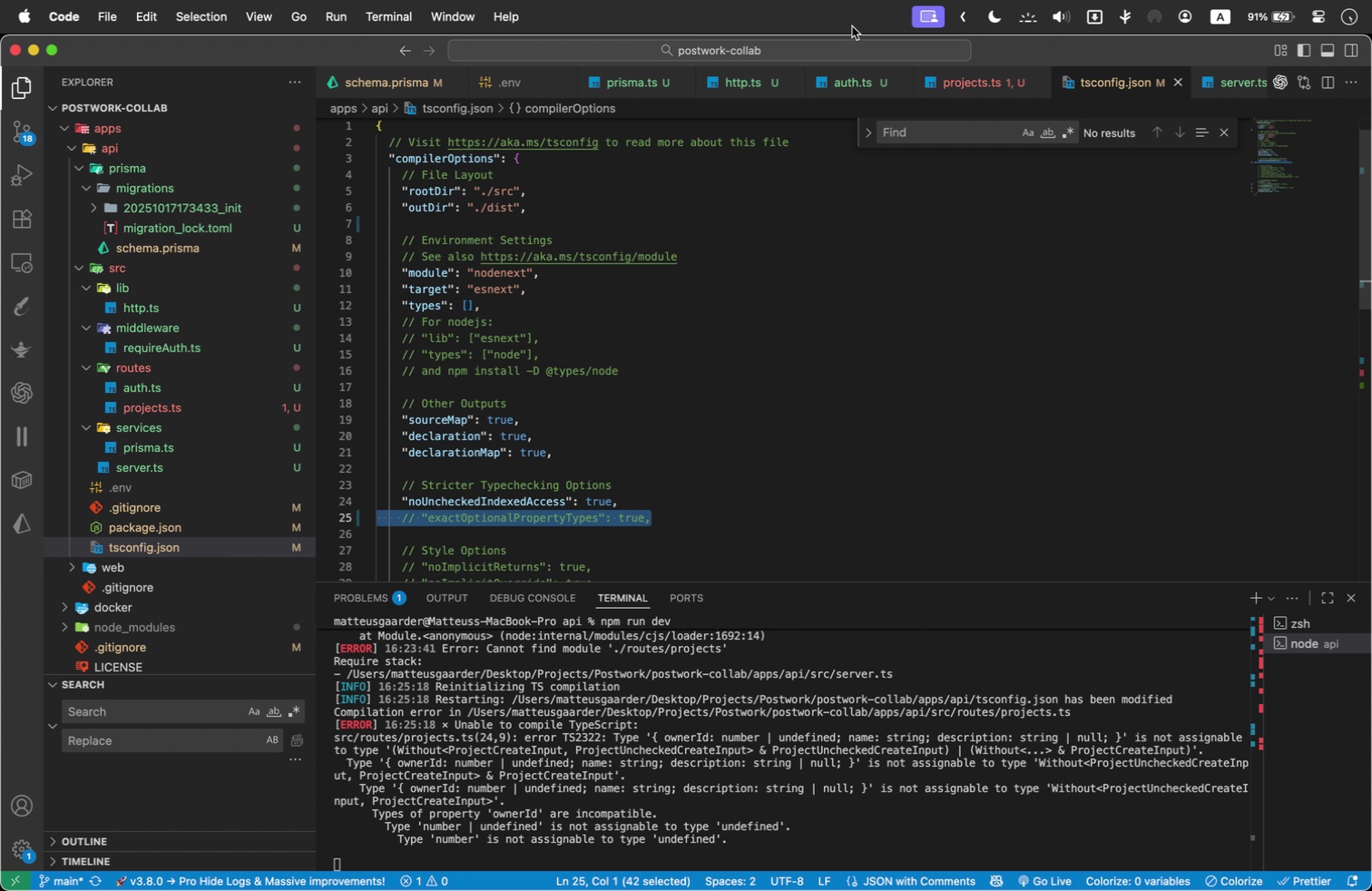 
left_click([989, 81])
 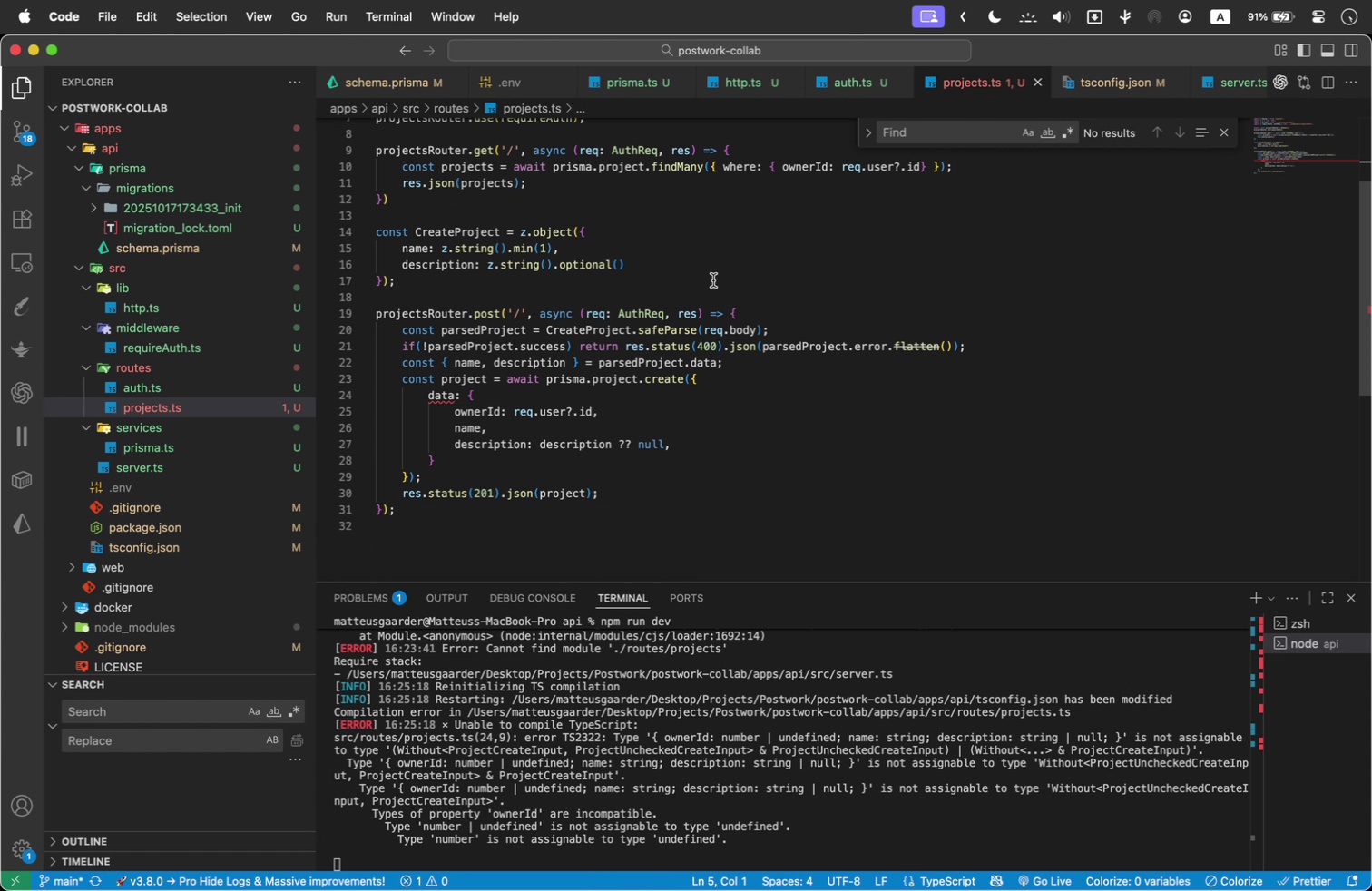 
wait(7.81)
 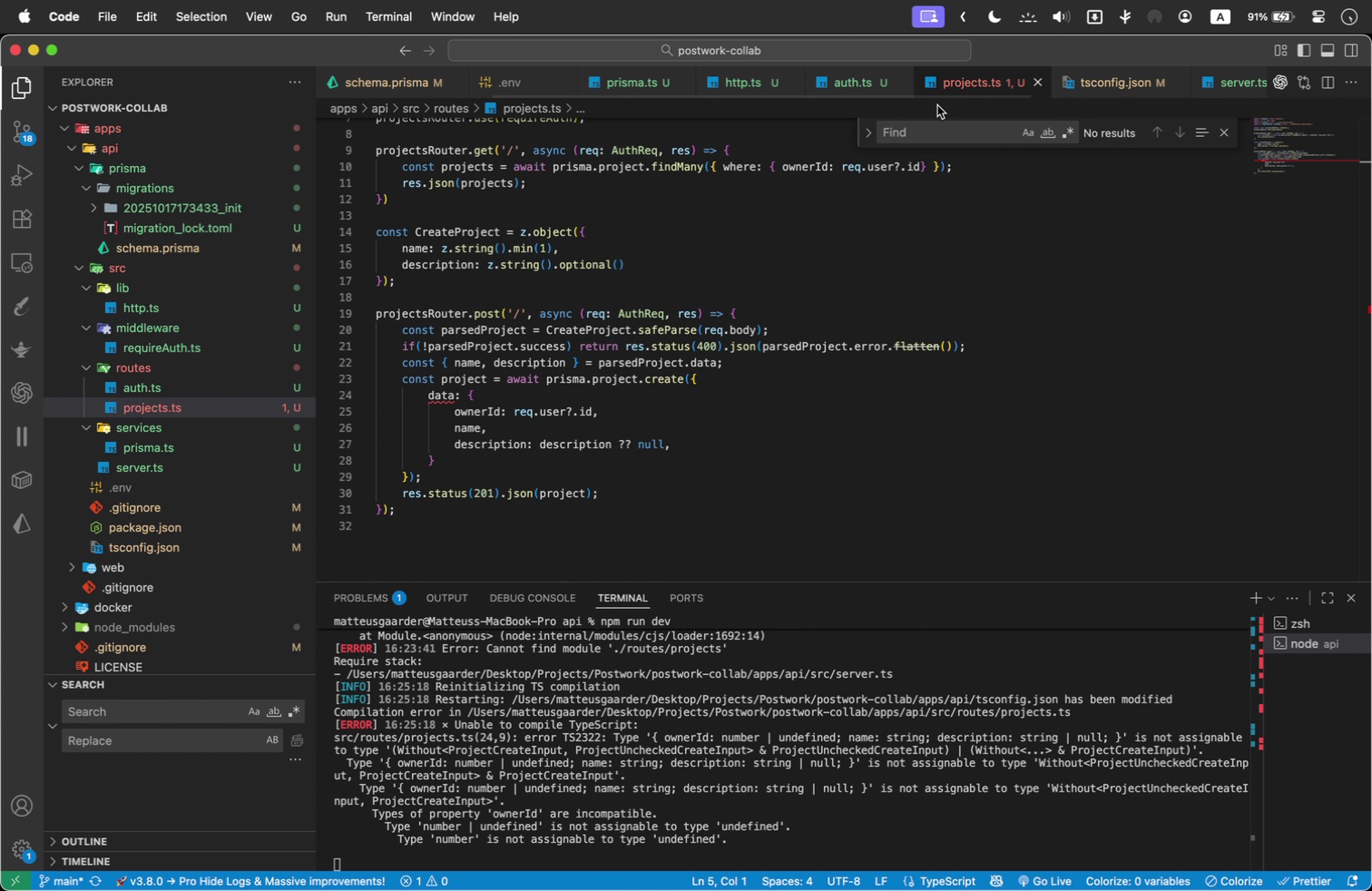 
left_click([569, 408])
 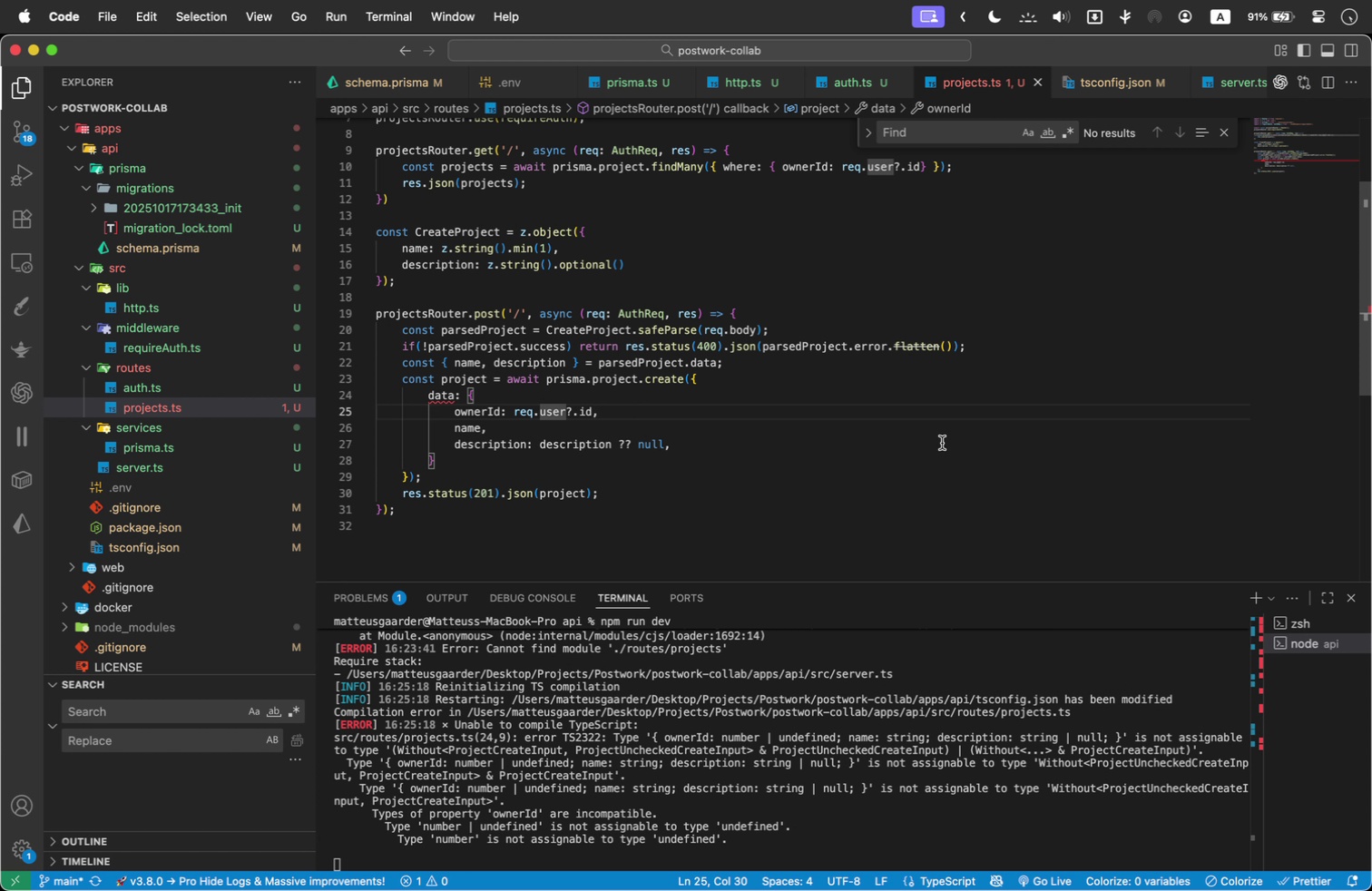 
key(ArrowRight)
 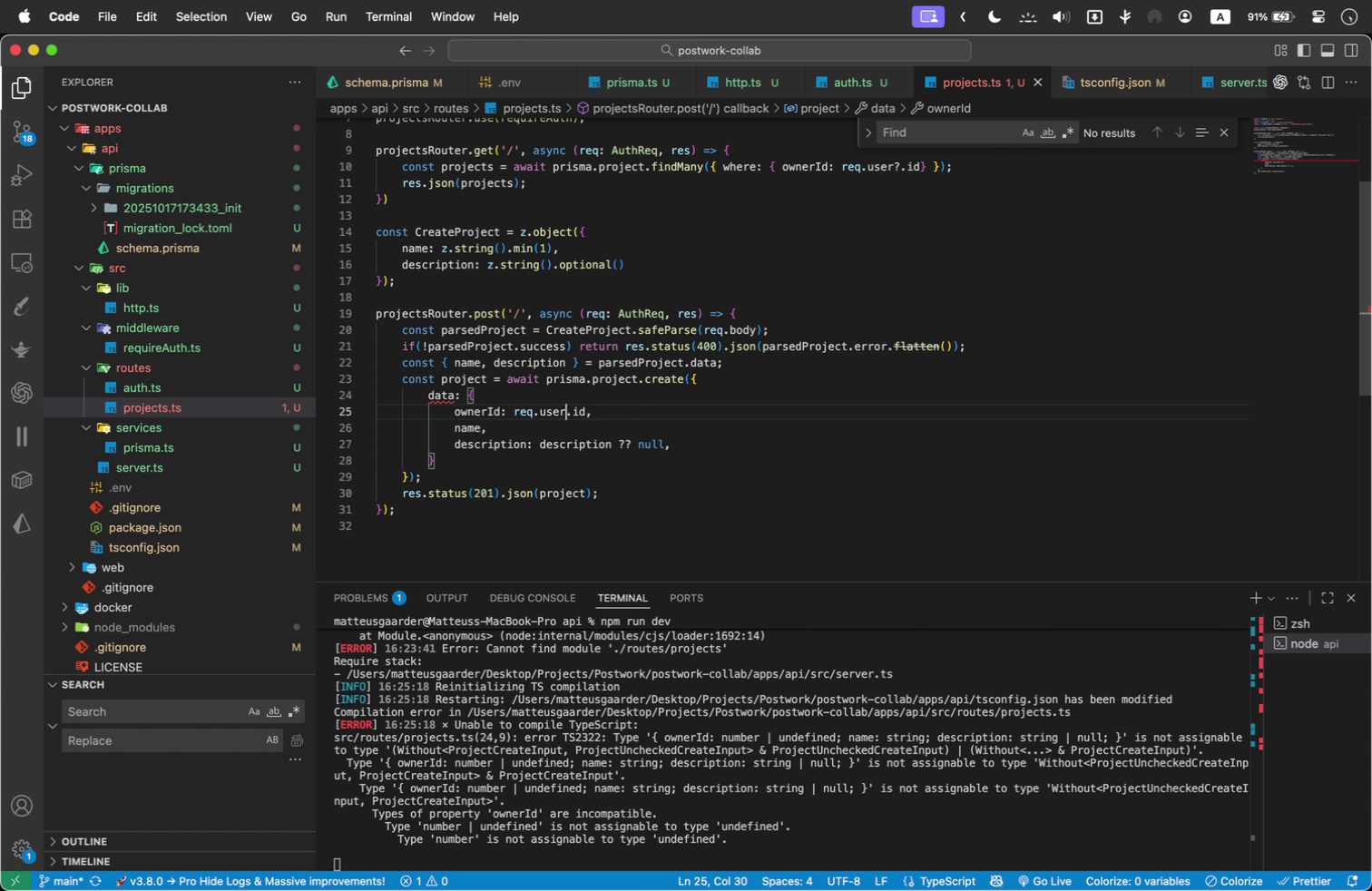 
key(Backspace)
 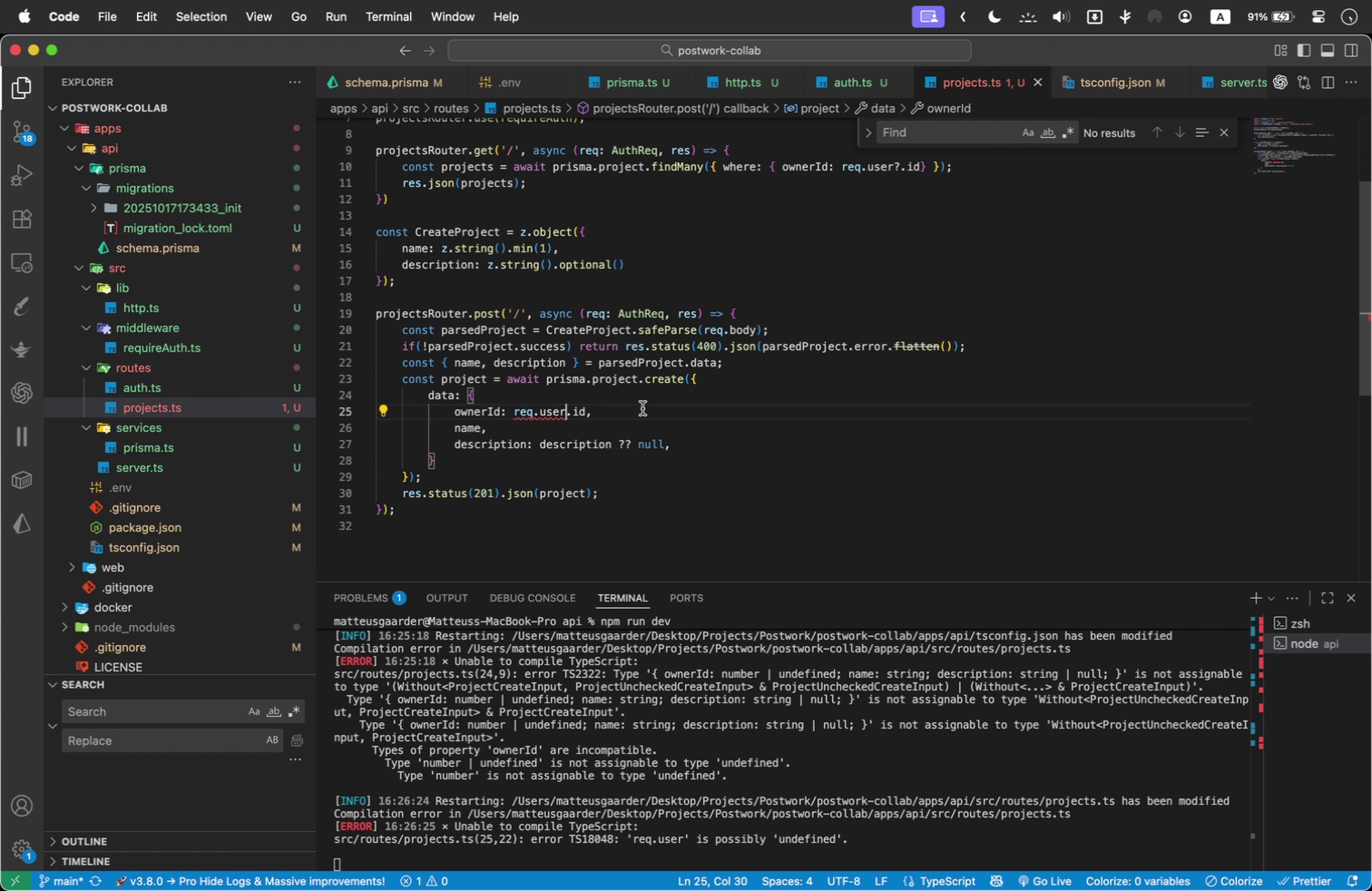 
wait(5.88)
 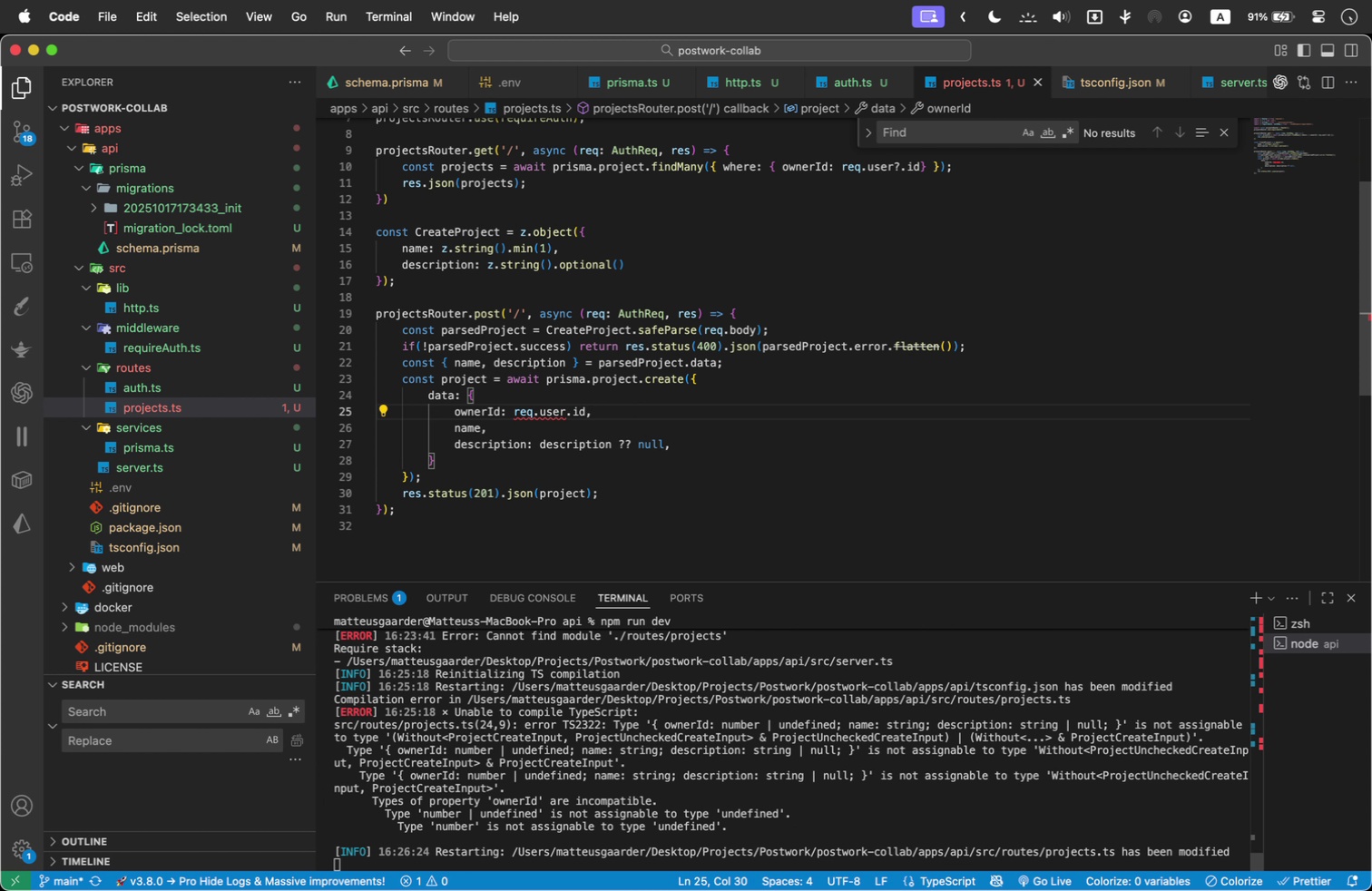 
key(Backspace)
 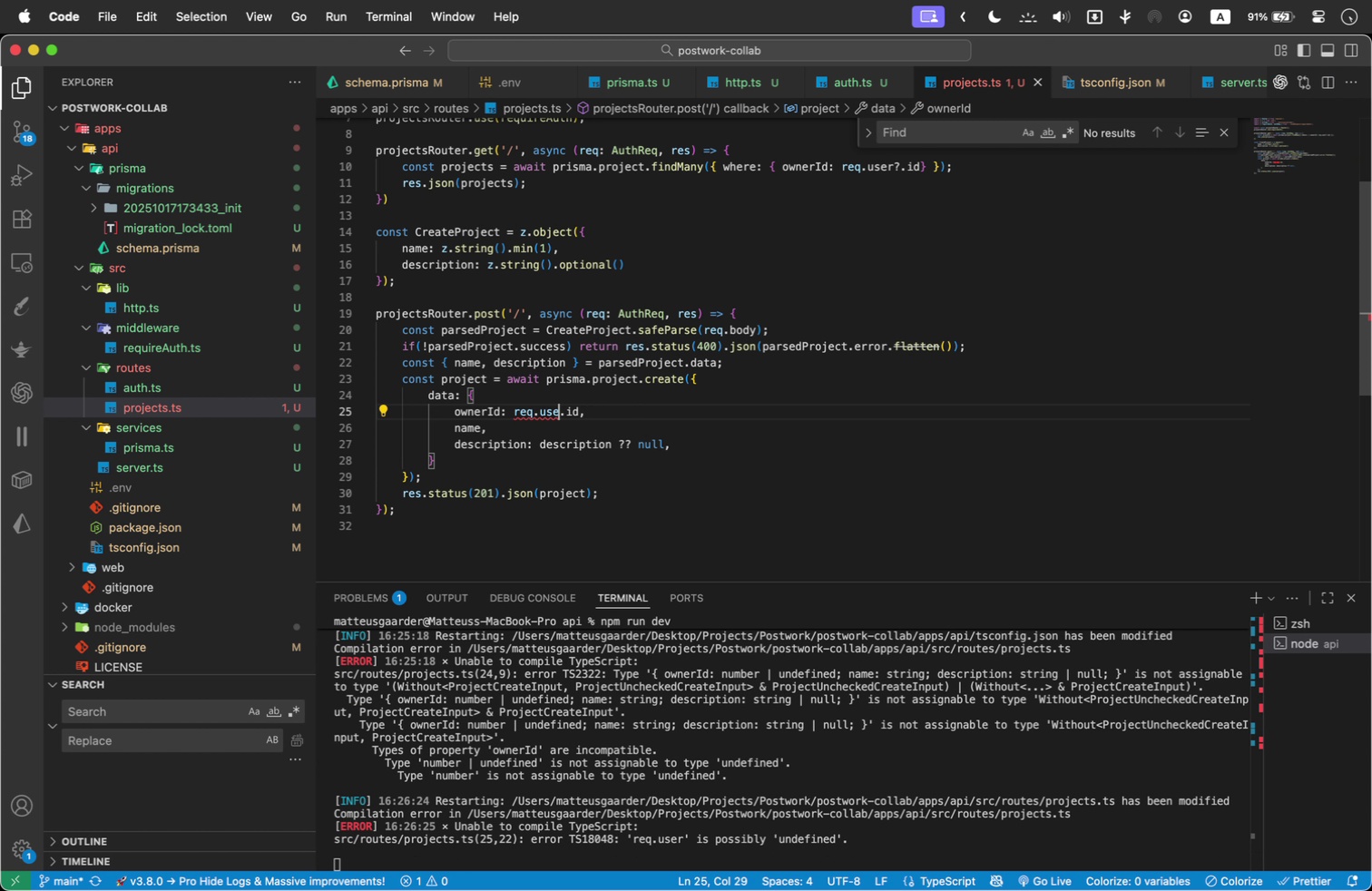 
key(Shift+ShiftRight)
 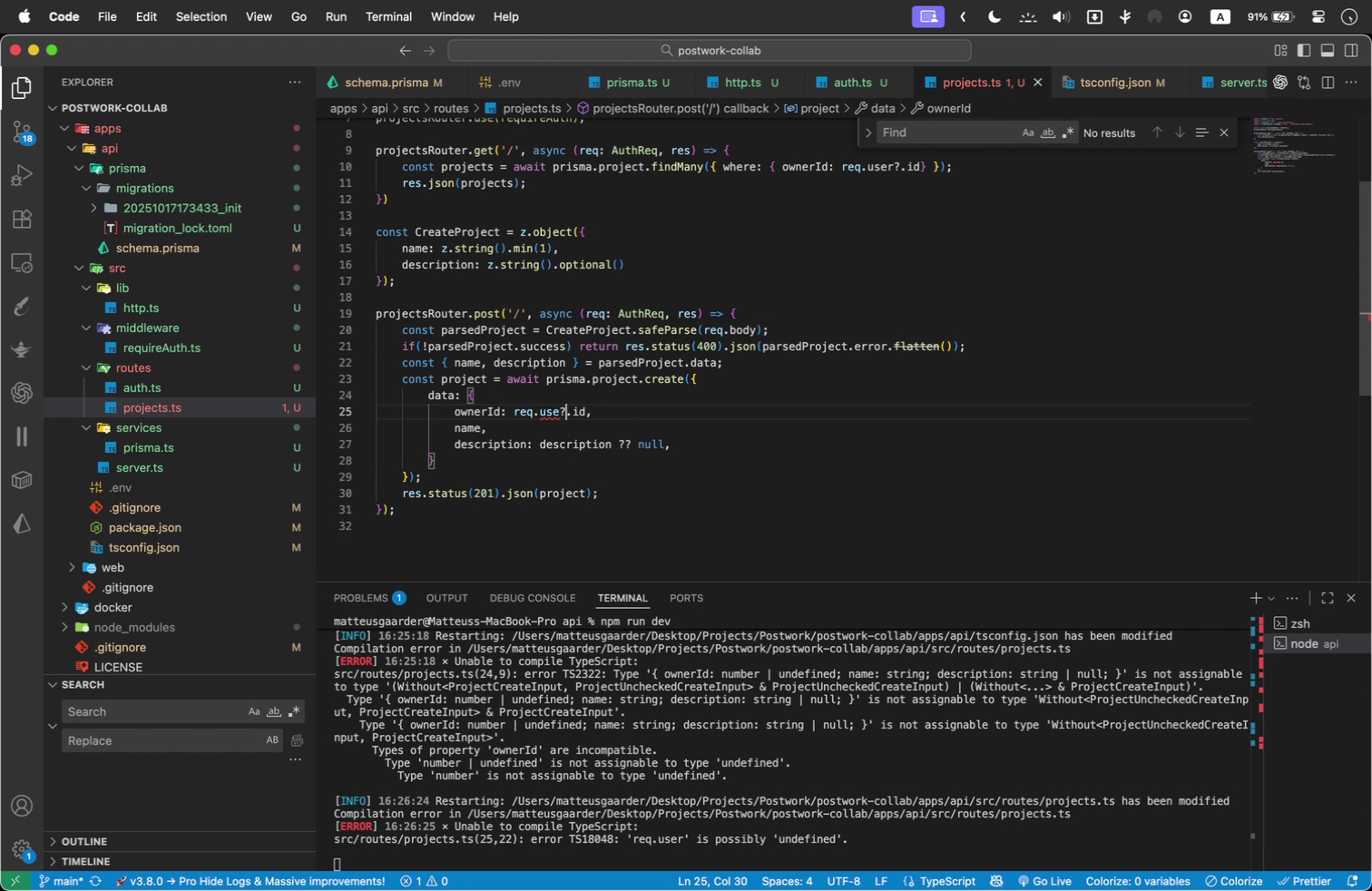 
key(Shift+Slash)
 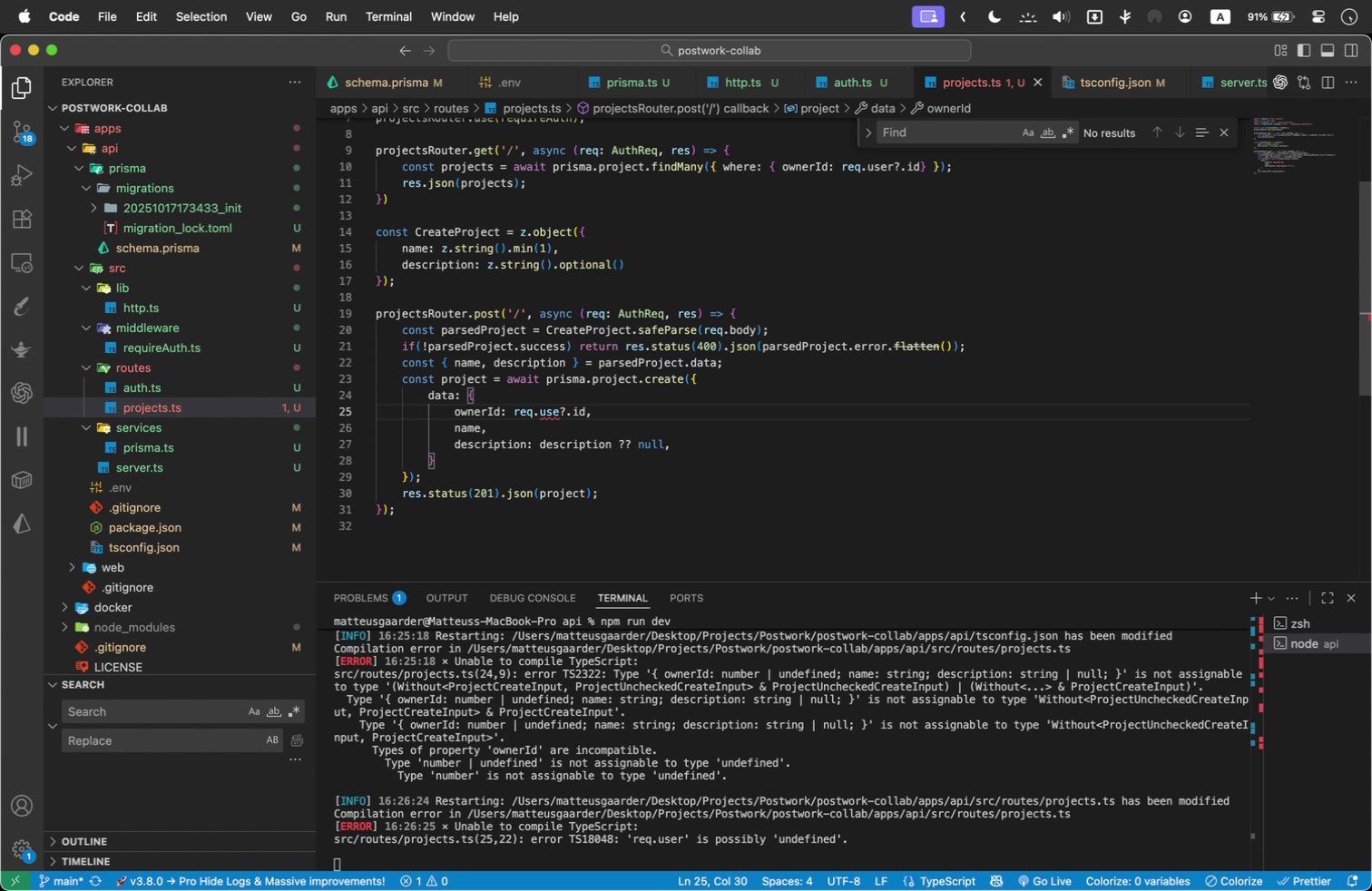 
key(ArrowRight)
 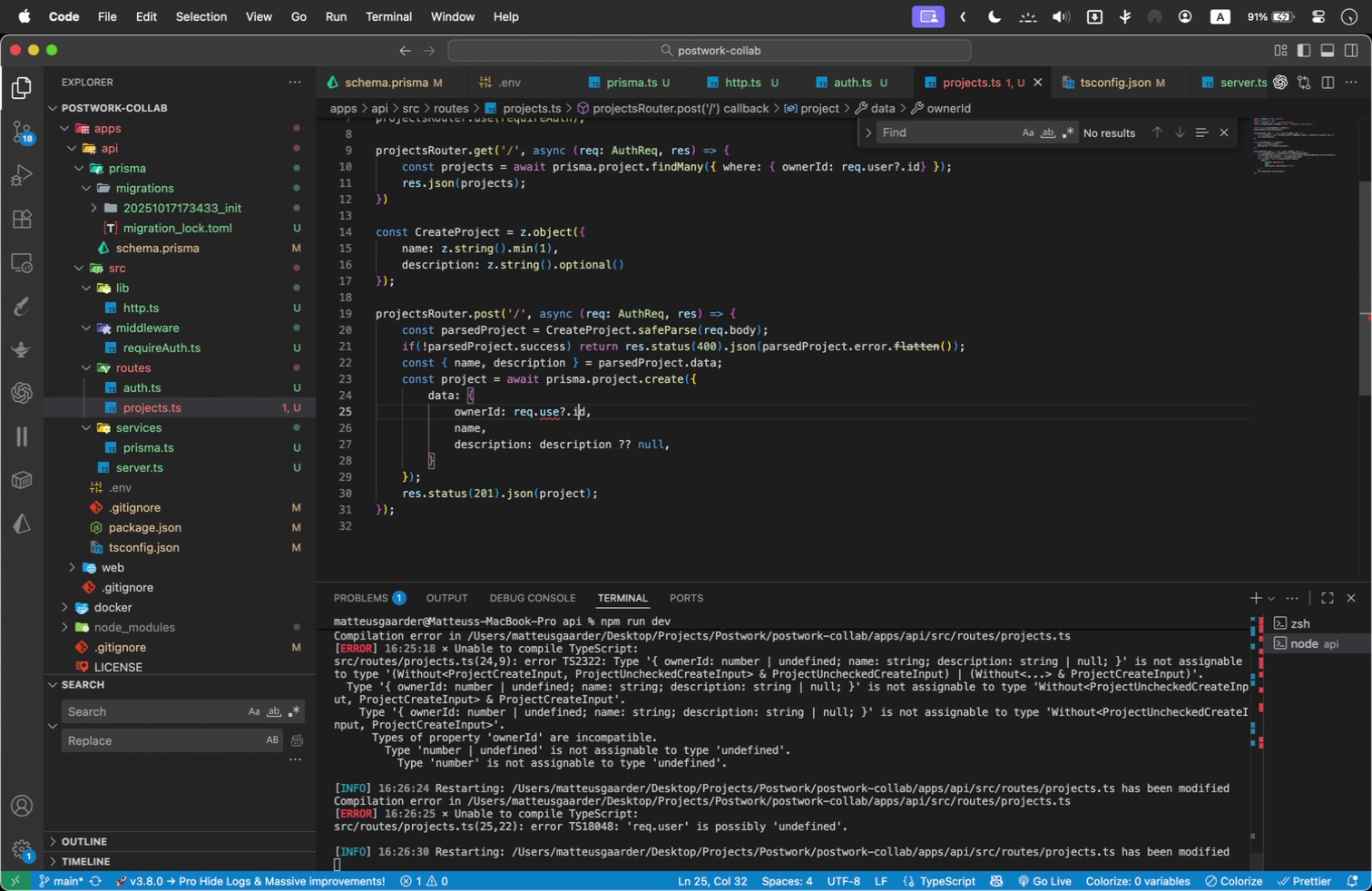 
key(ArrowRight)
 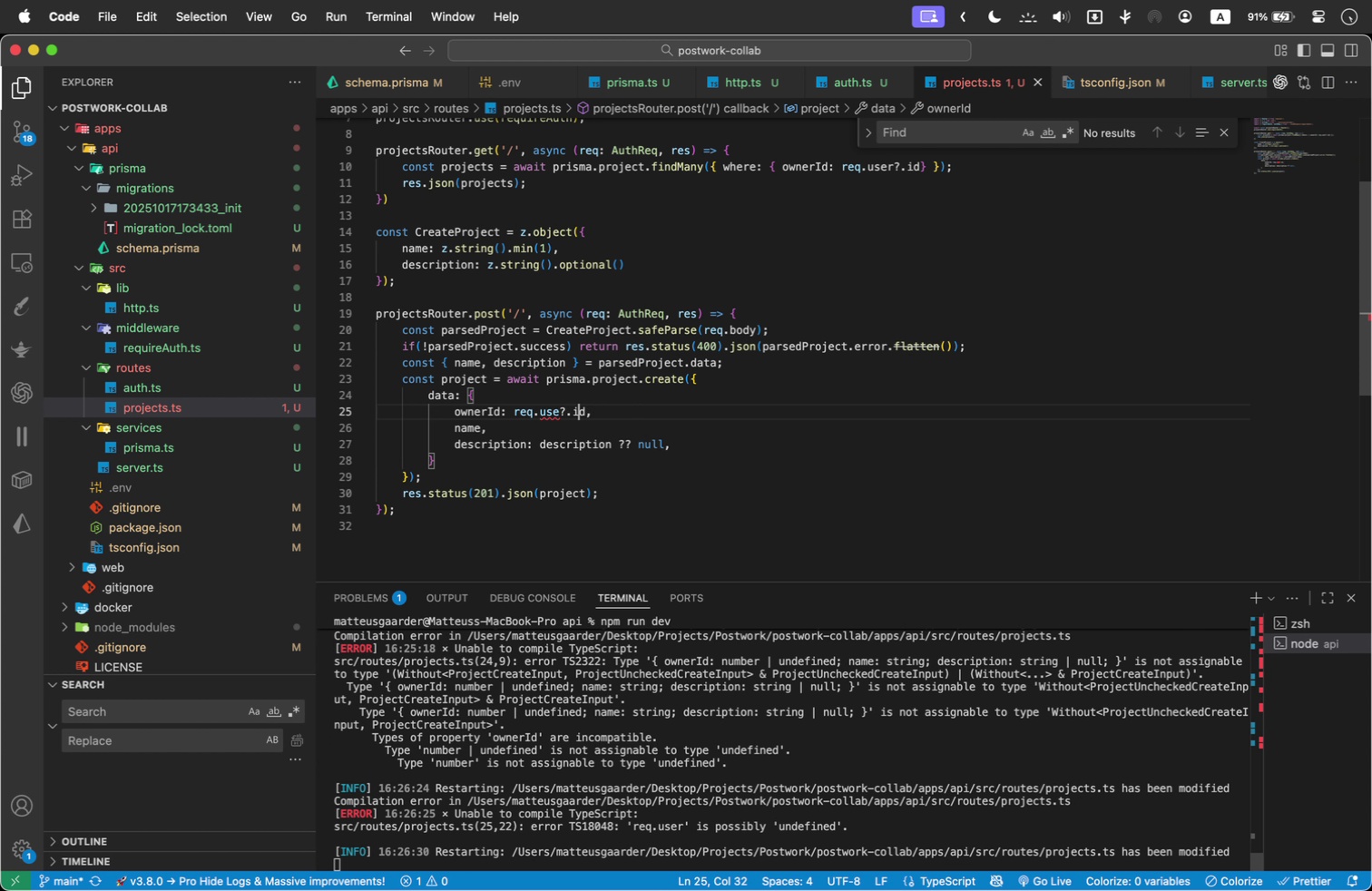 
key(ArrowRight)
 